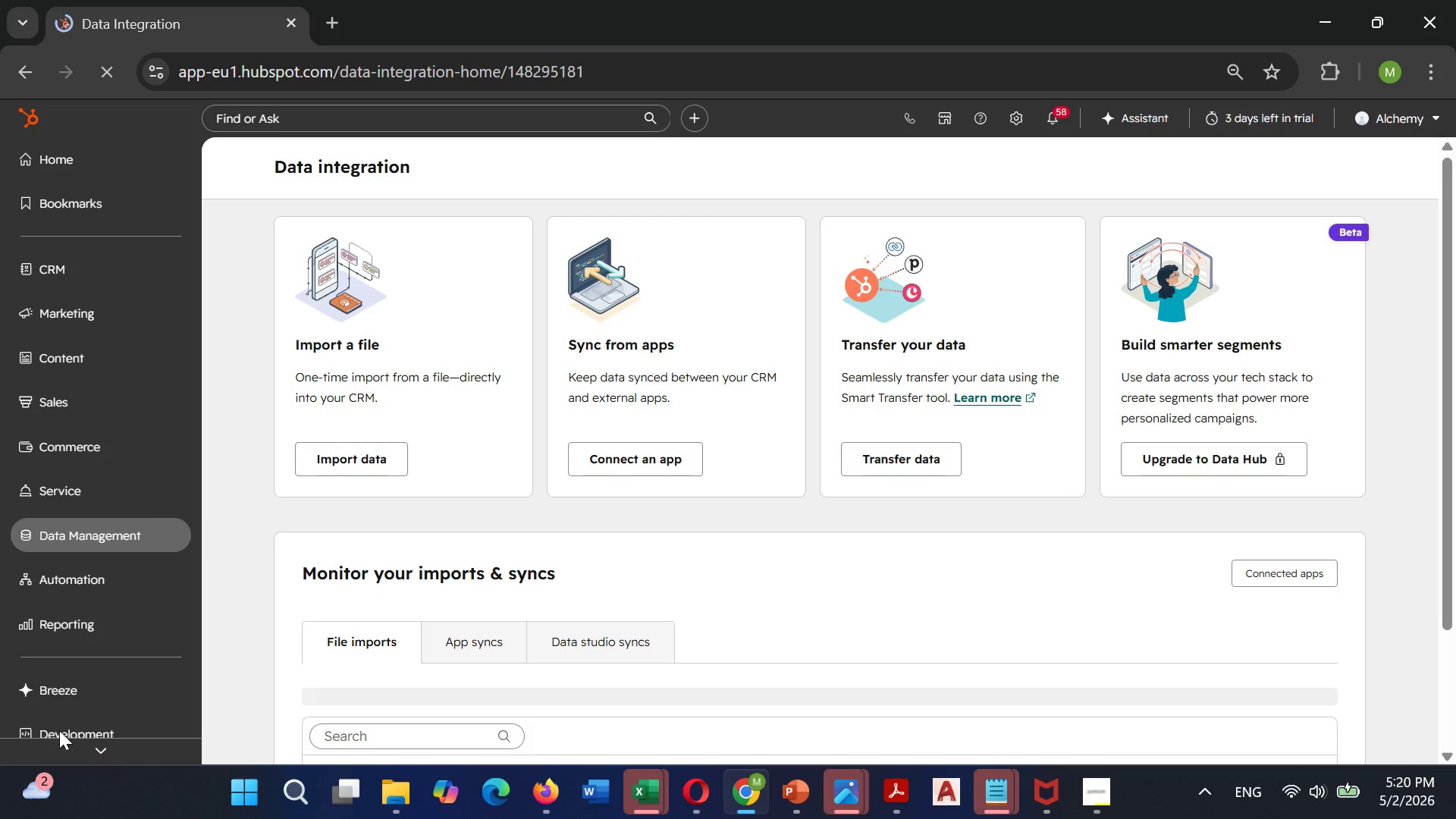 
mouse_move([336, 733])
 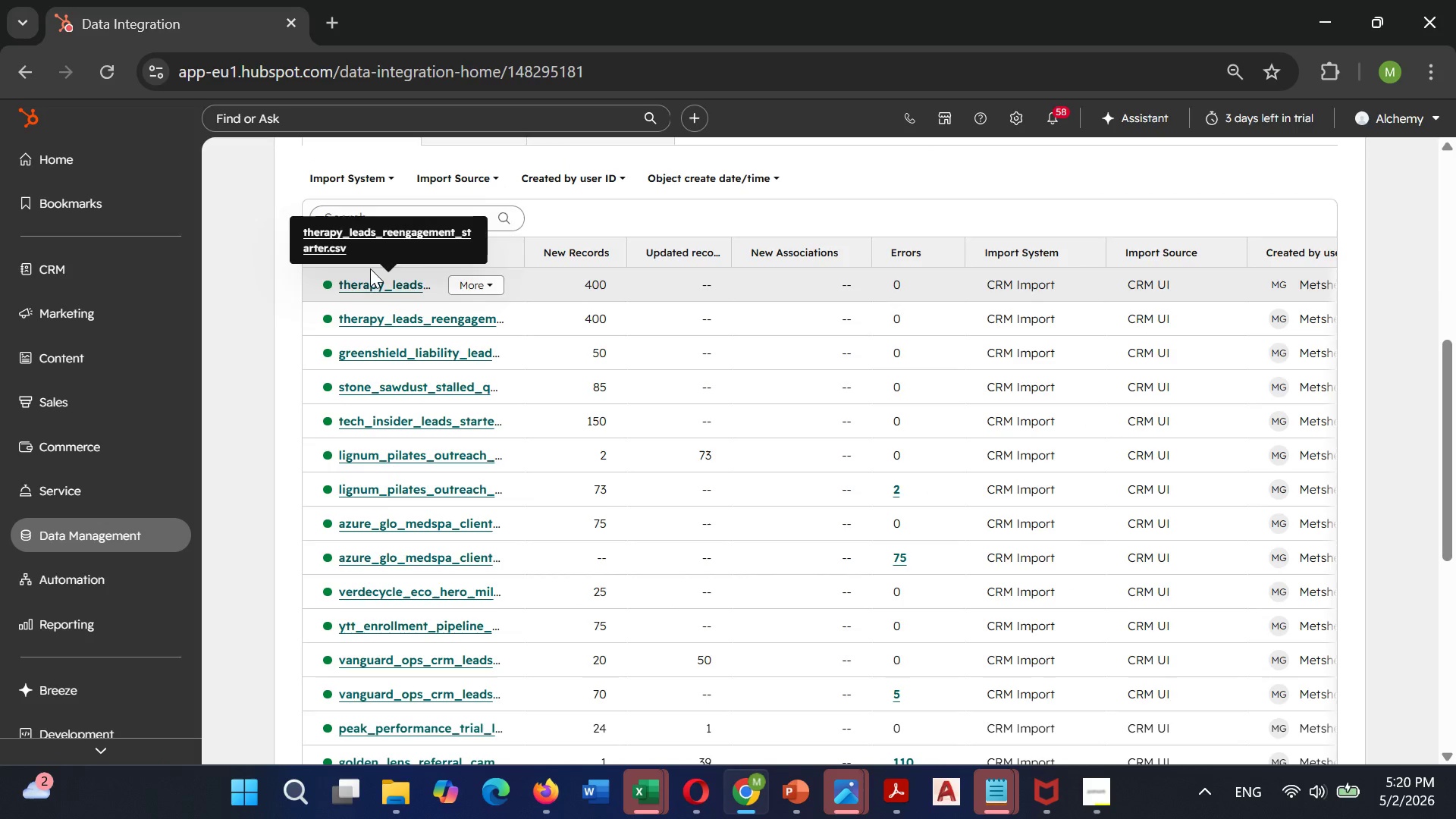 
wait(7.13)
 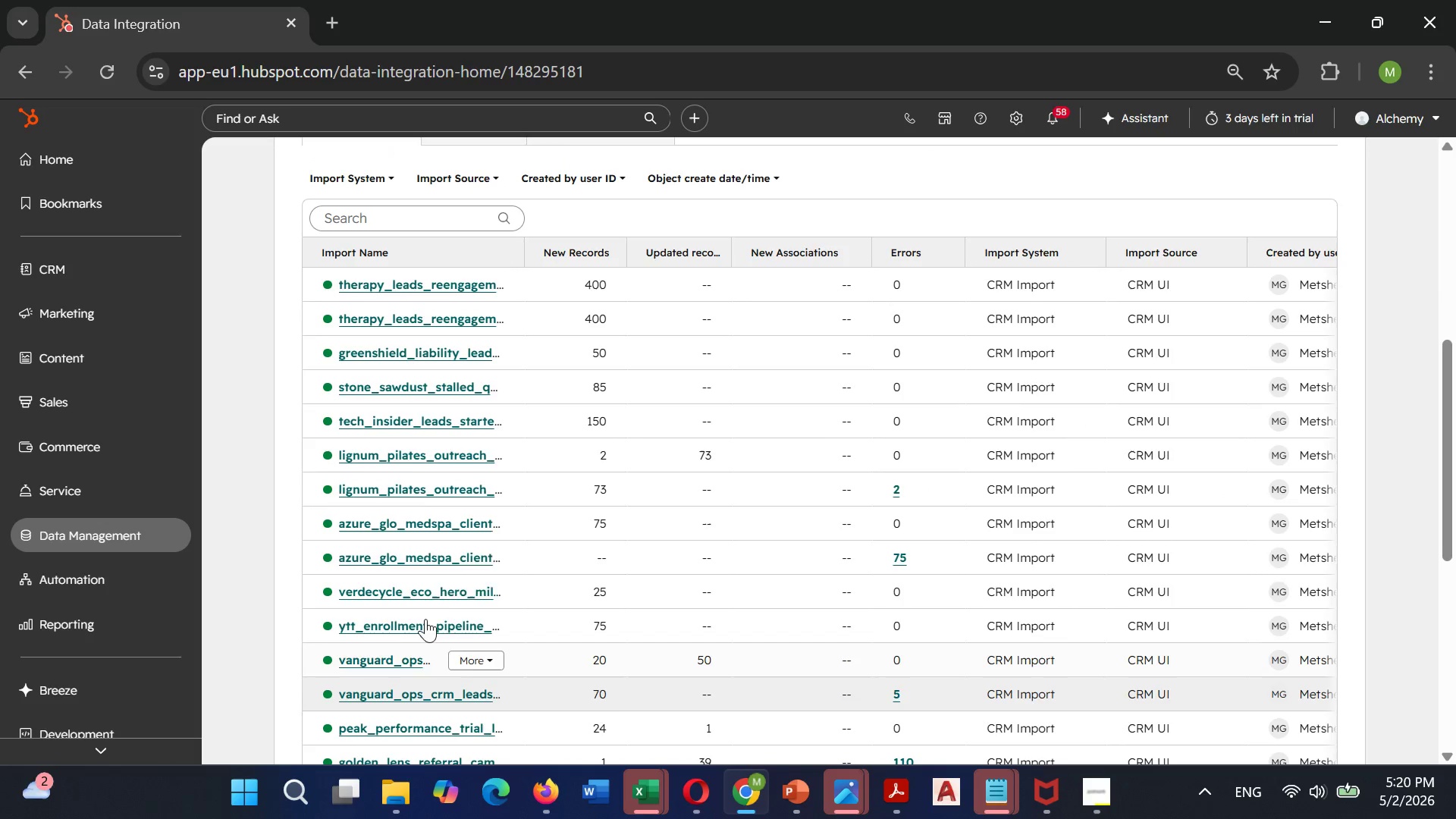 
left_click([463, 285])
 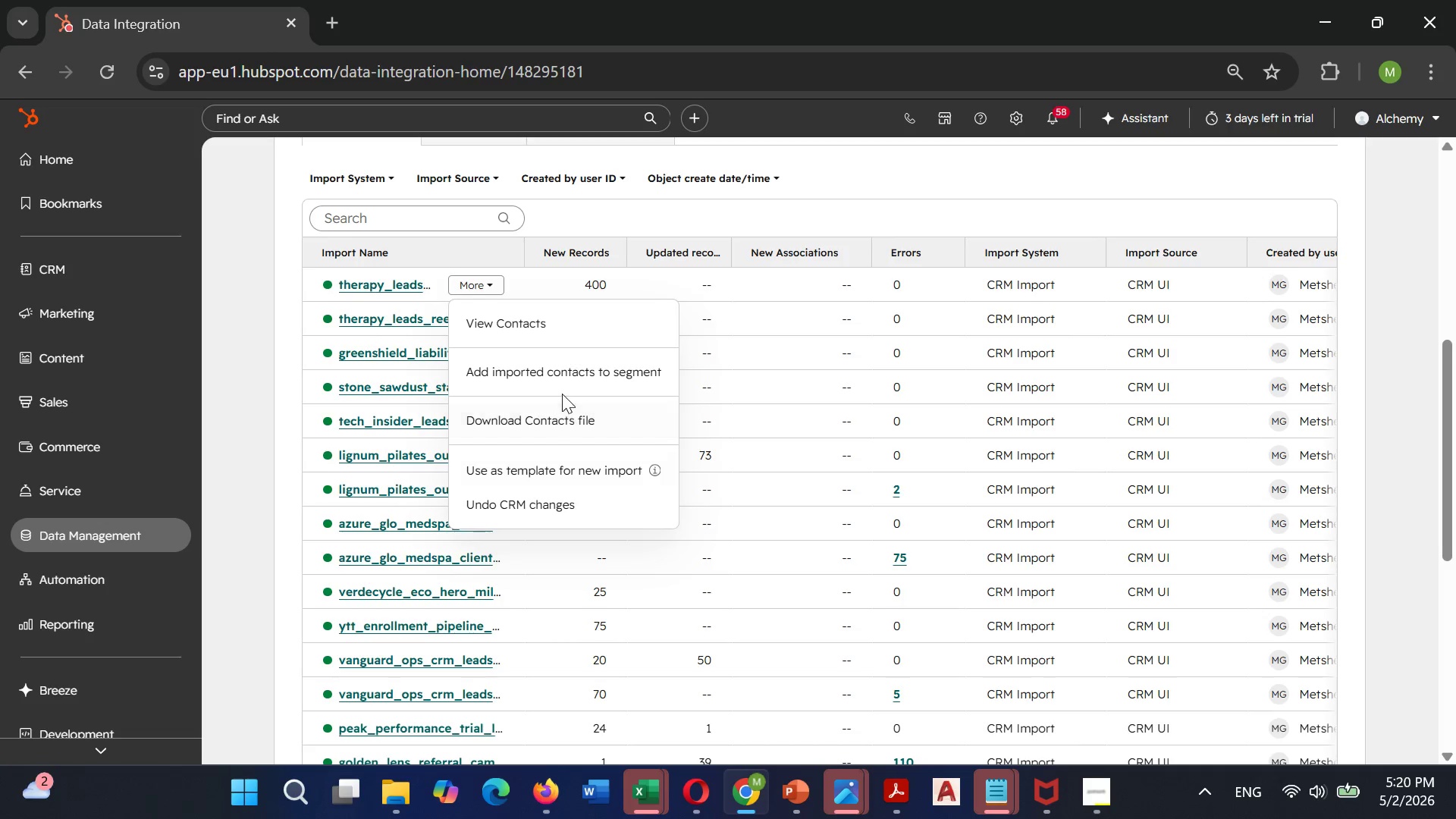 
wait(7.62)
 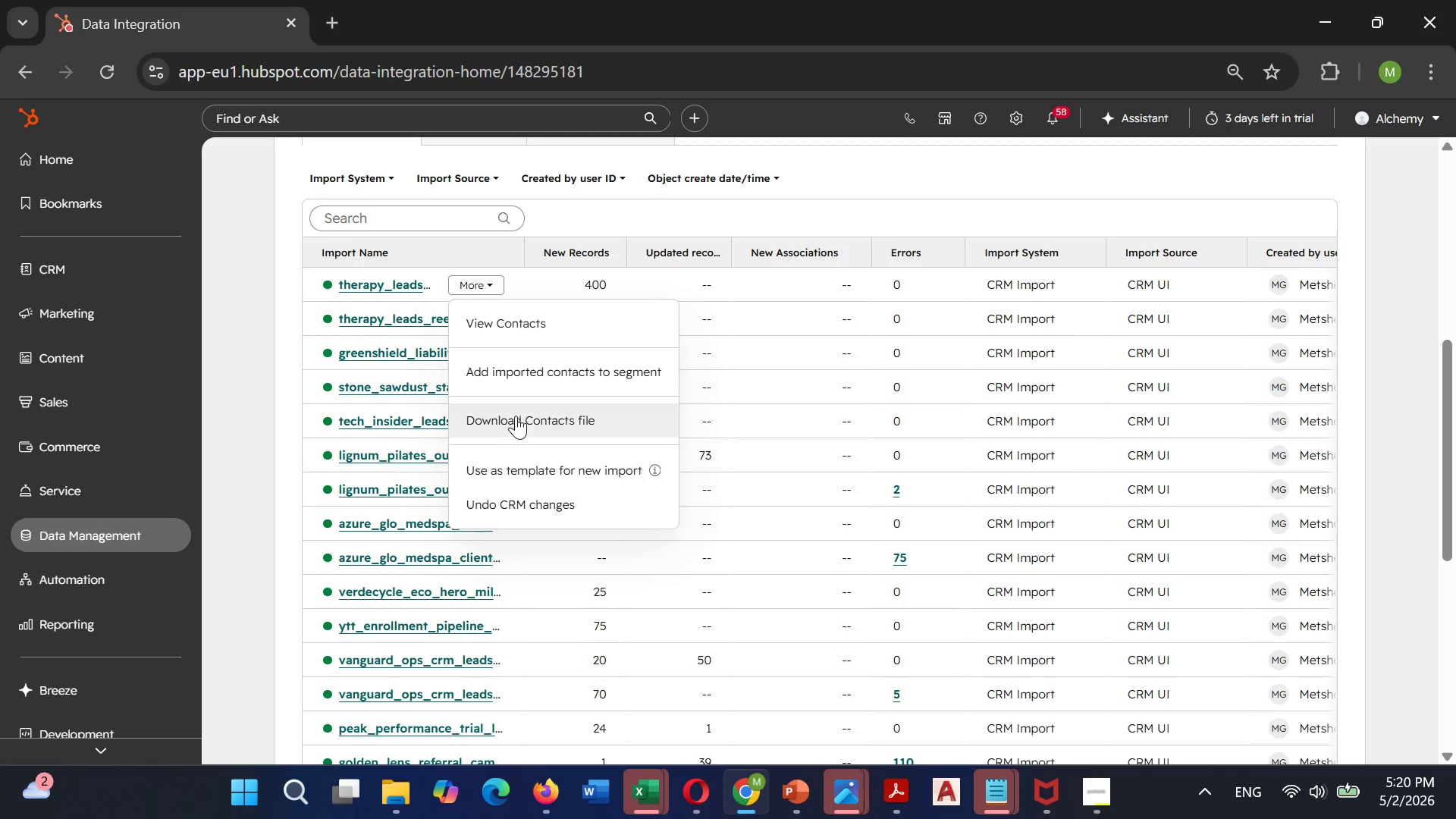 
left_click([398, 283])
 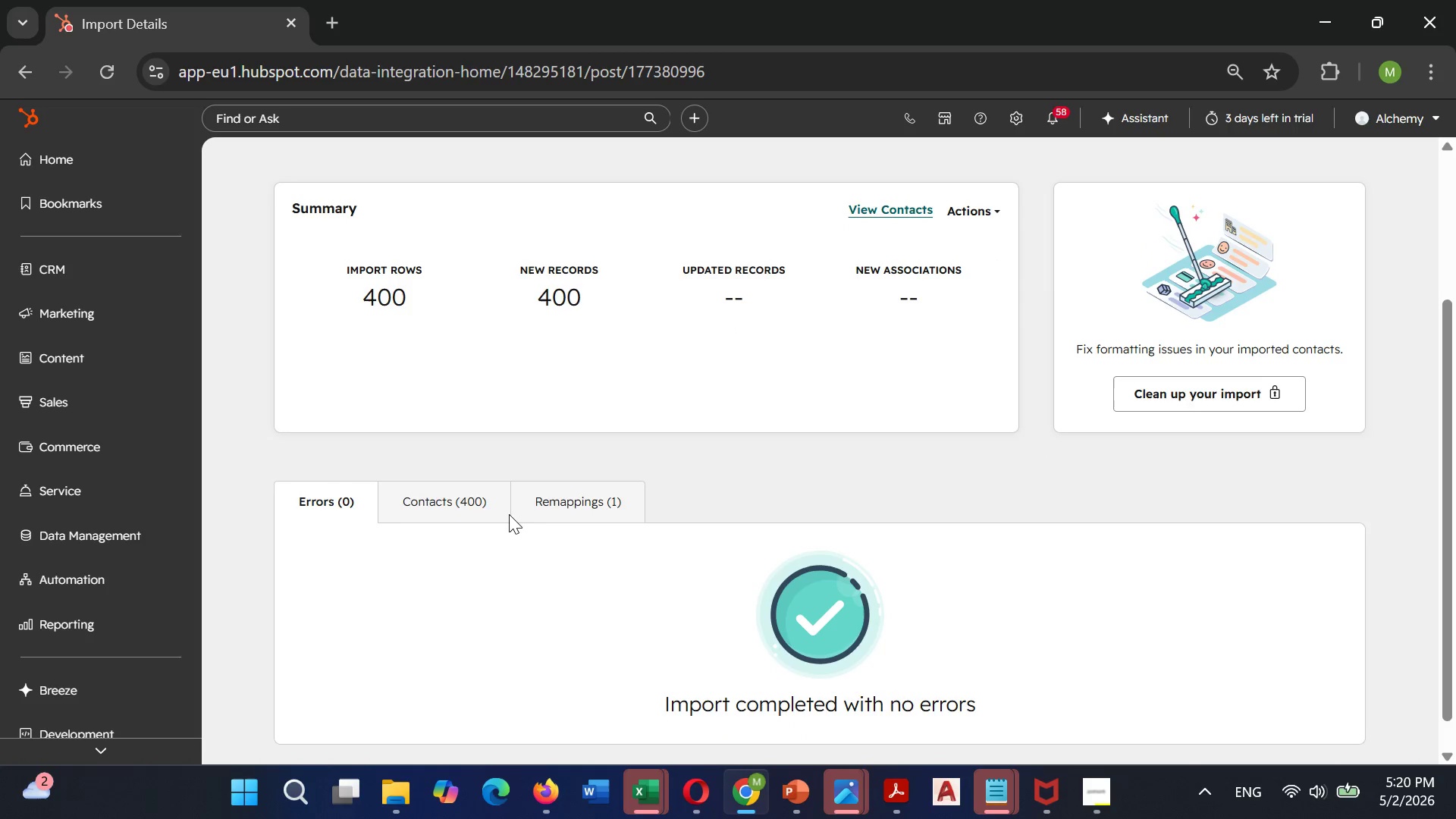 
left_click([461, 500])
 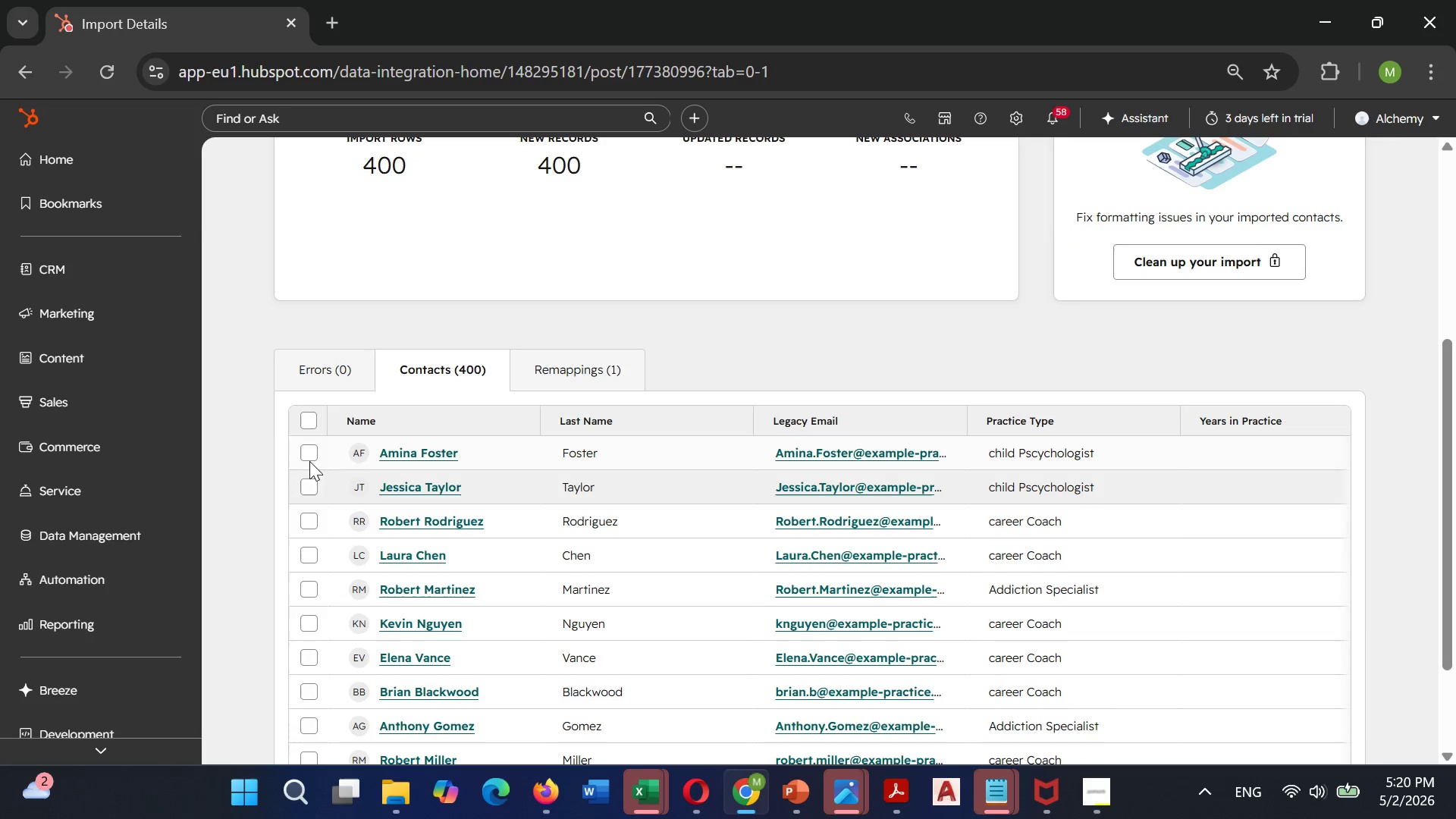 
left_click([301, 431])
 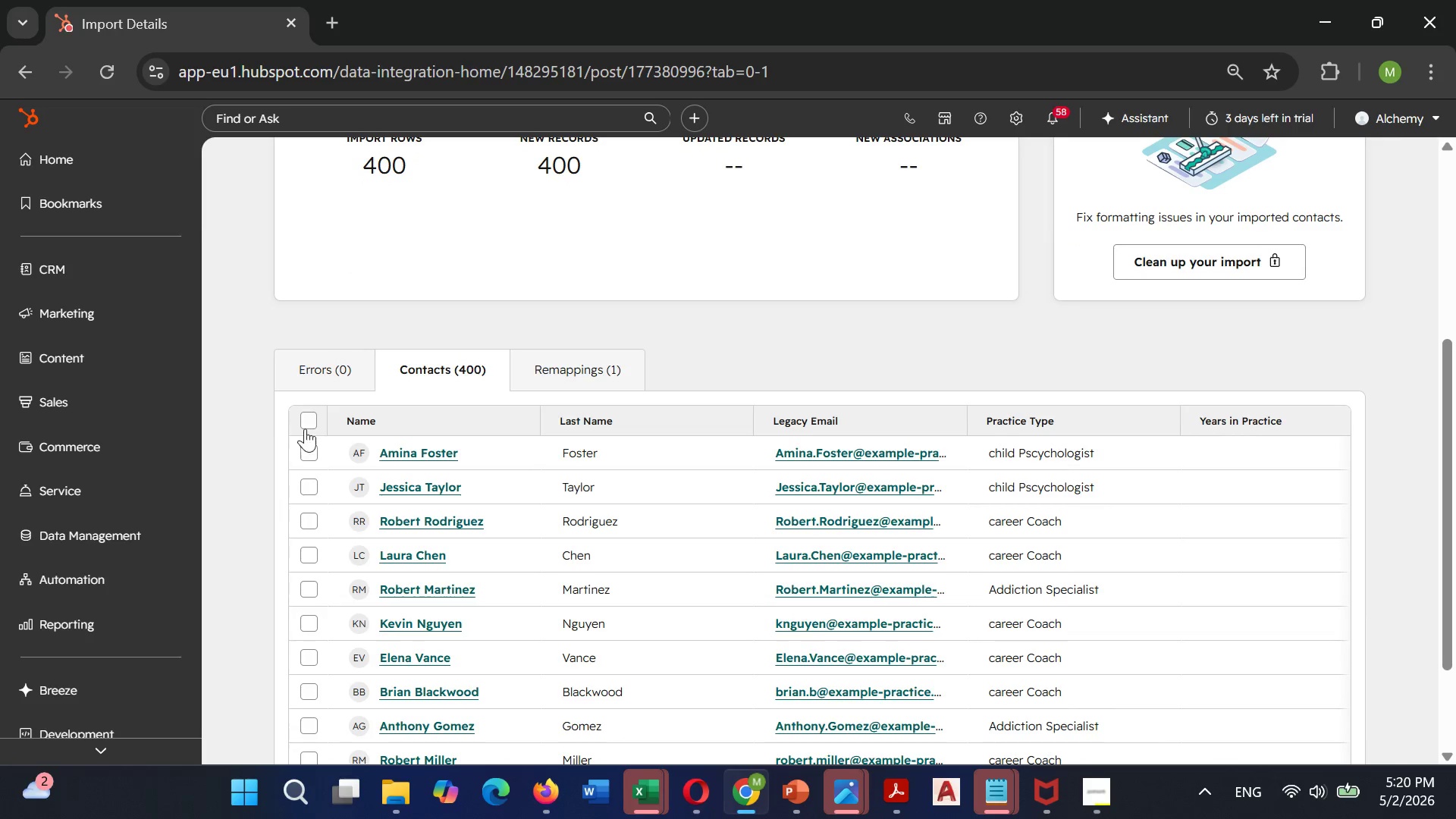 
left_click([306, 428])
 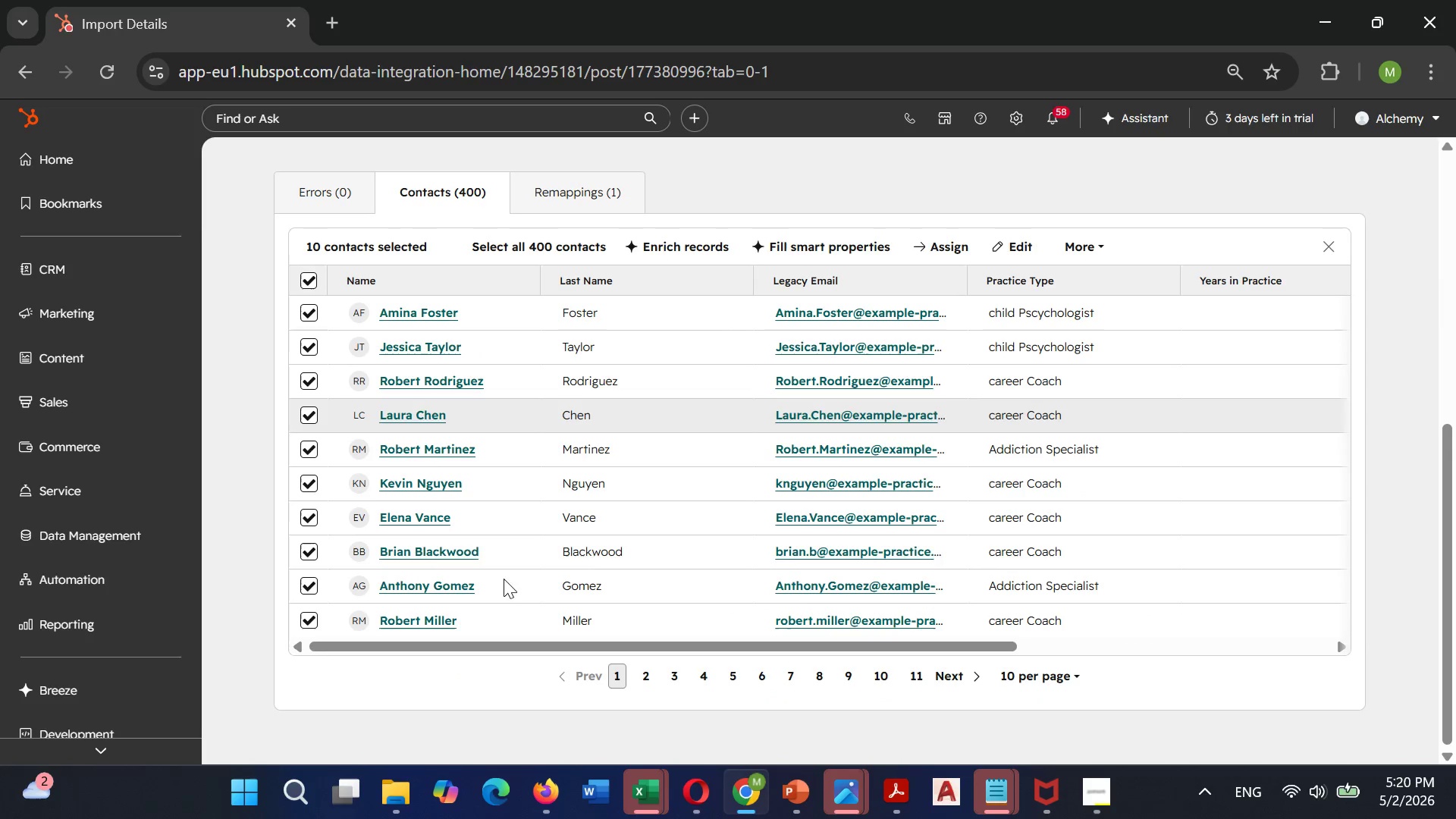 
wait(5.53)
 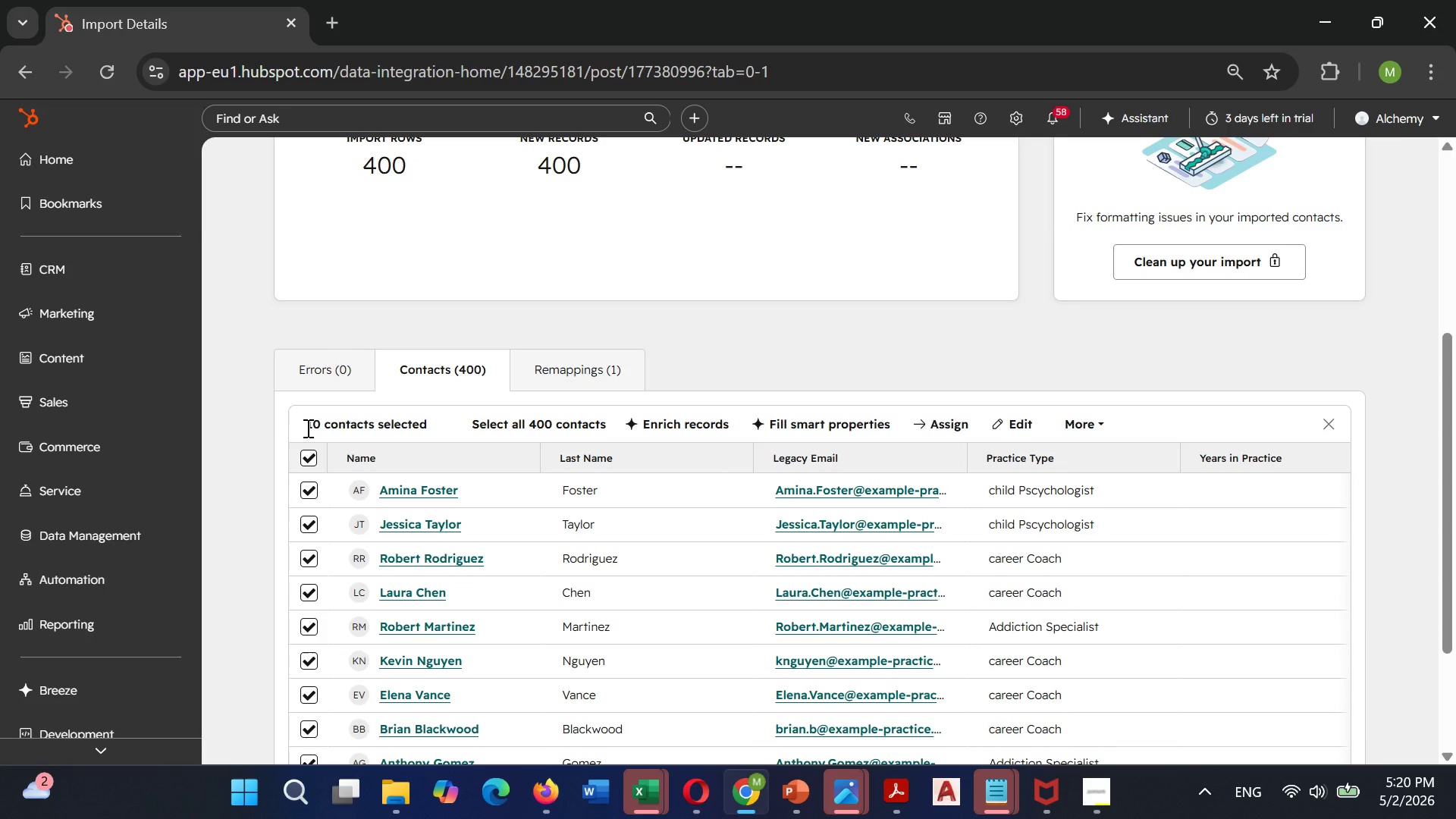 
left_click([1021, 673])
 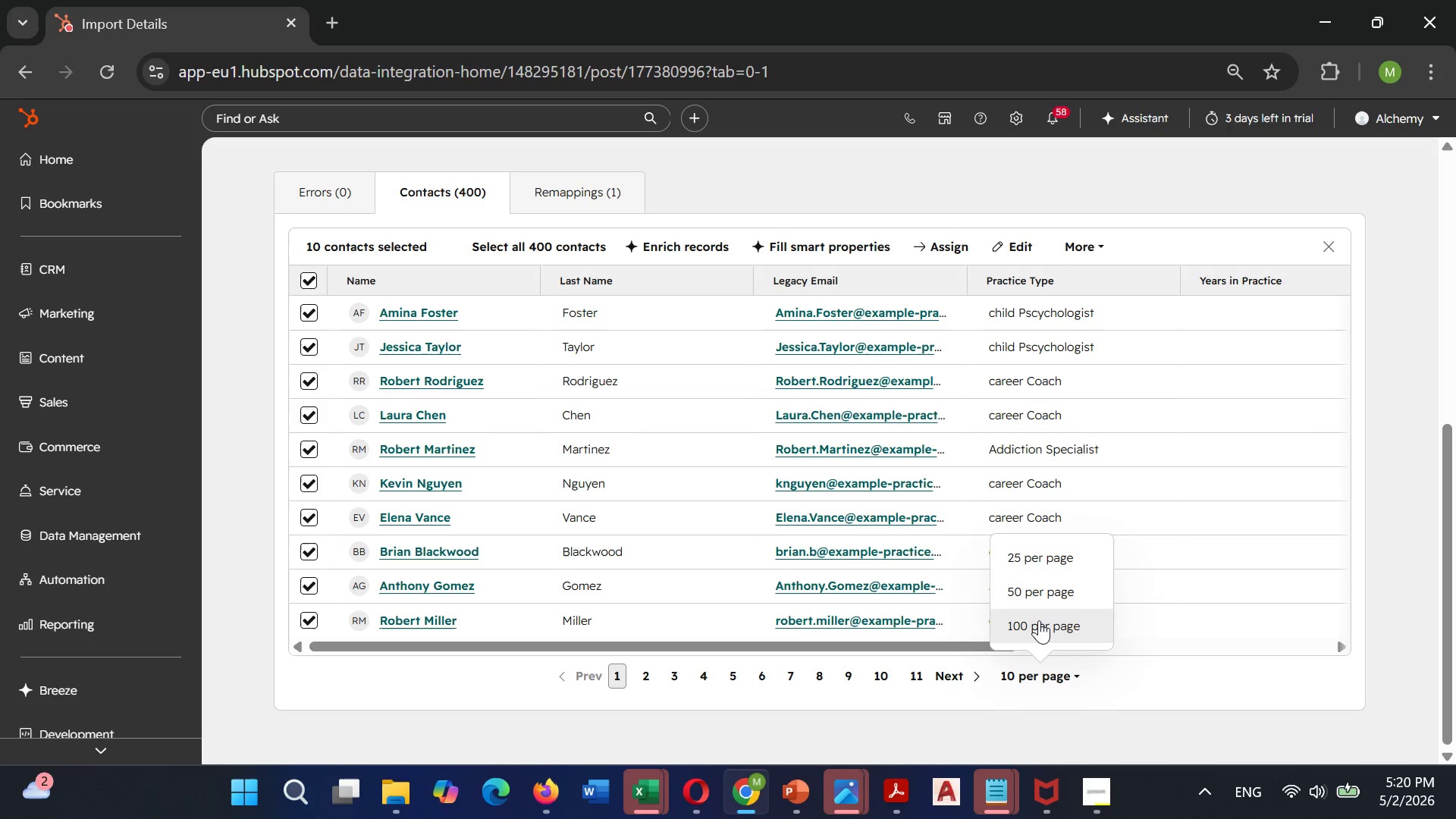 
left_click([1039, 620])
 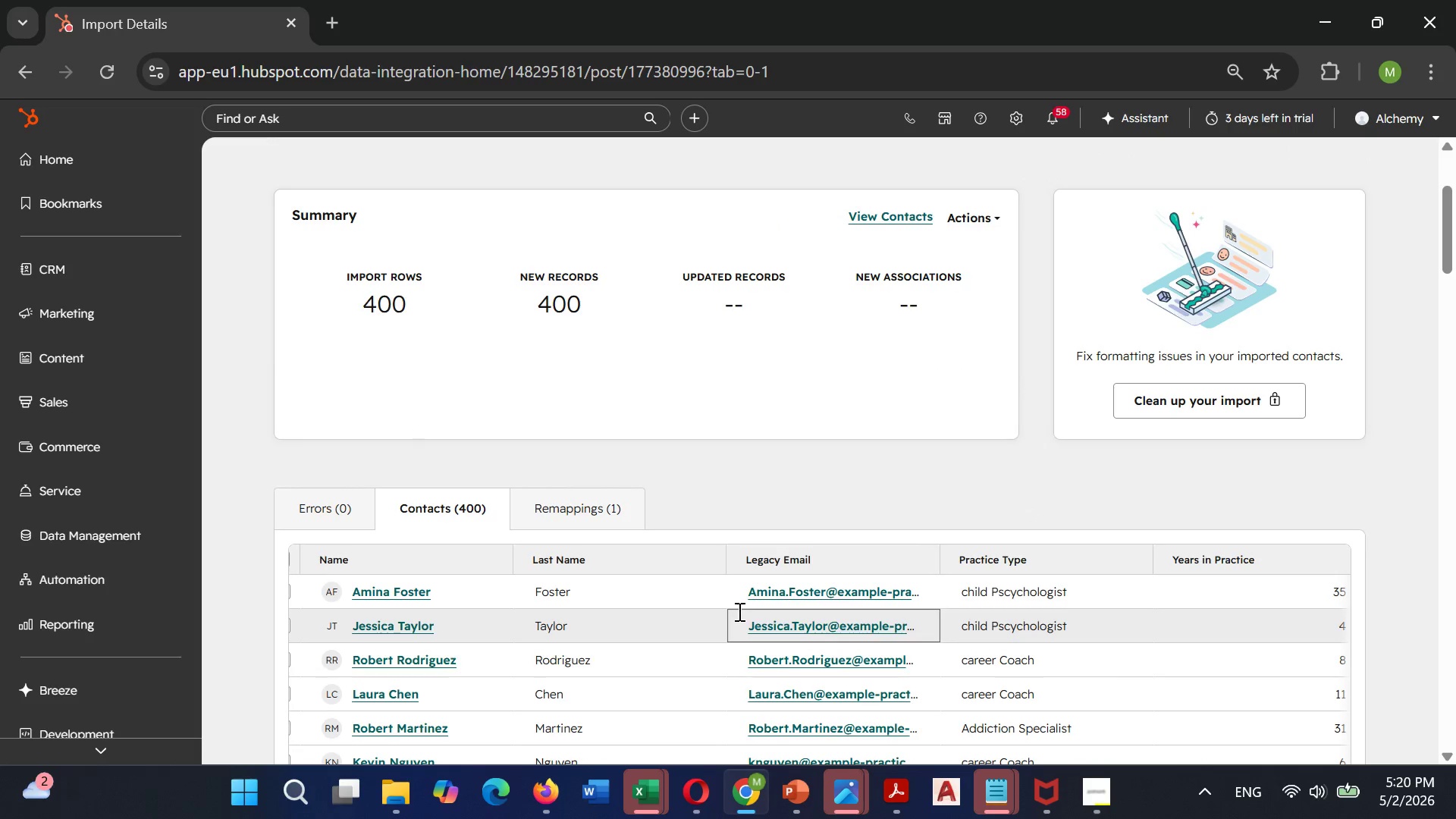 
wait(7.95)
 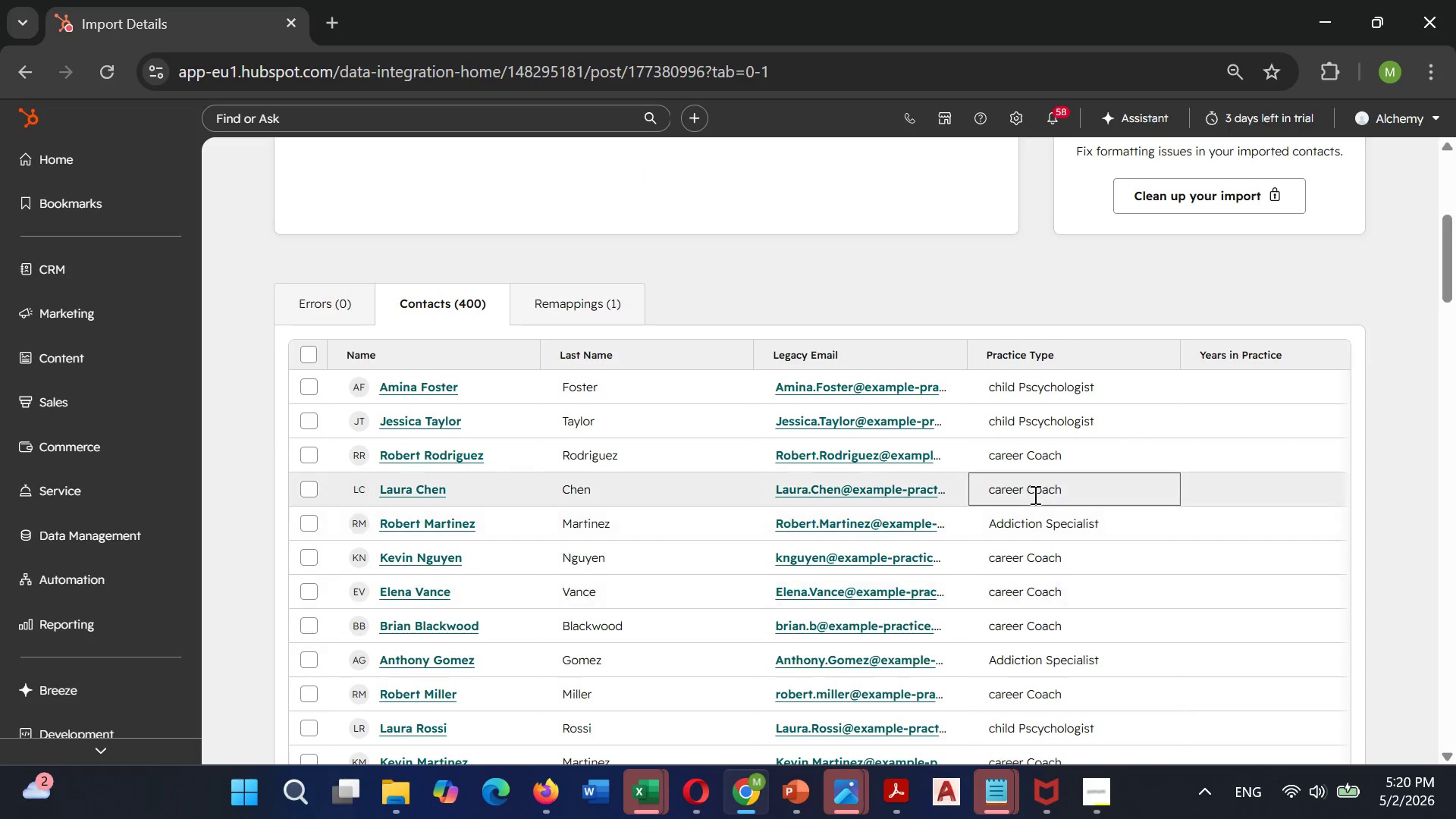 
left_click([303, 555])
 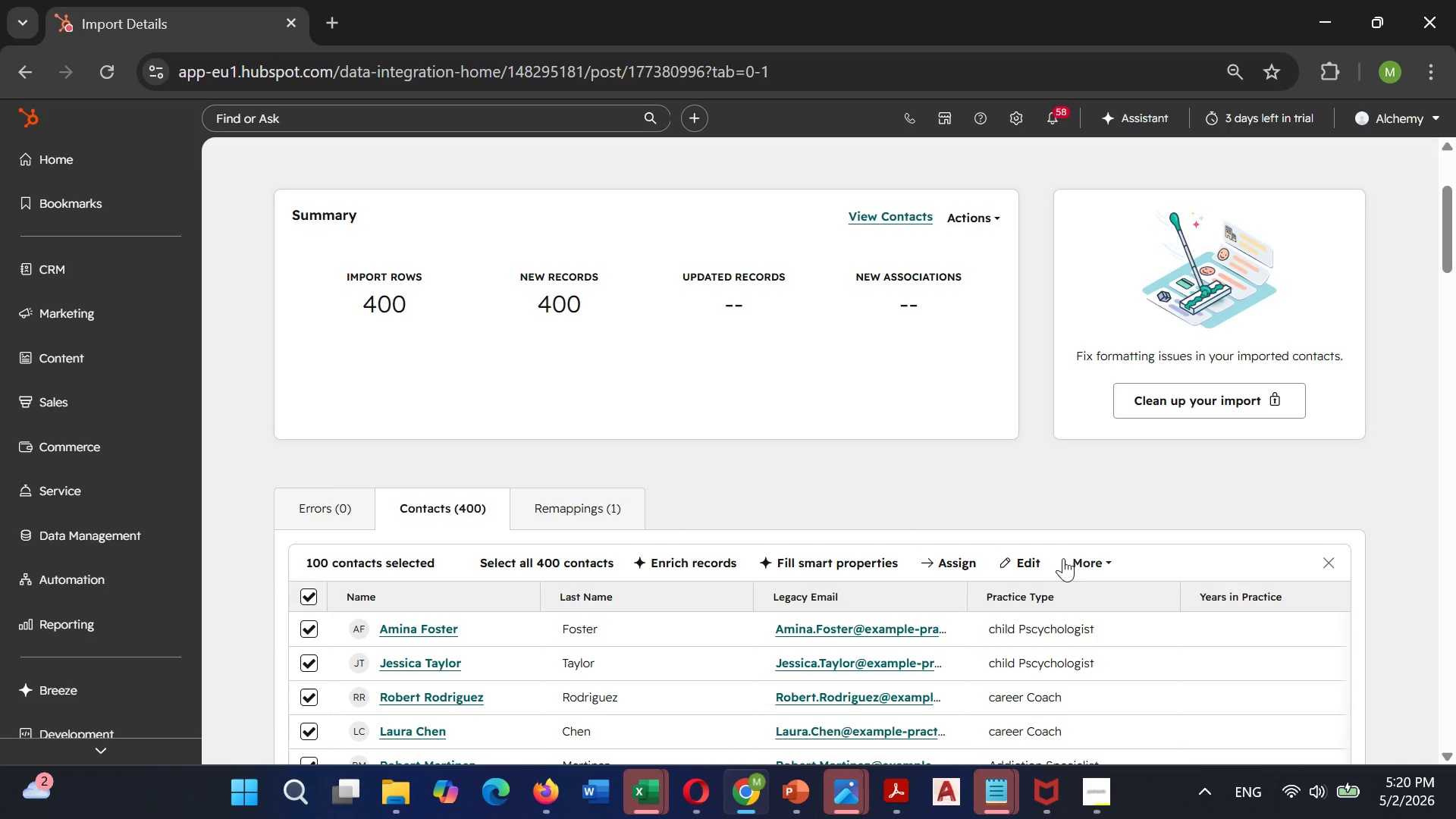 
left_click([1070, 560])
 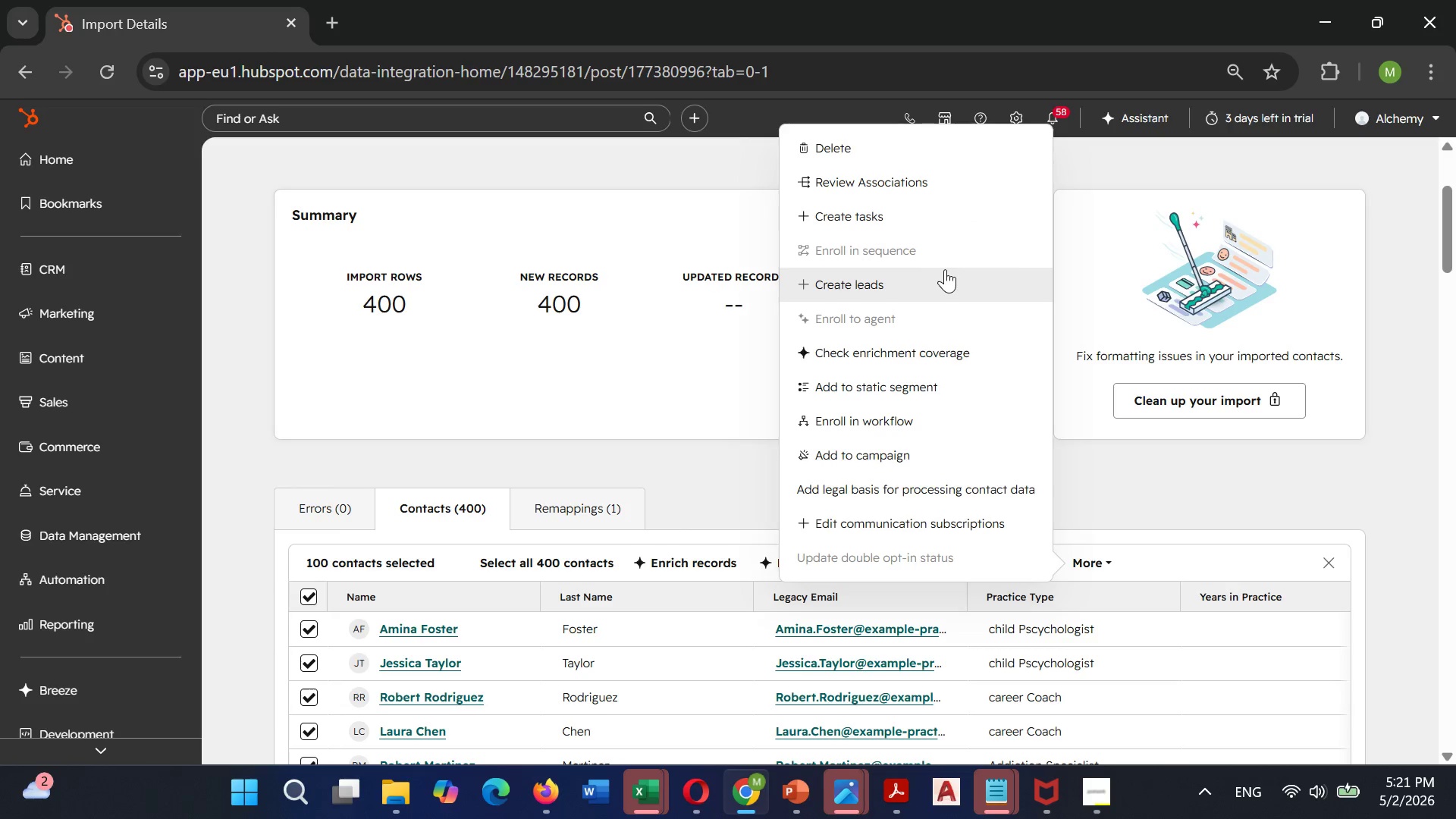 
left_click([858, 157])
 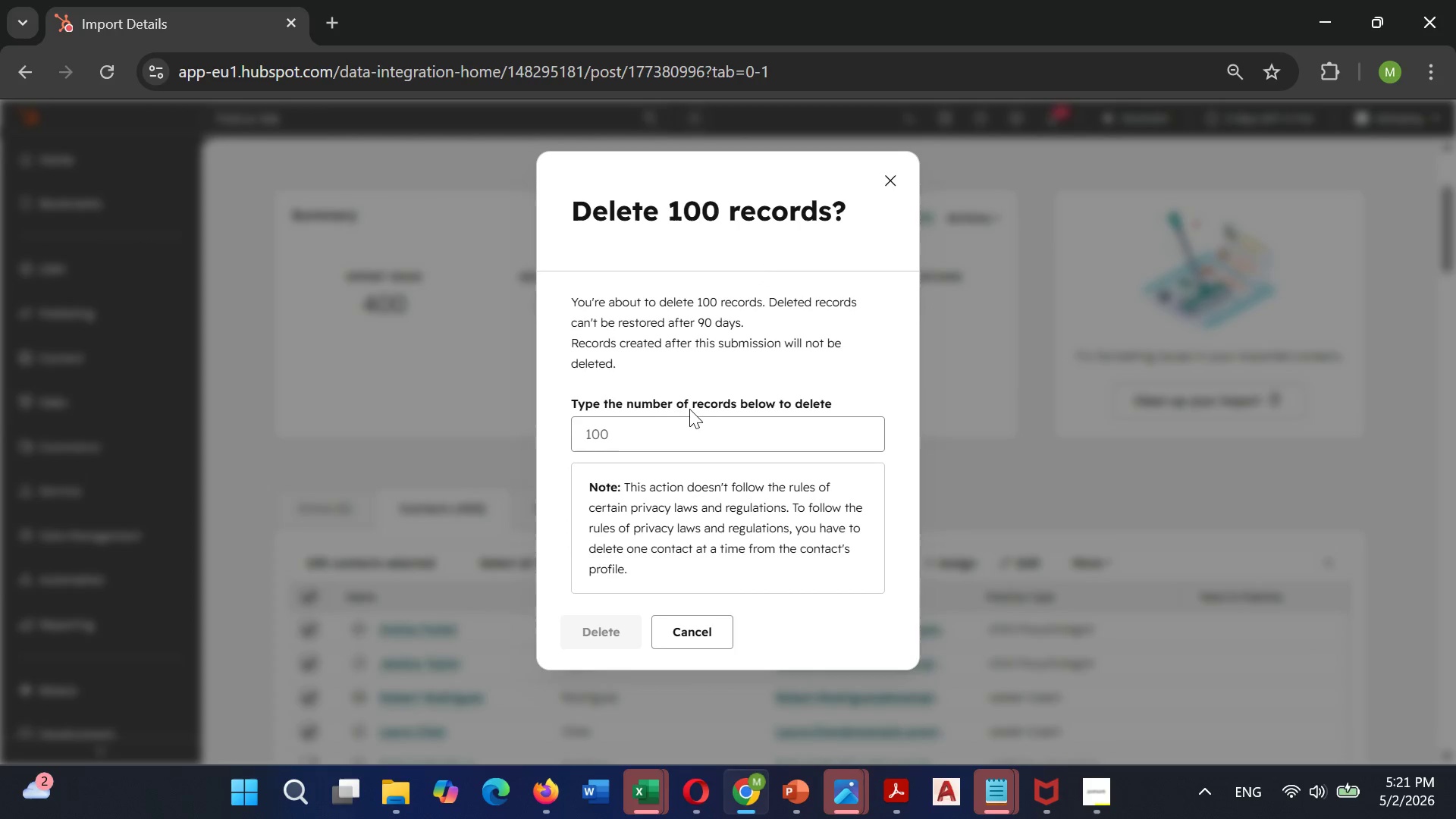 
left_click([657, 427])
 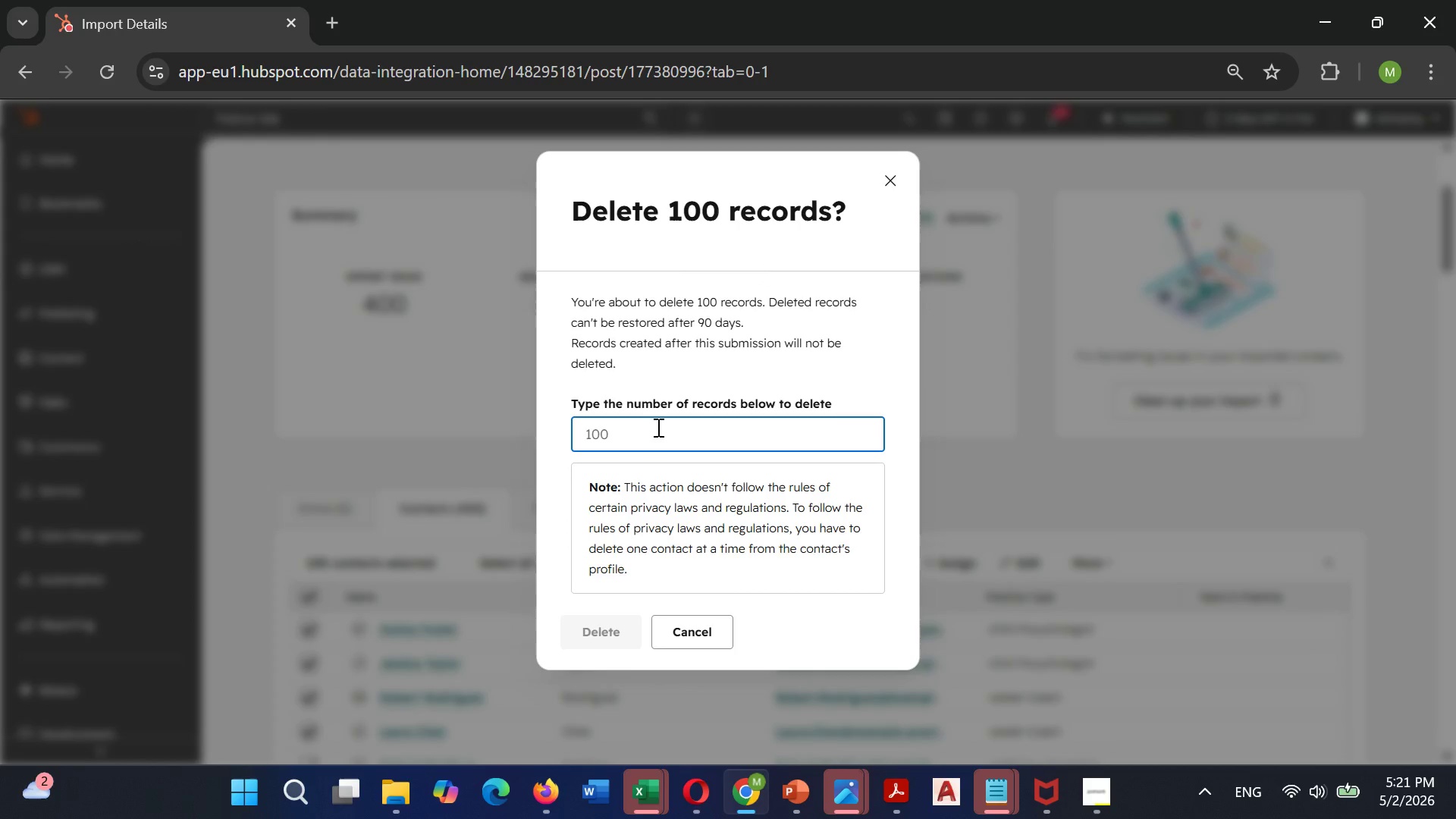 
type(1---00)
 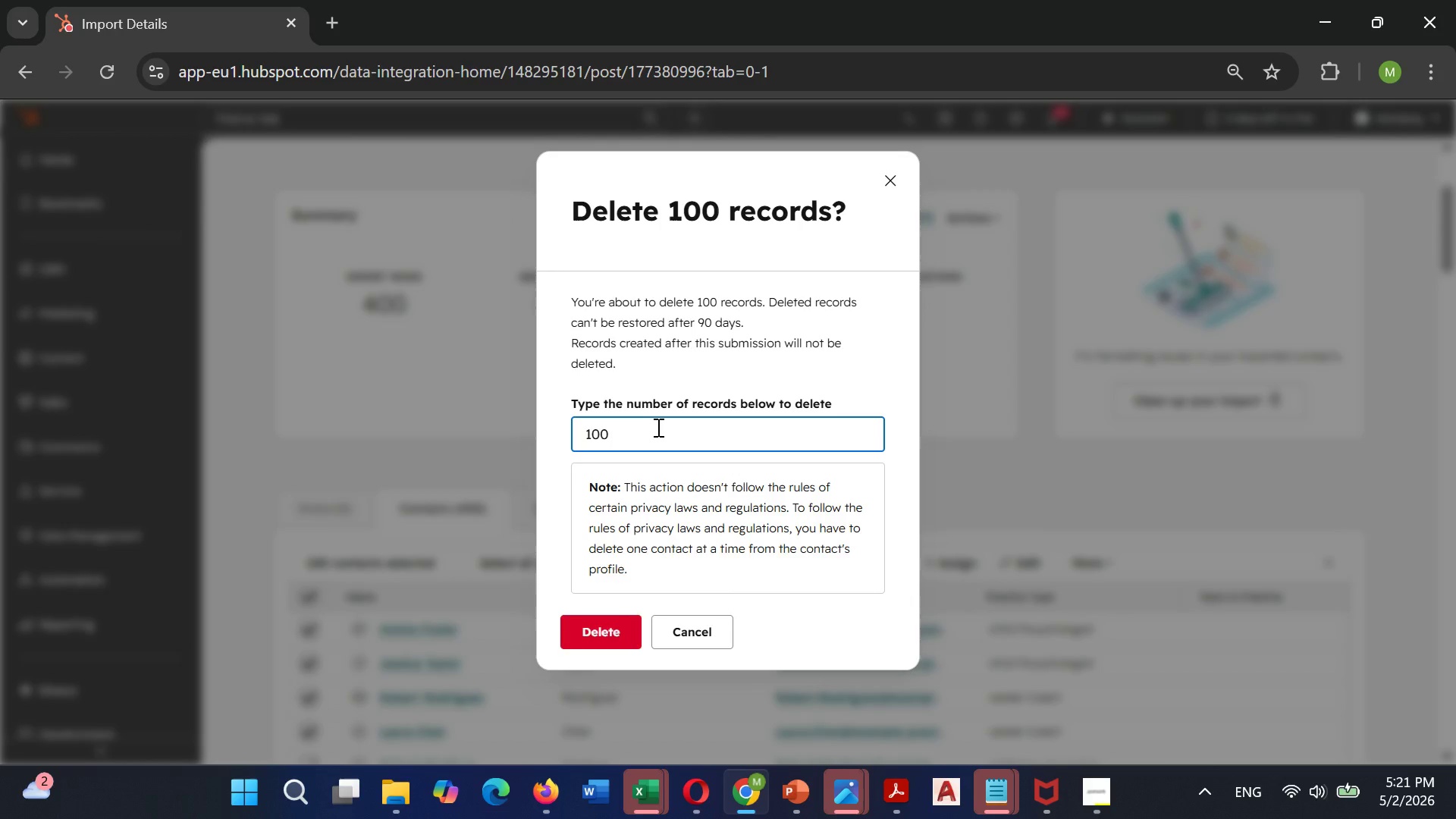 
key(Enter)
 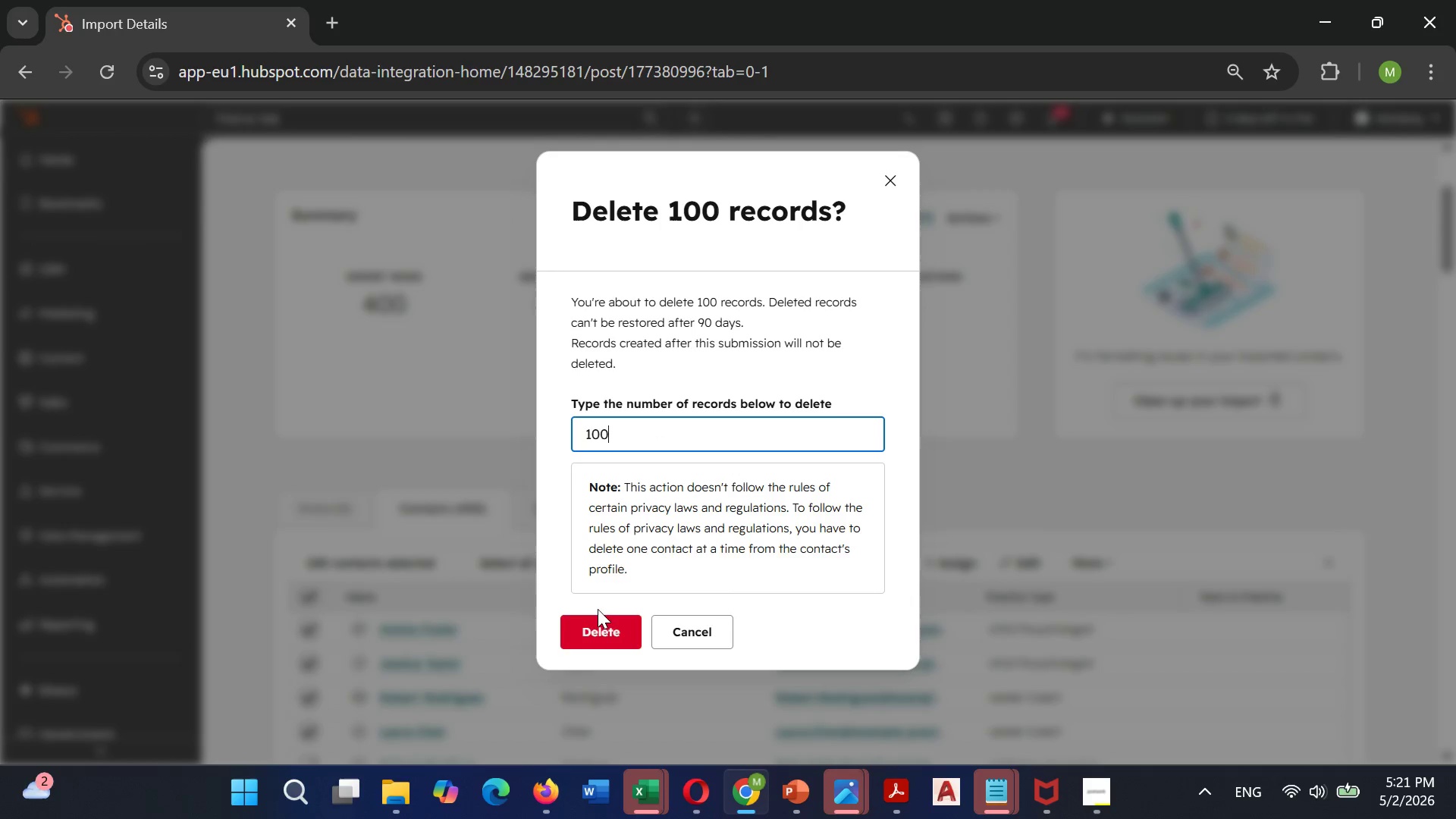 
left_click([598, 620])
 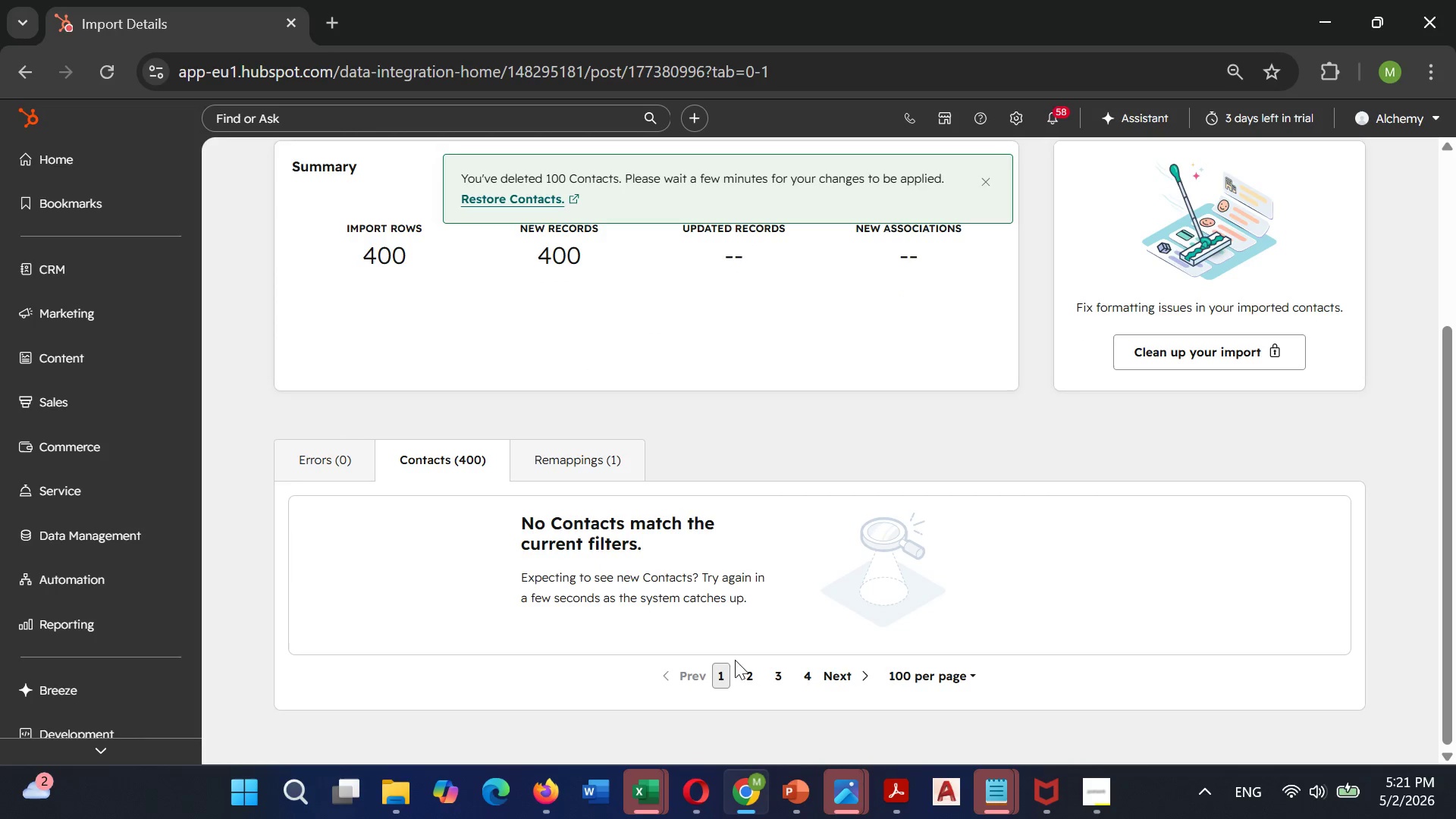 
left_click([747, 679])
 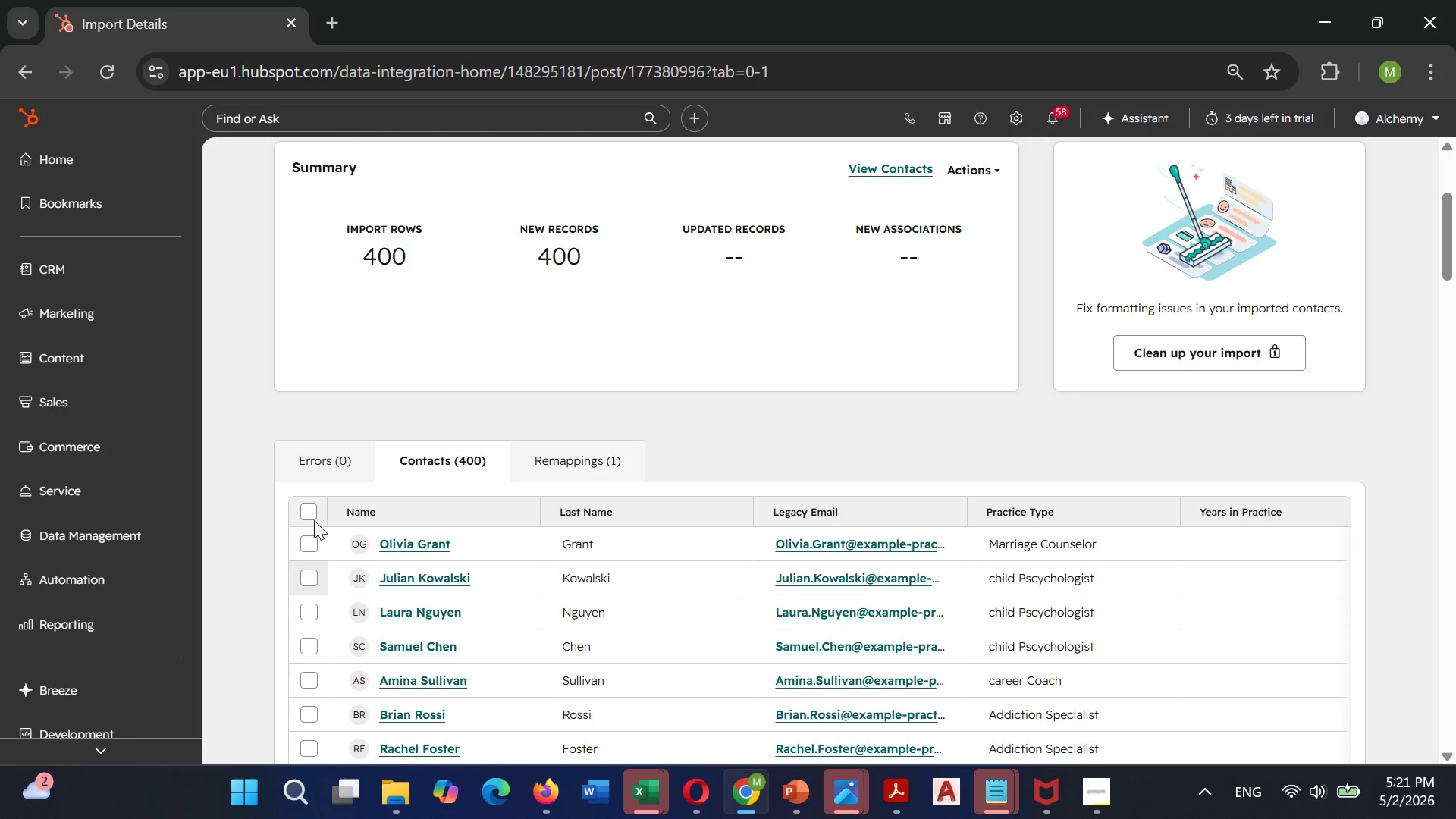 
left_click([309, 510])
 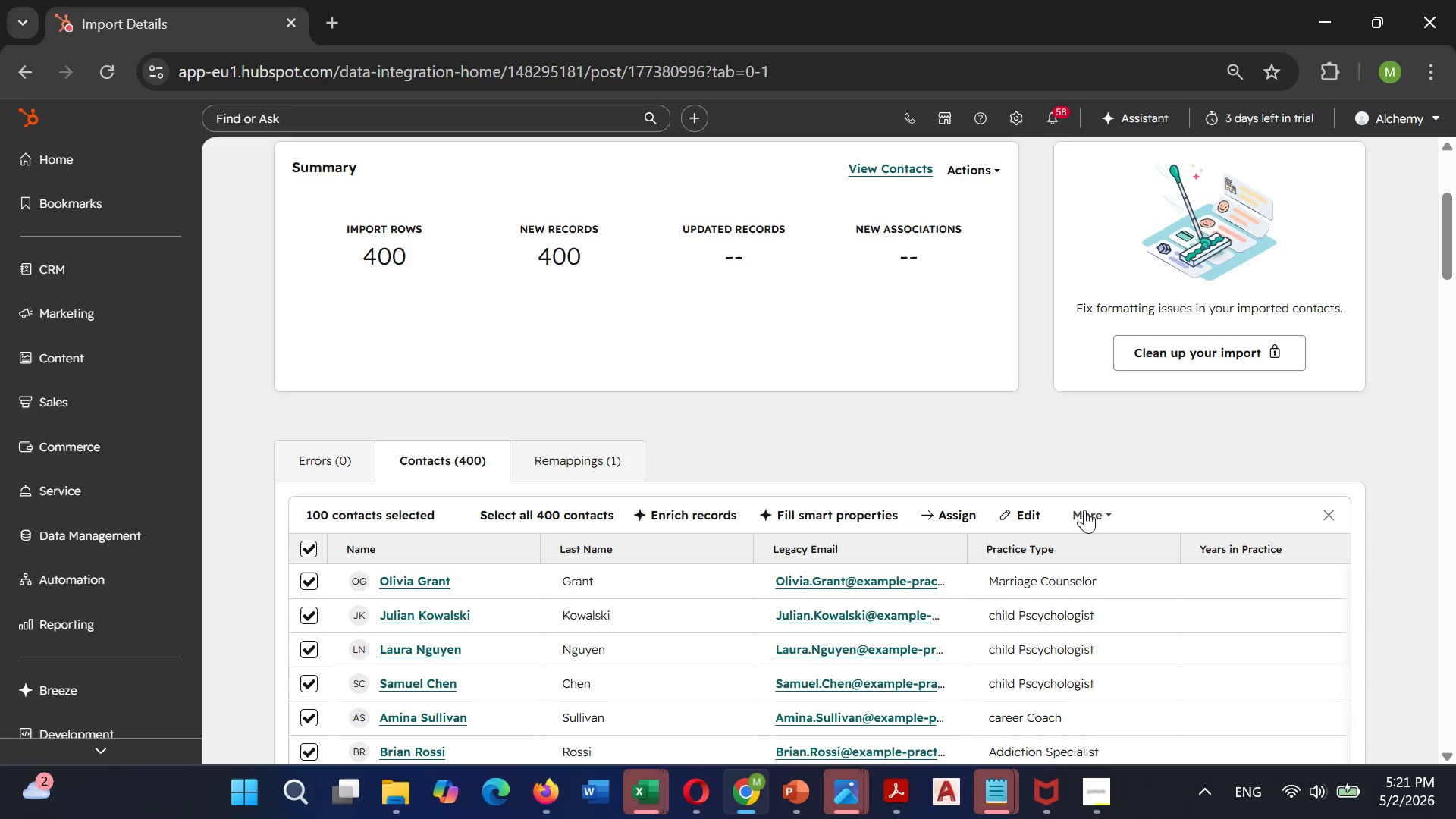 
left_click([1084, 510])
 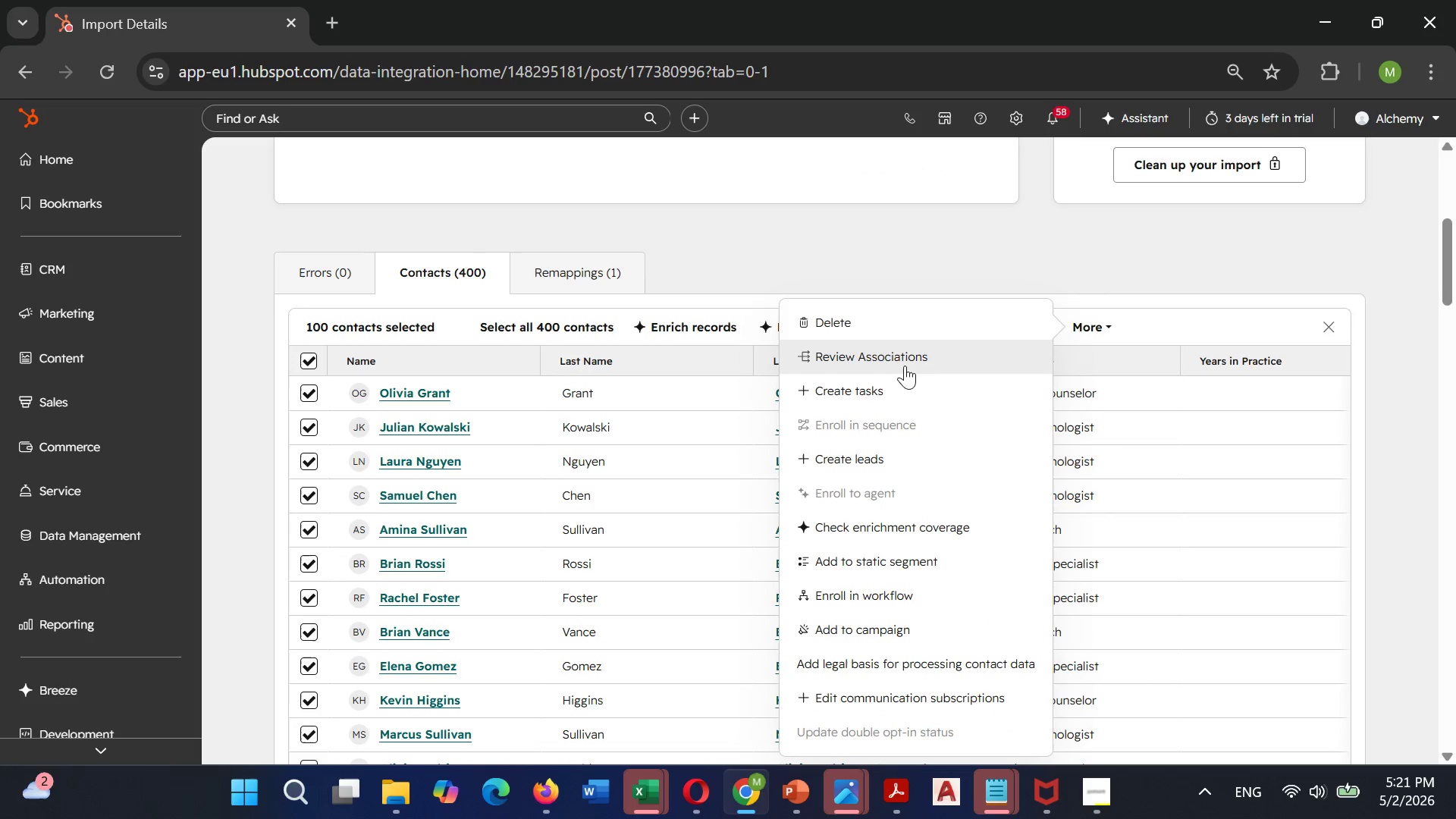 
left_click([861, 329])
 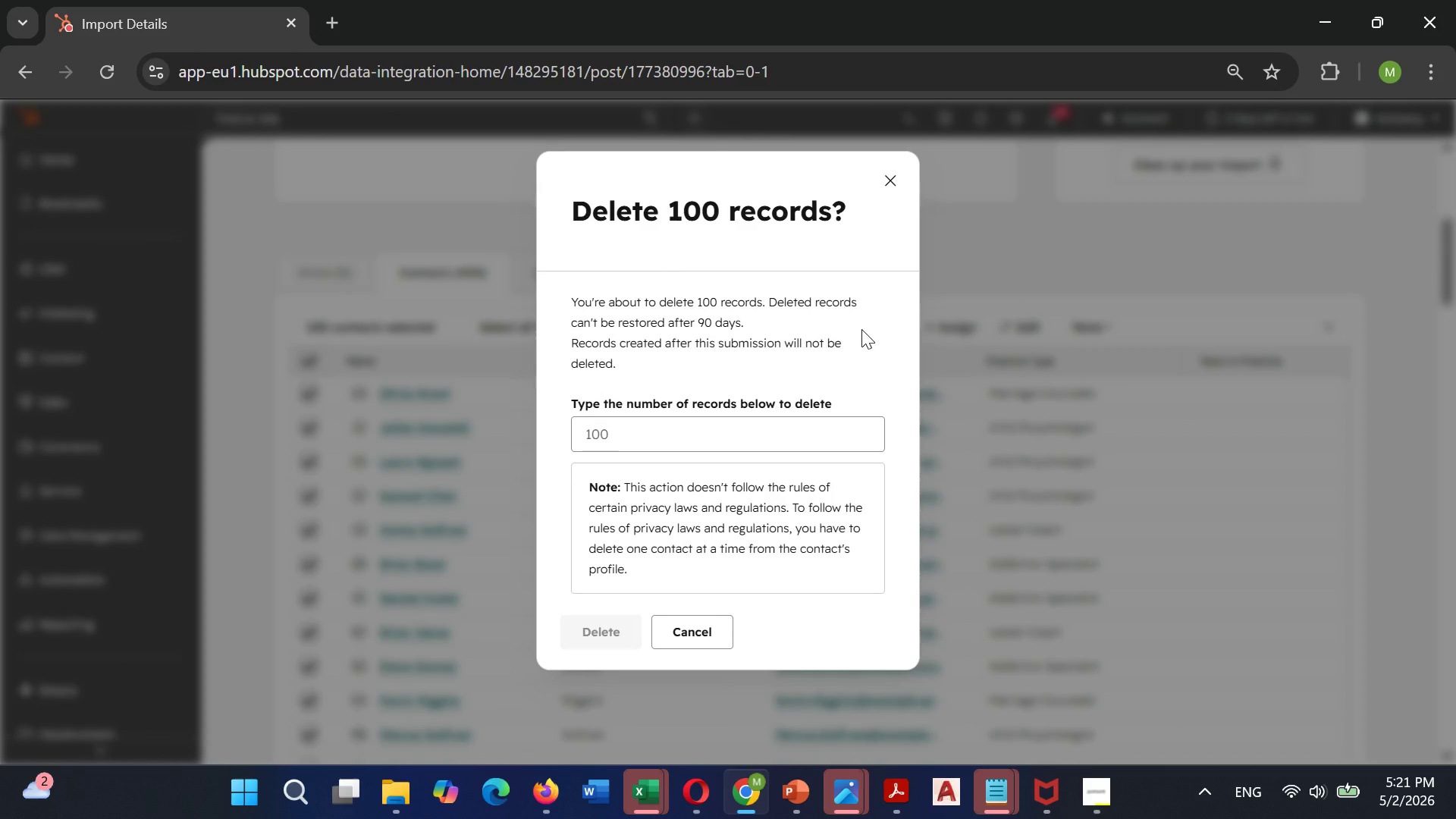 
key(1)
 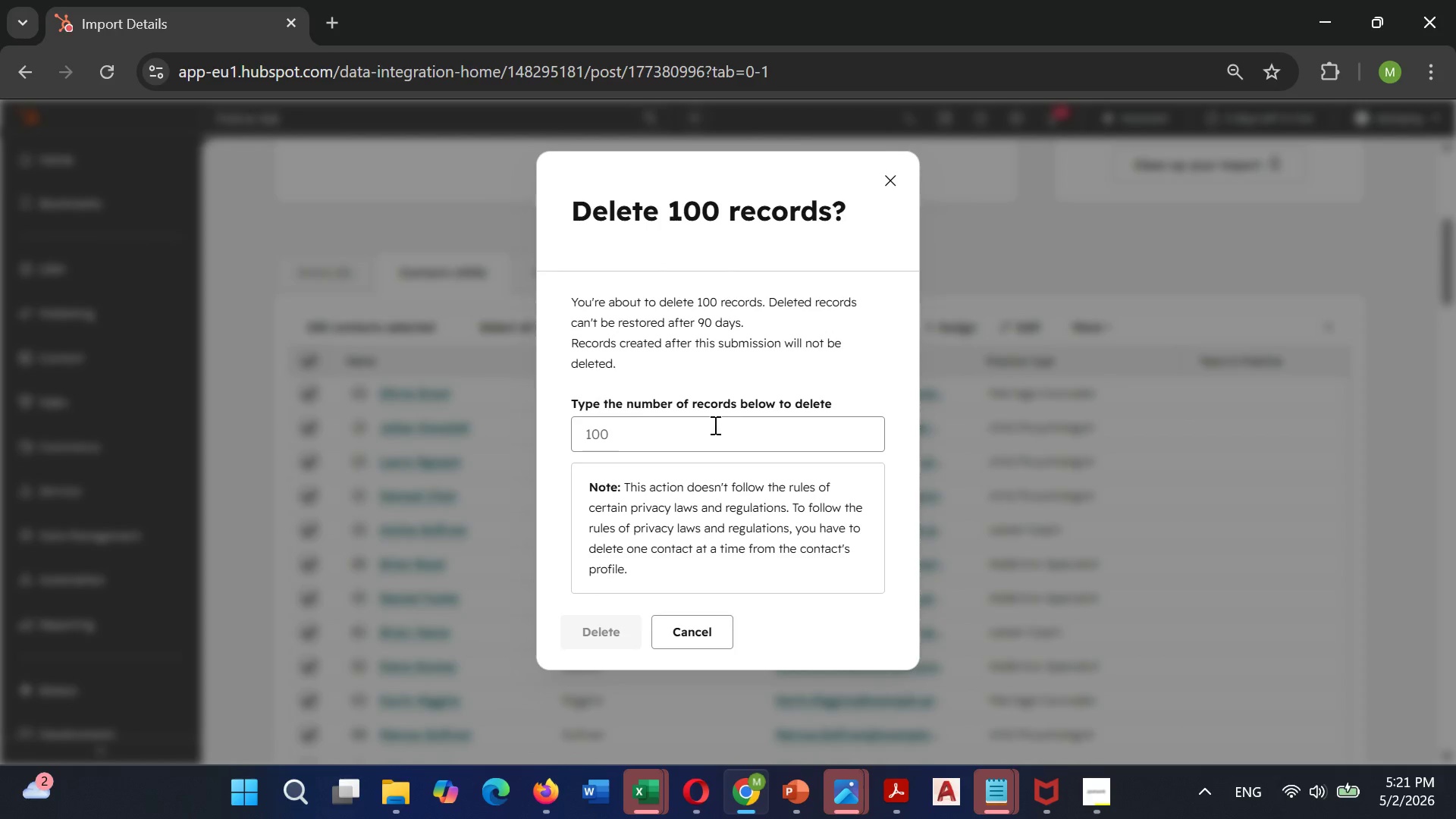 
left_click([710, 425])
 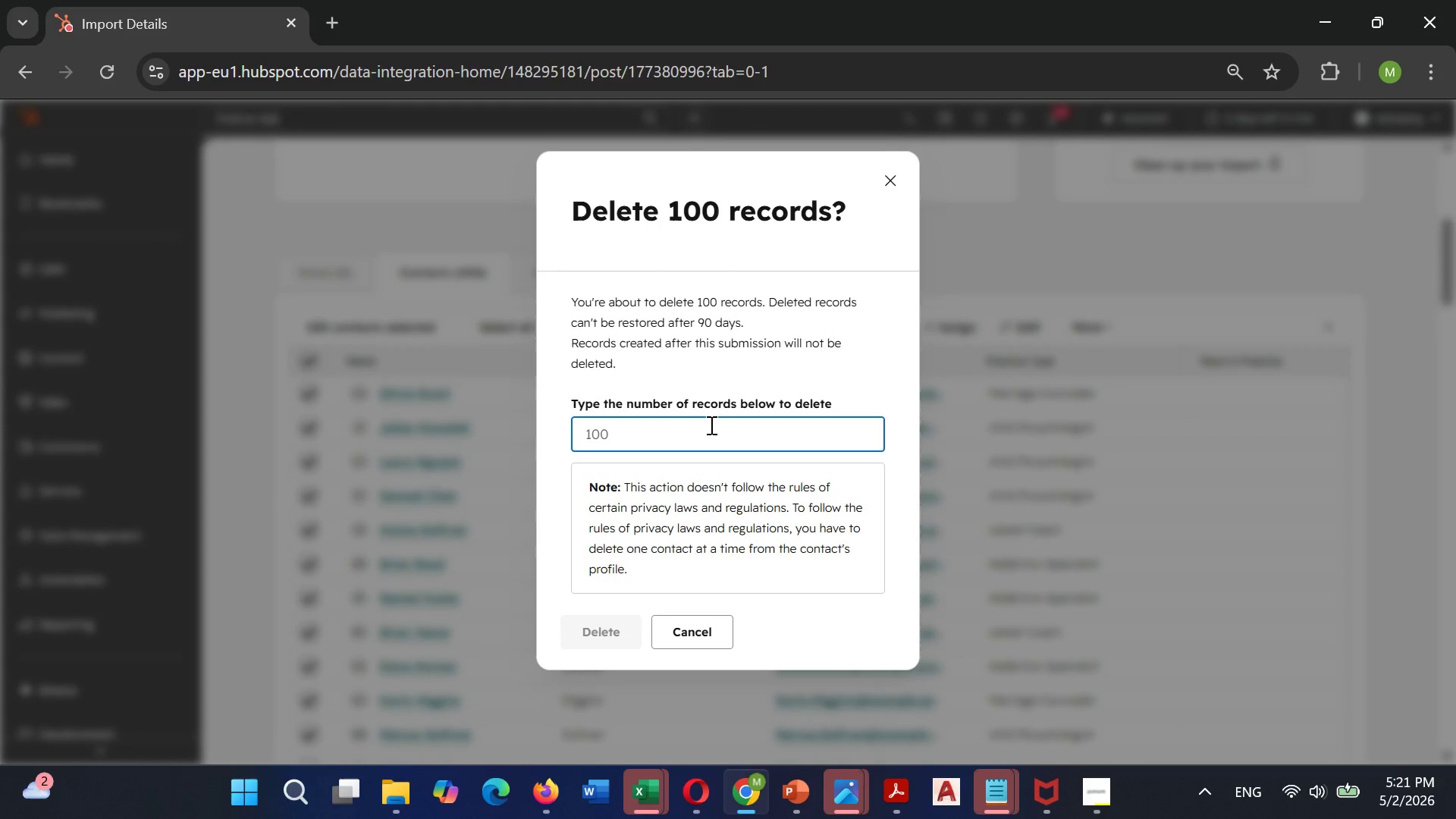 
type(100)
 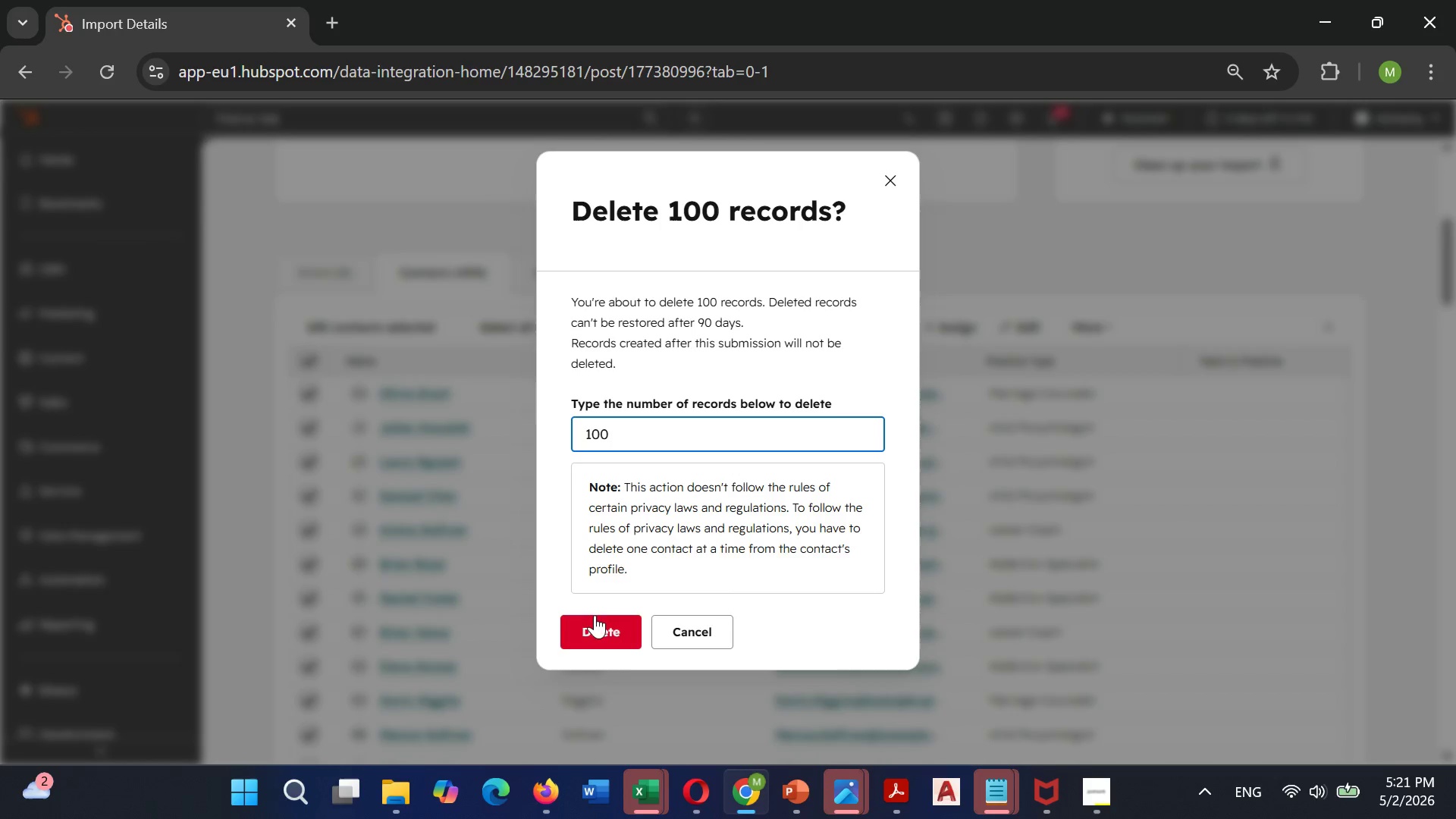 
left_click([592, 622])
 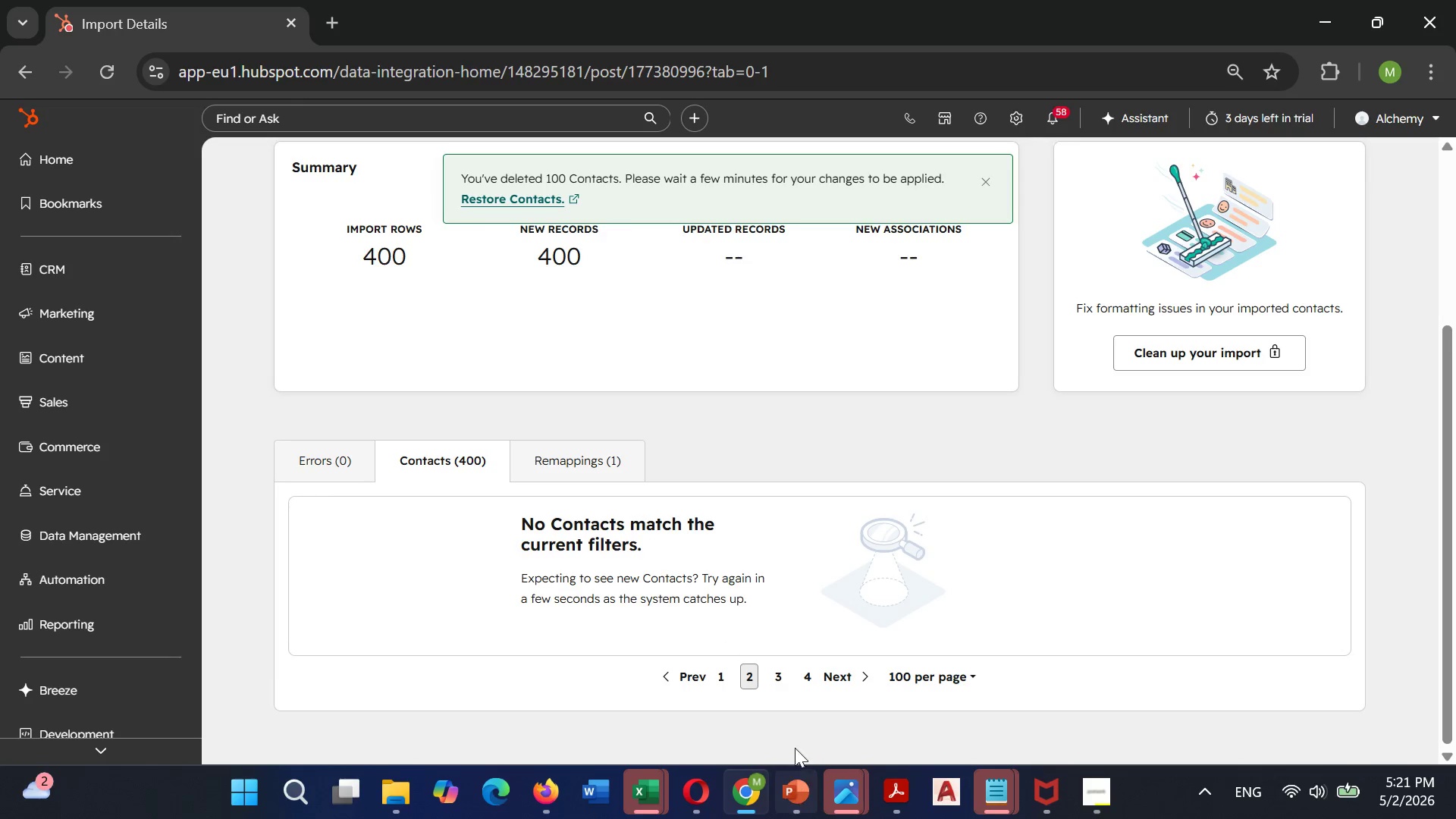 
left_click([777, 679])
 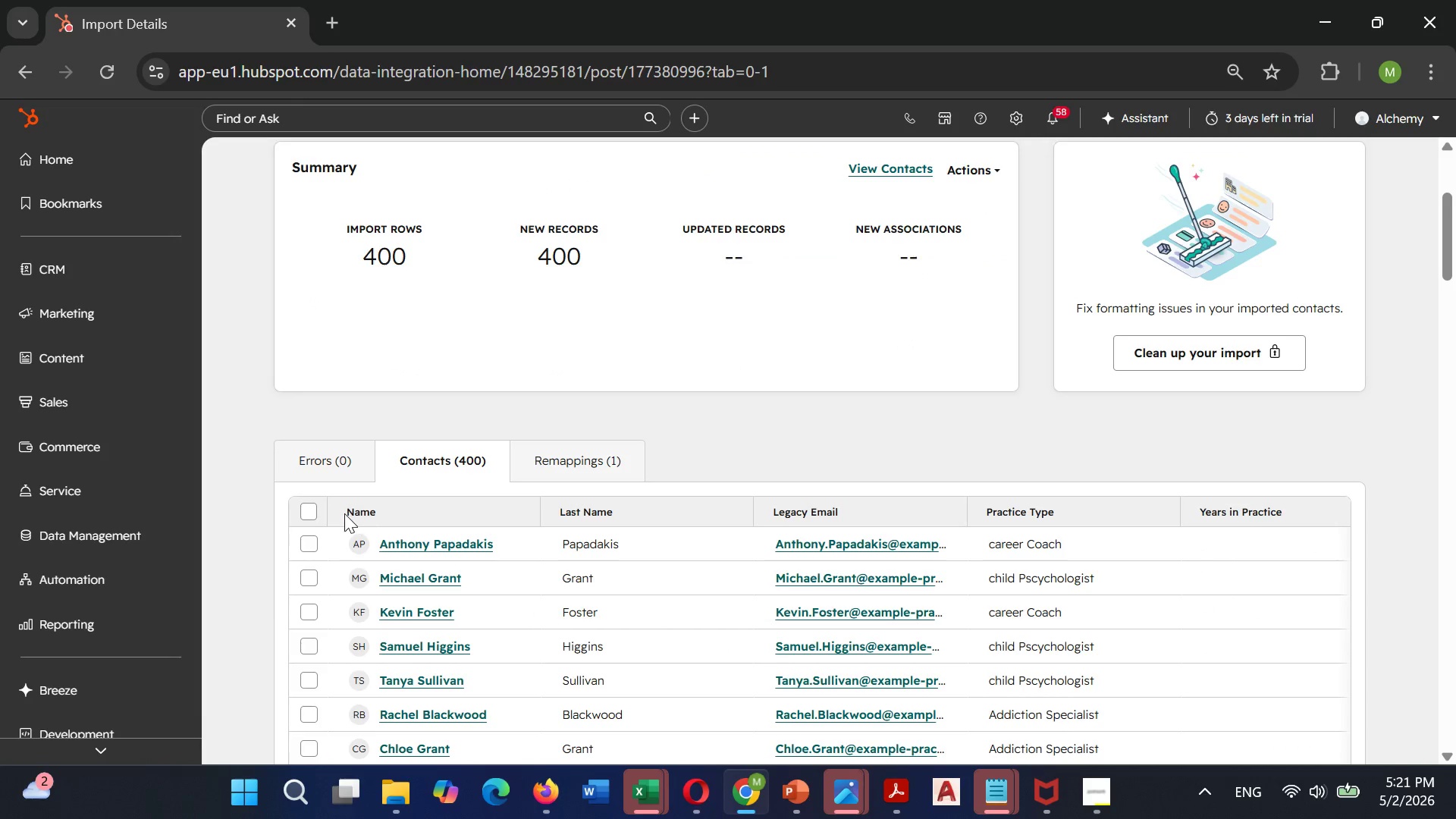 
left_click([306, 505])
 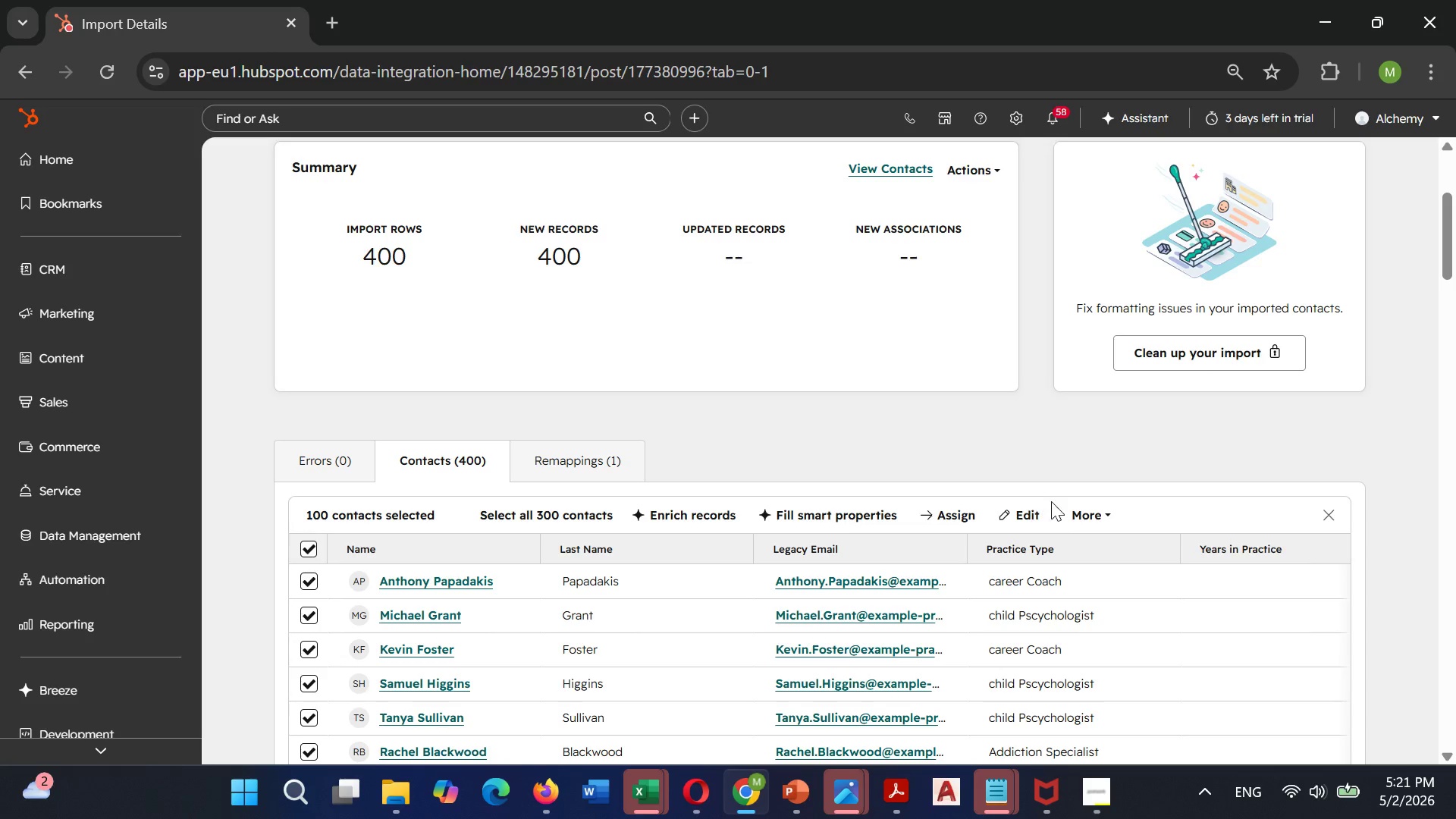 
left_click([1082, 511])
 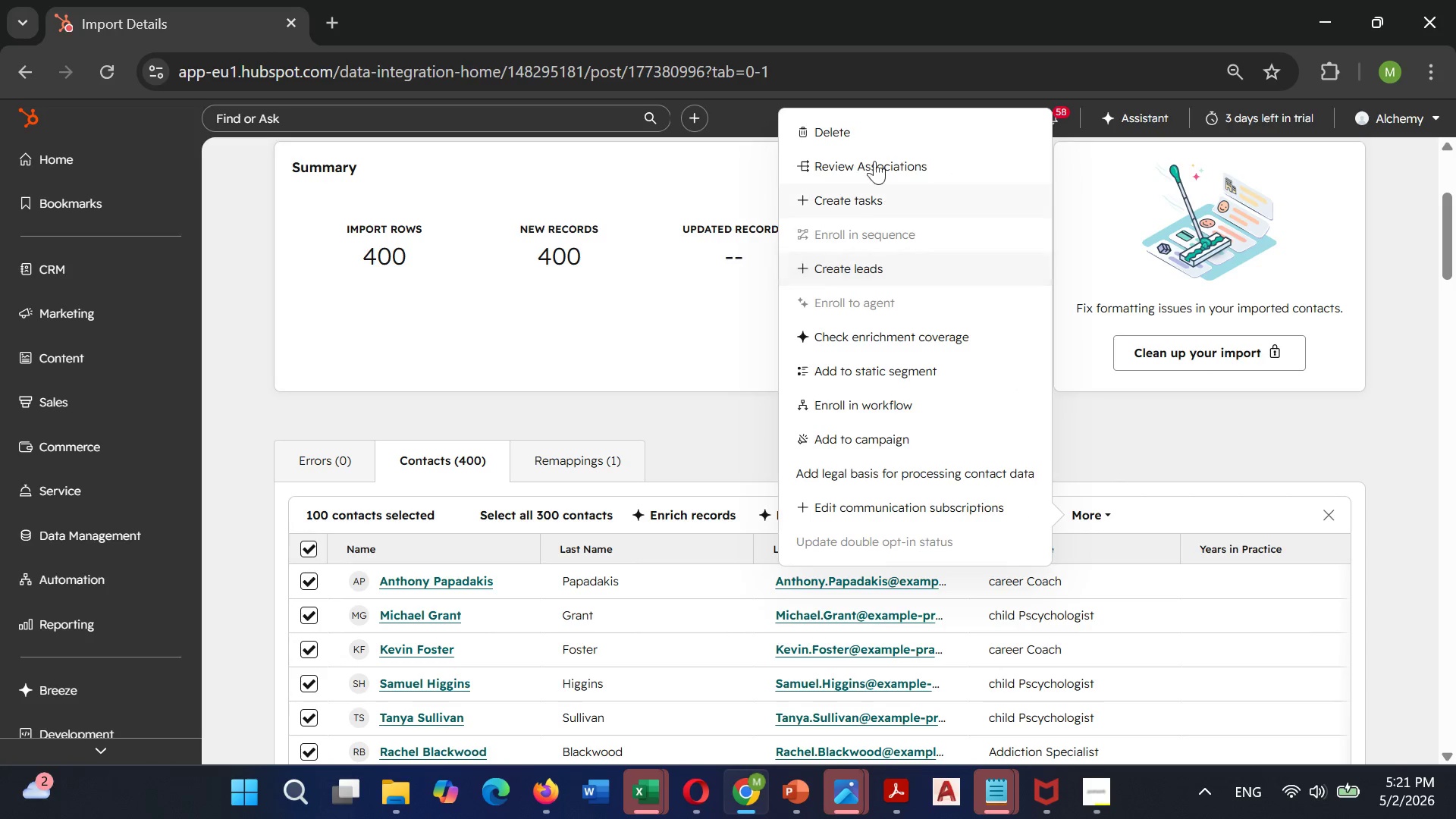 
left_click([858, 138])
 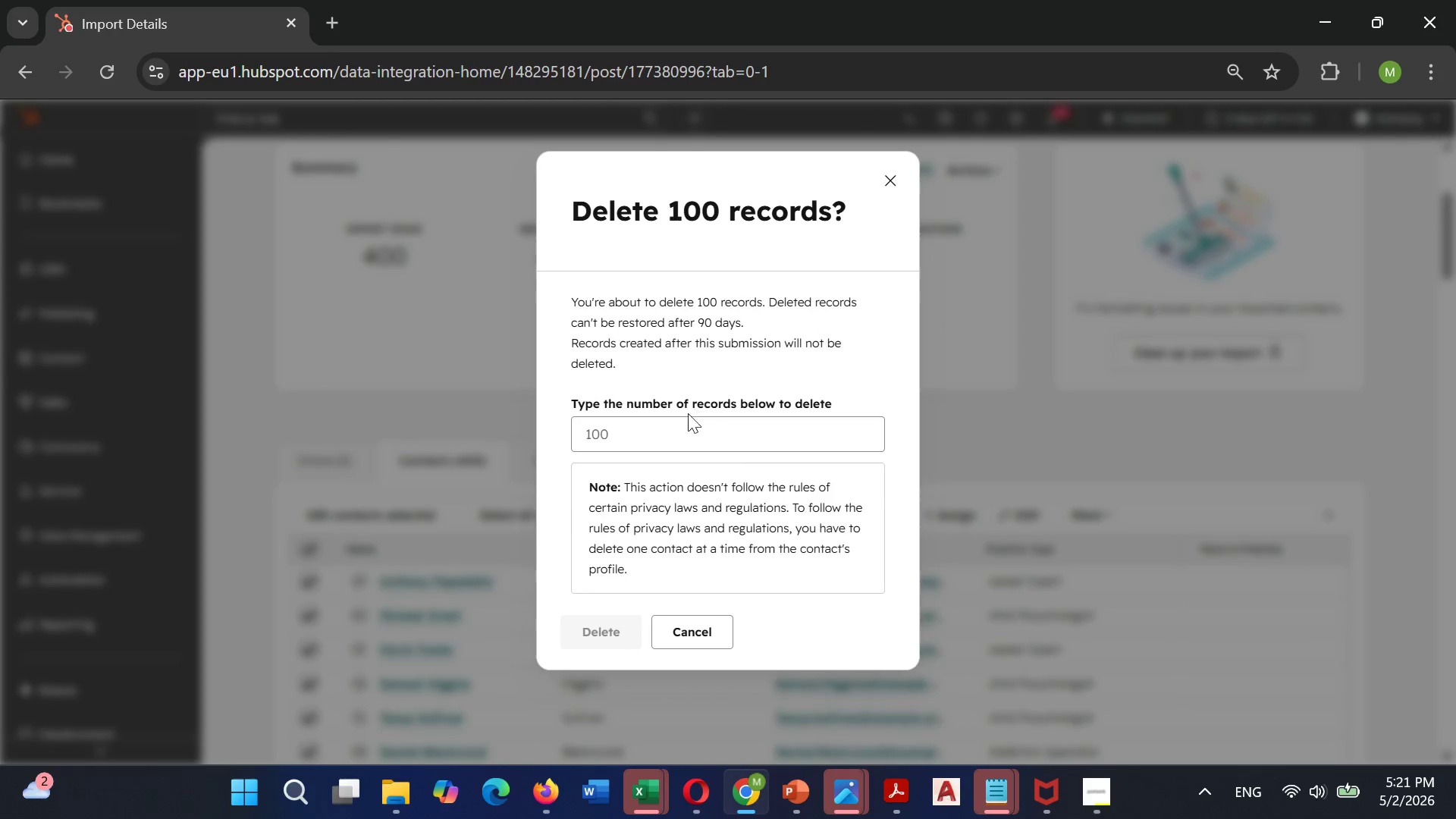 
left_click([648, 435])
 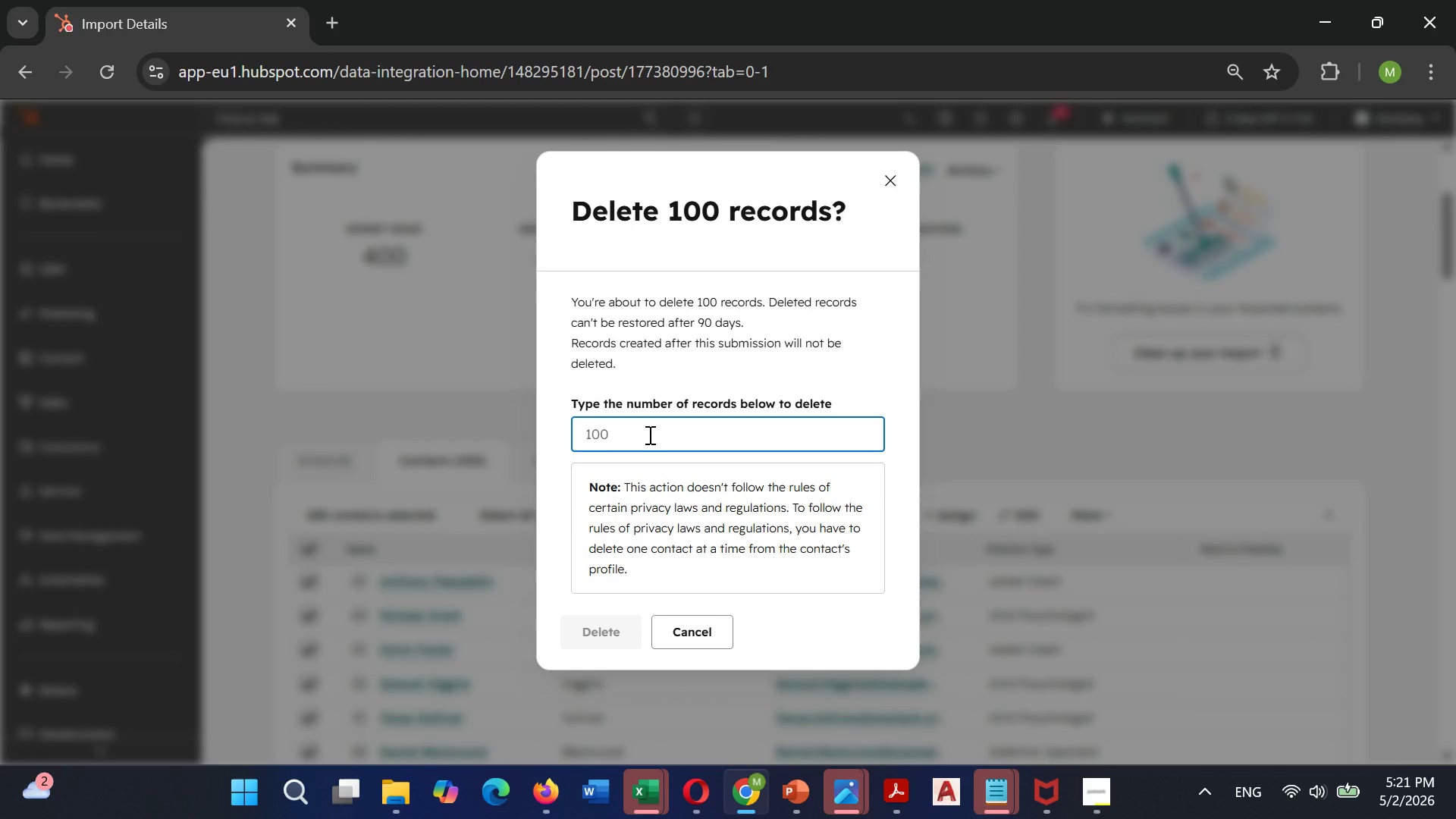 
type(100)
 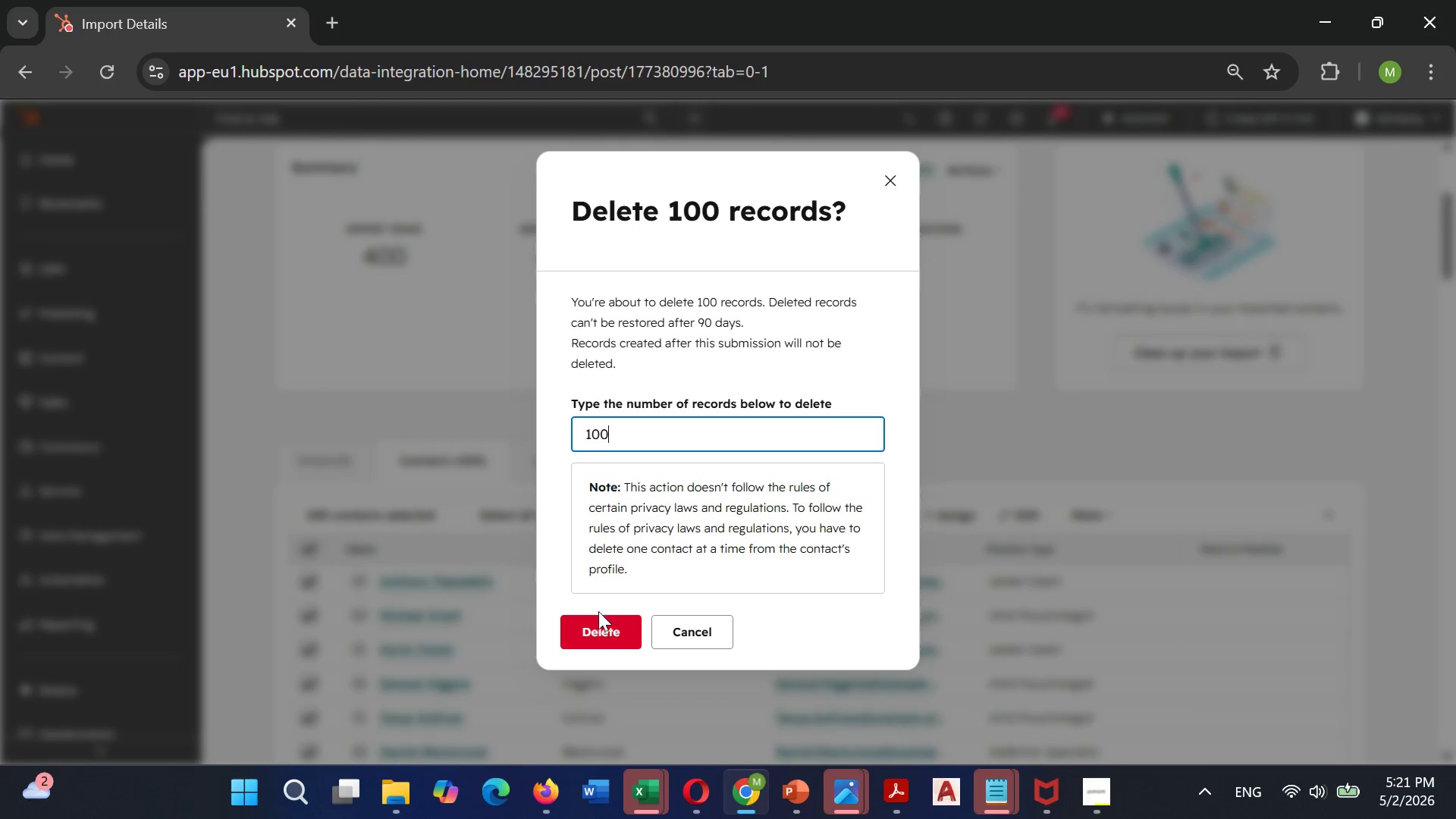 
left_click([598, 620])
 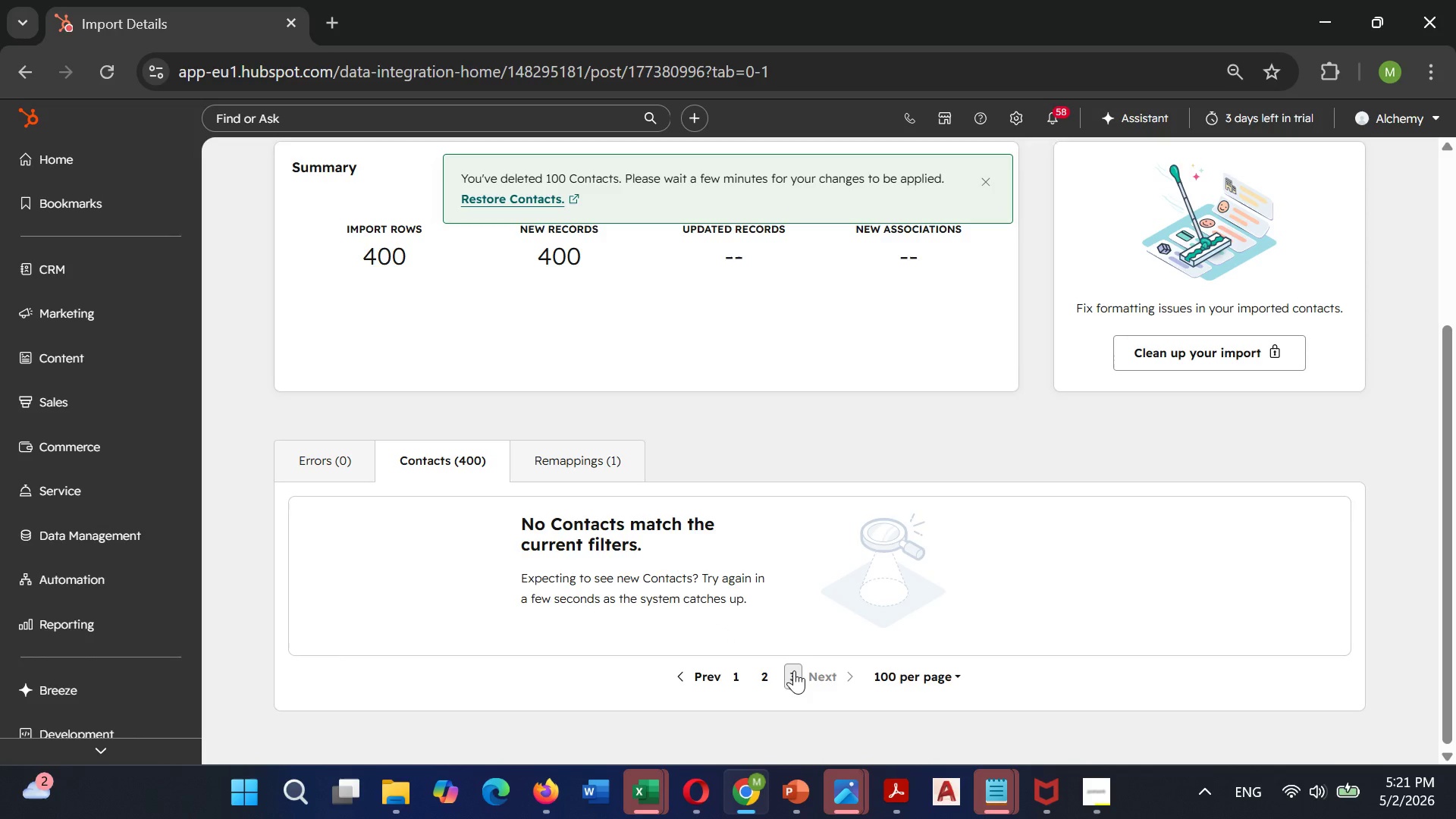 
left_click([795, 676])
 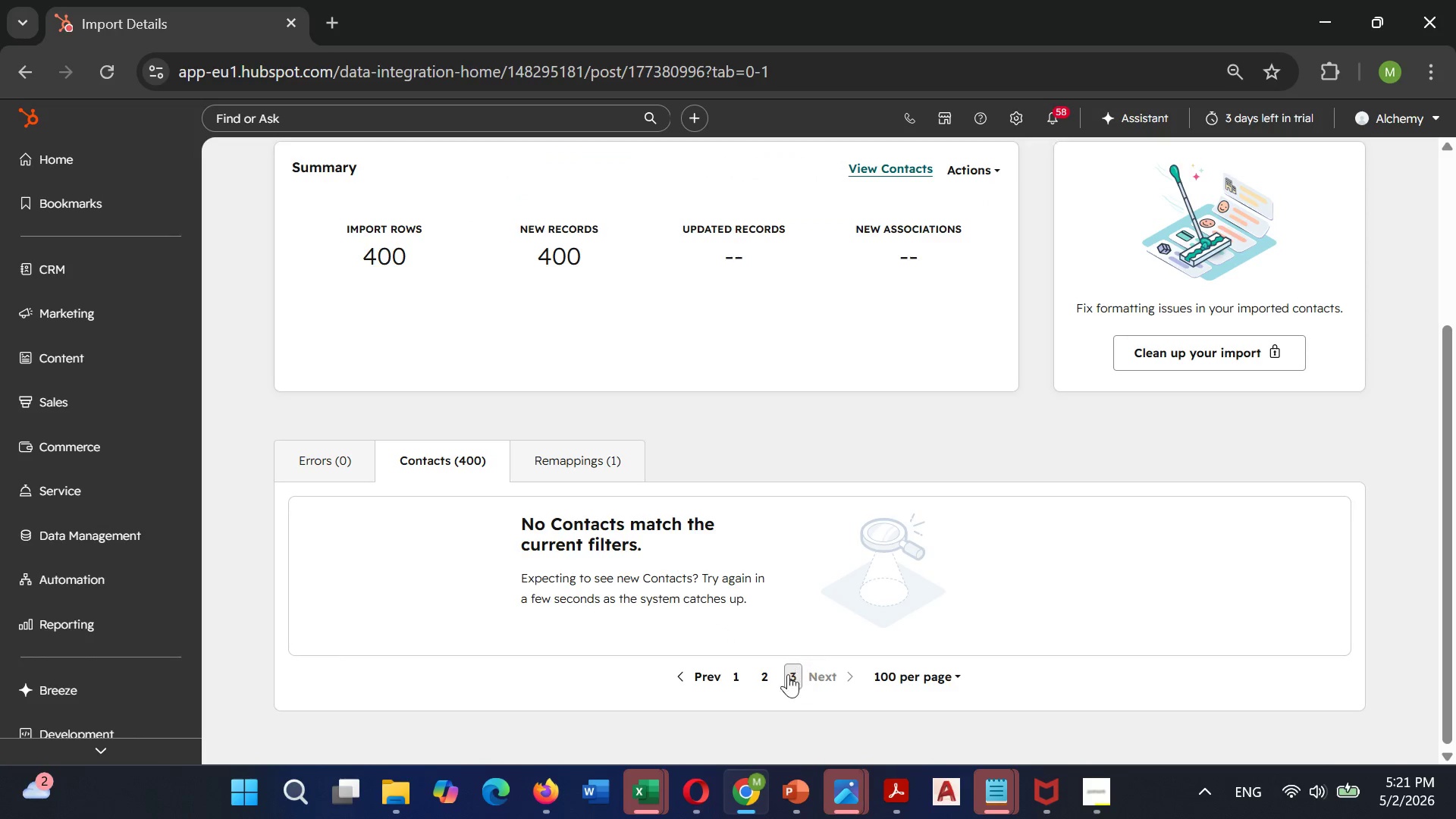 
left_click([768, 677])
 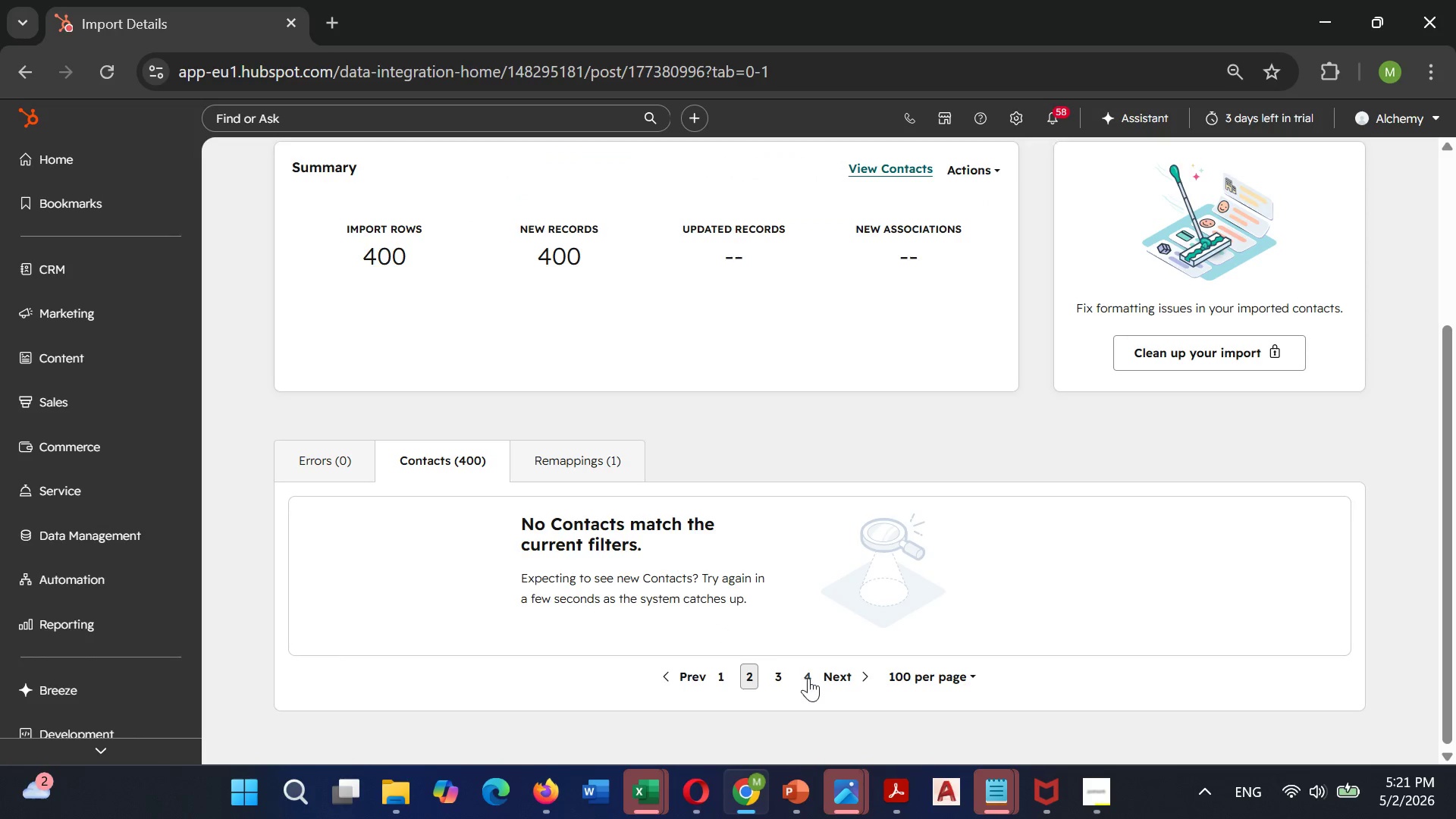 
left_click([811, 678])
 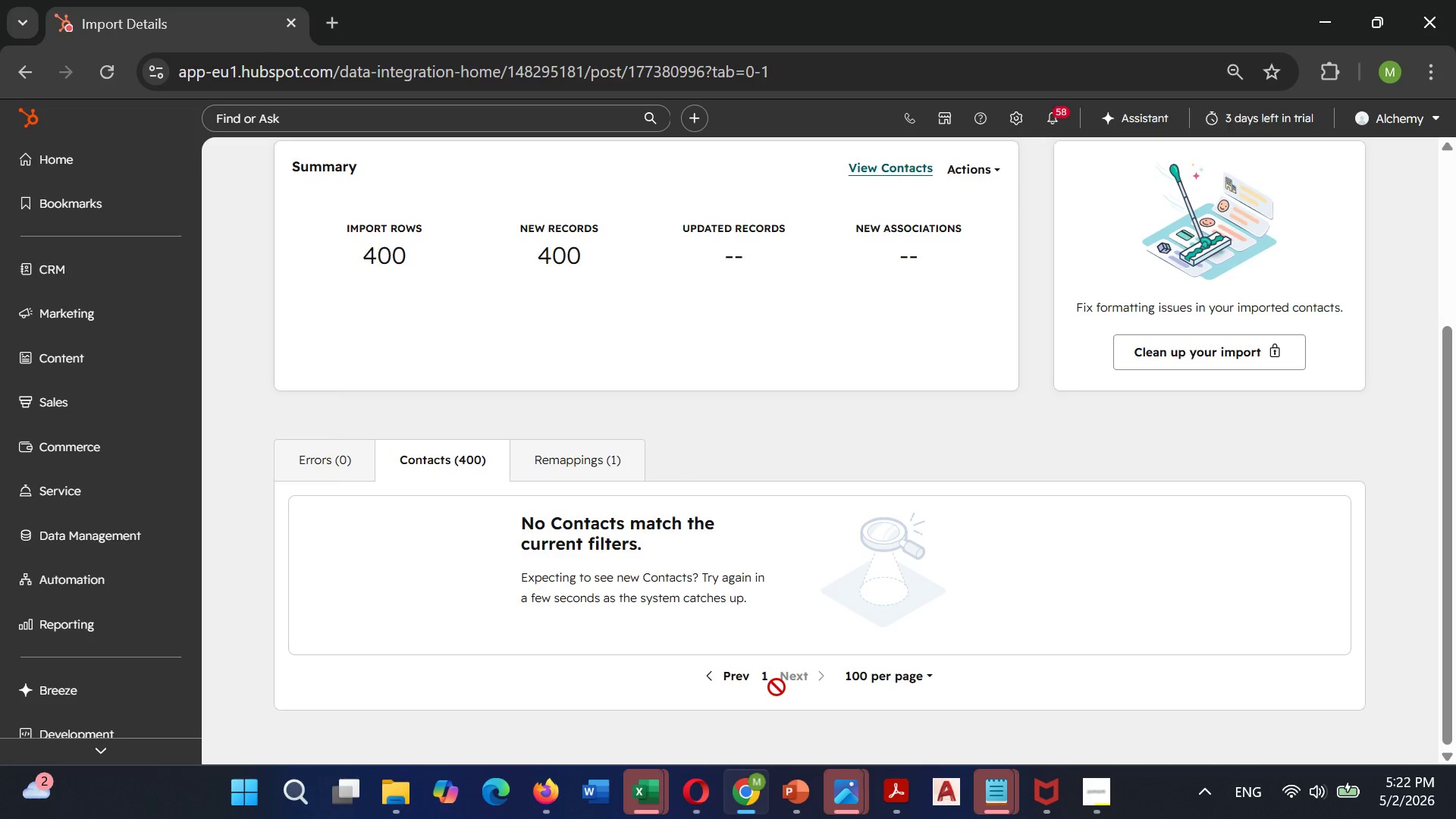 
left_click([766, 674])
 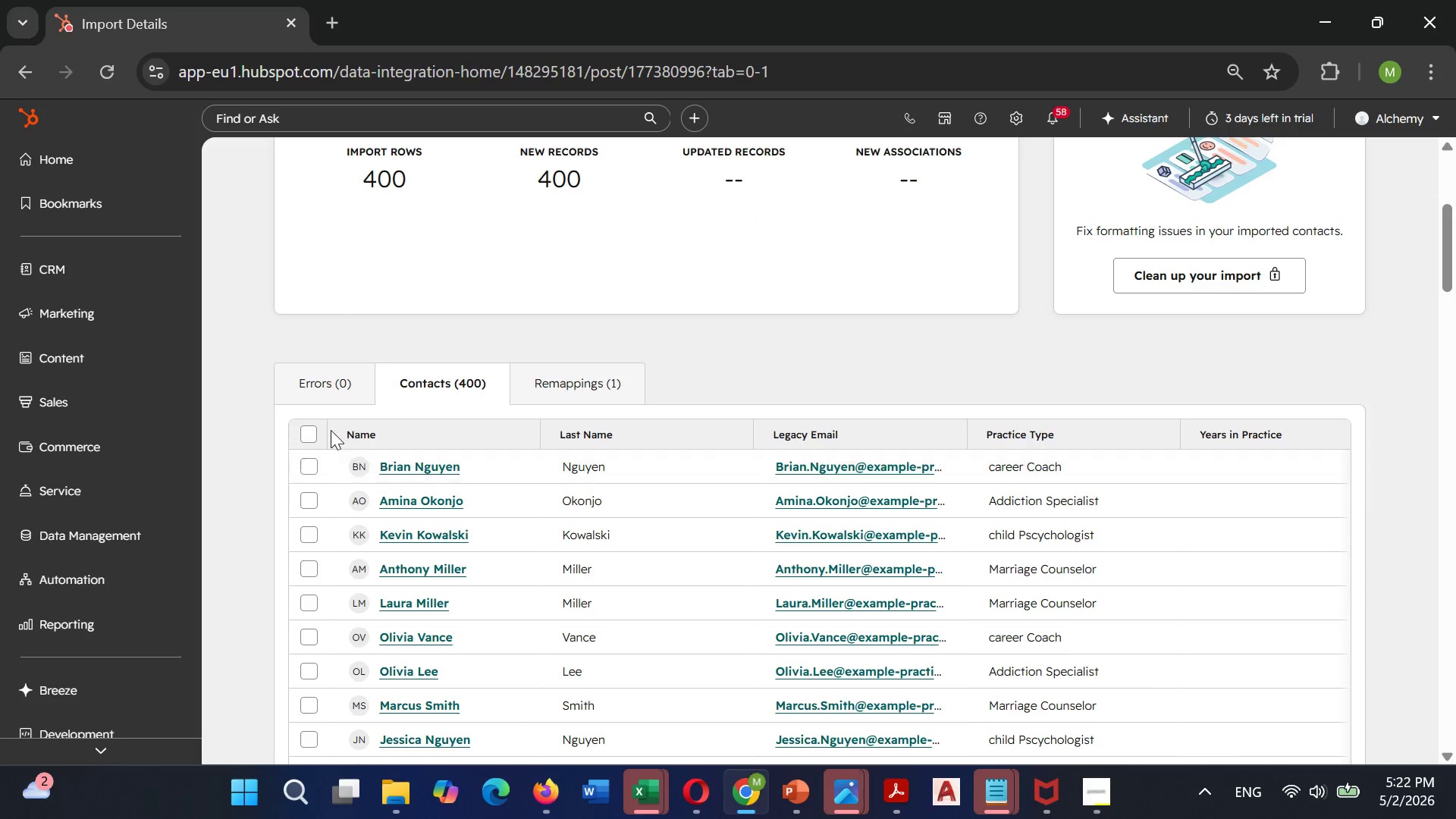 
left_click([312, 429])
 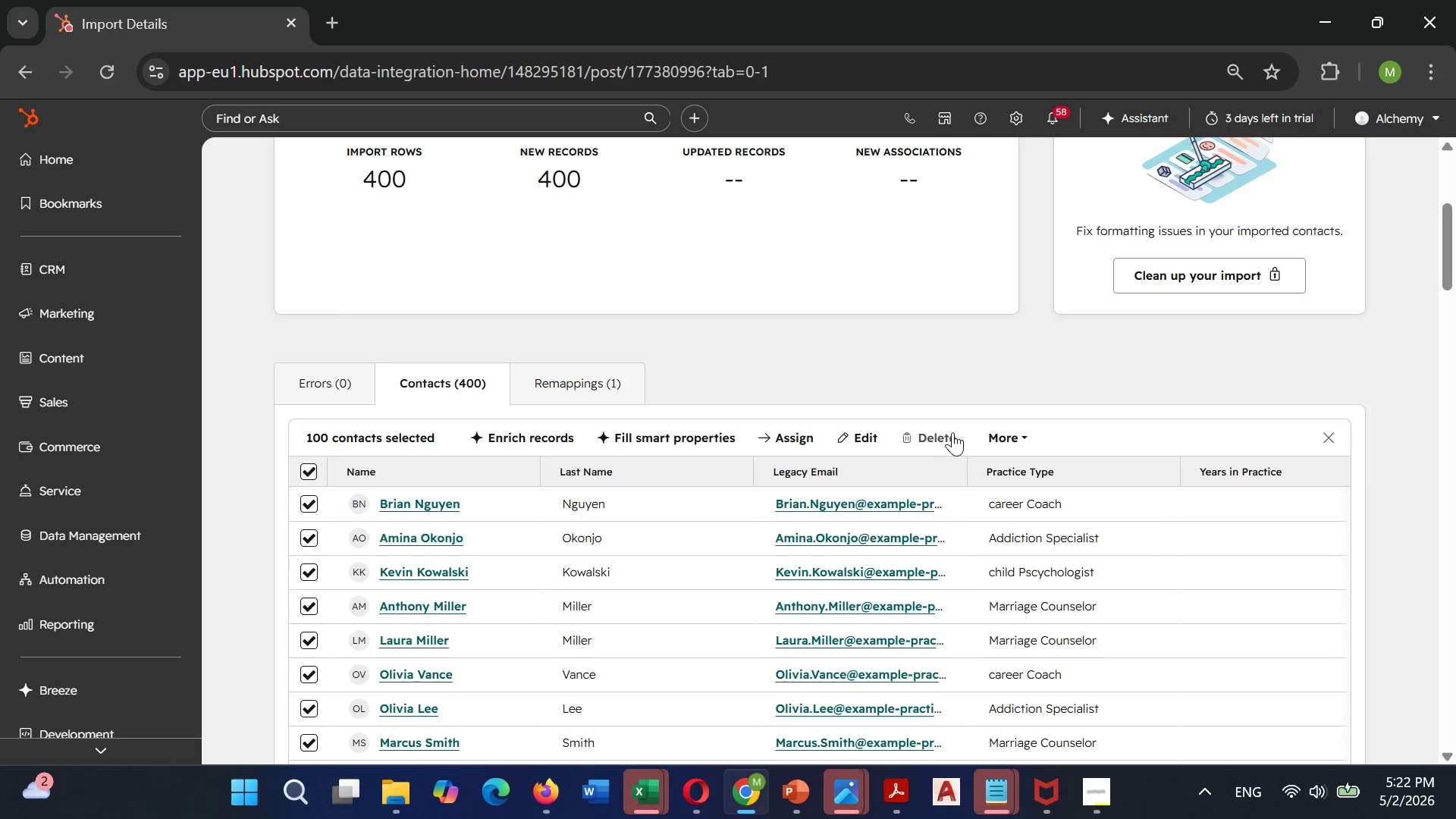 
left_click([1001, 428])
 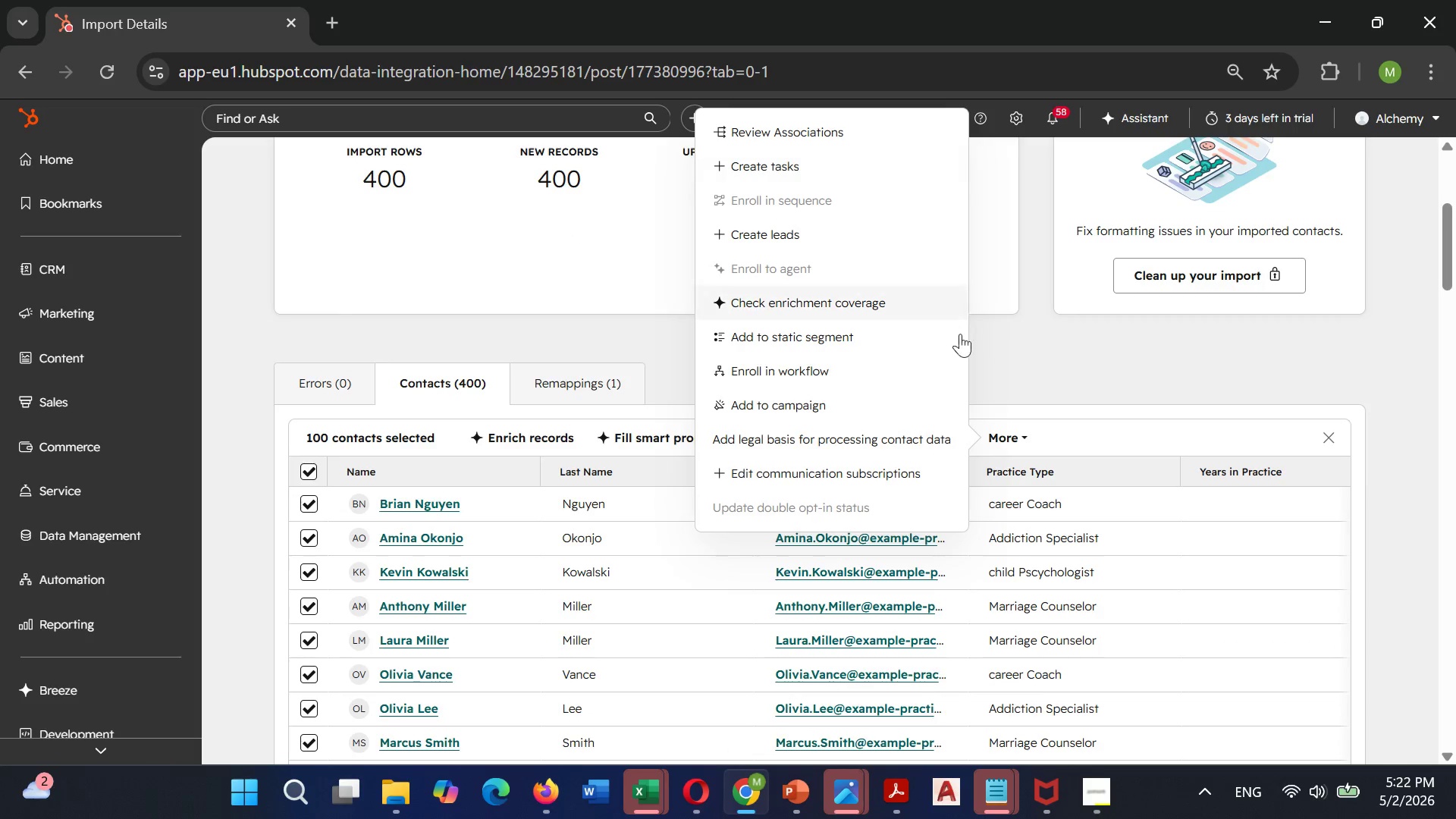 
left_click([1074, 330])
 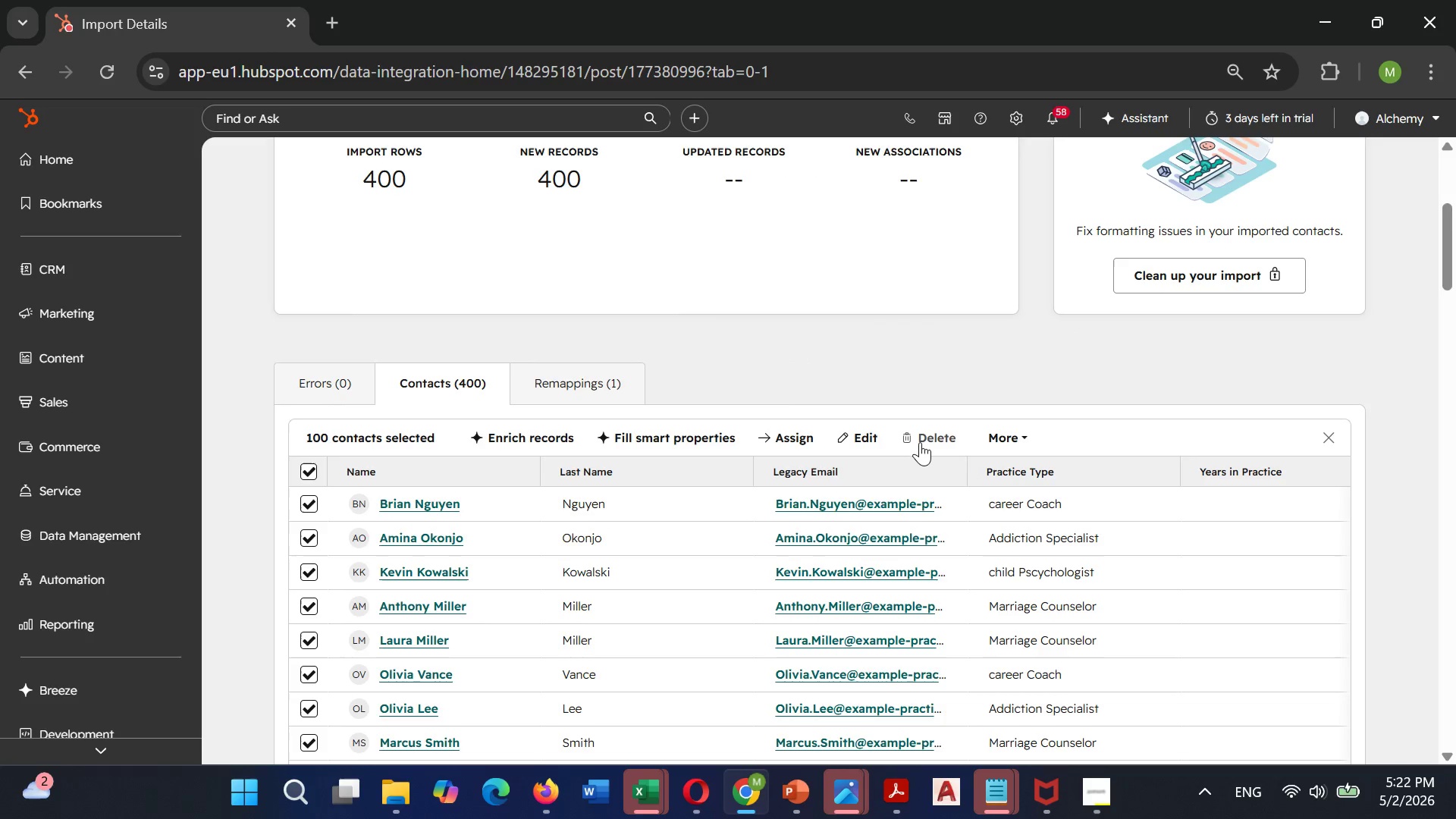 
left_click([919, 443])
 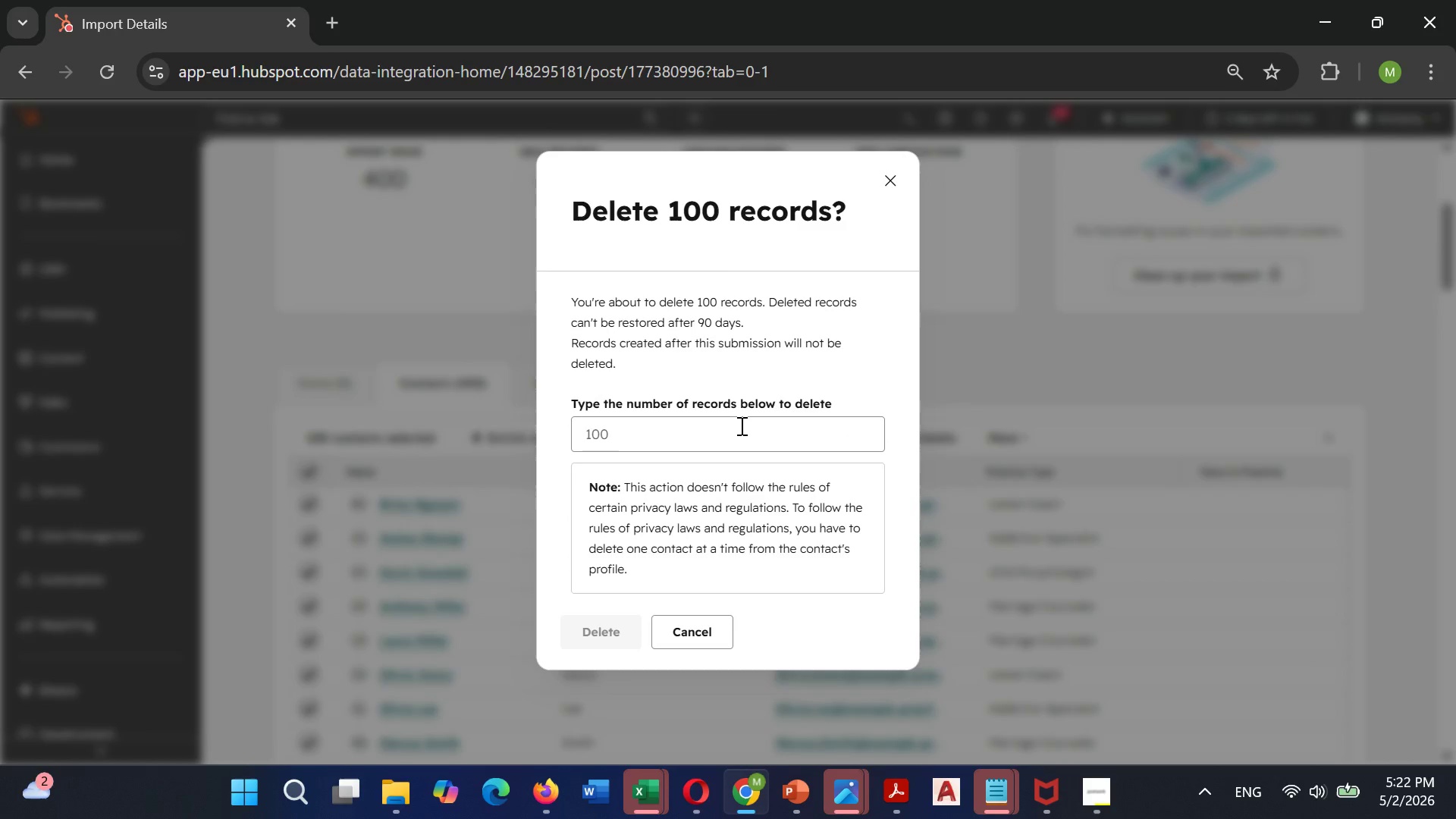 
left_click([732, 426])
 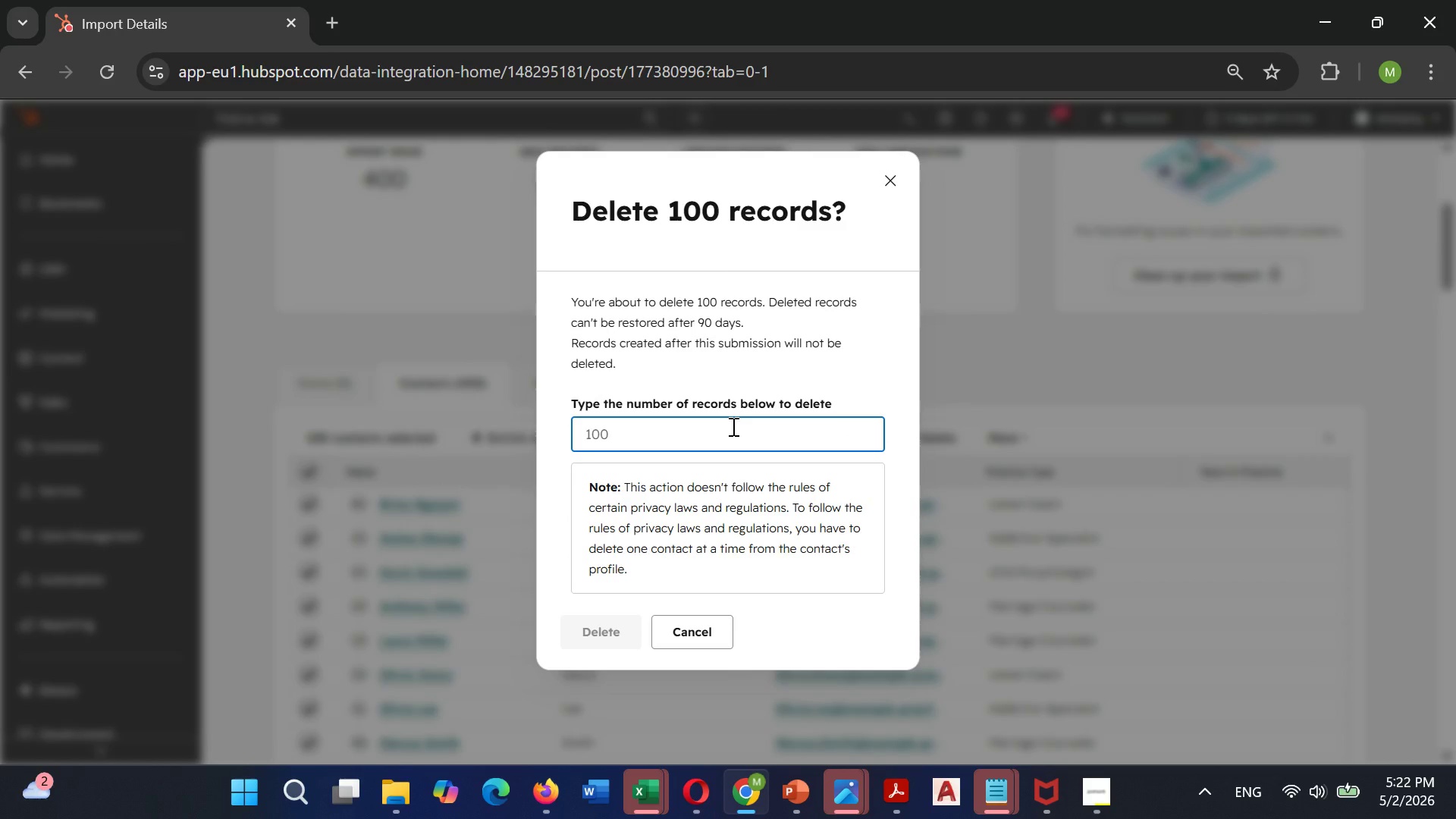 
type(100)
 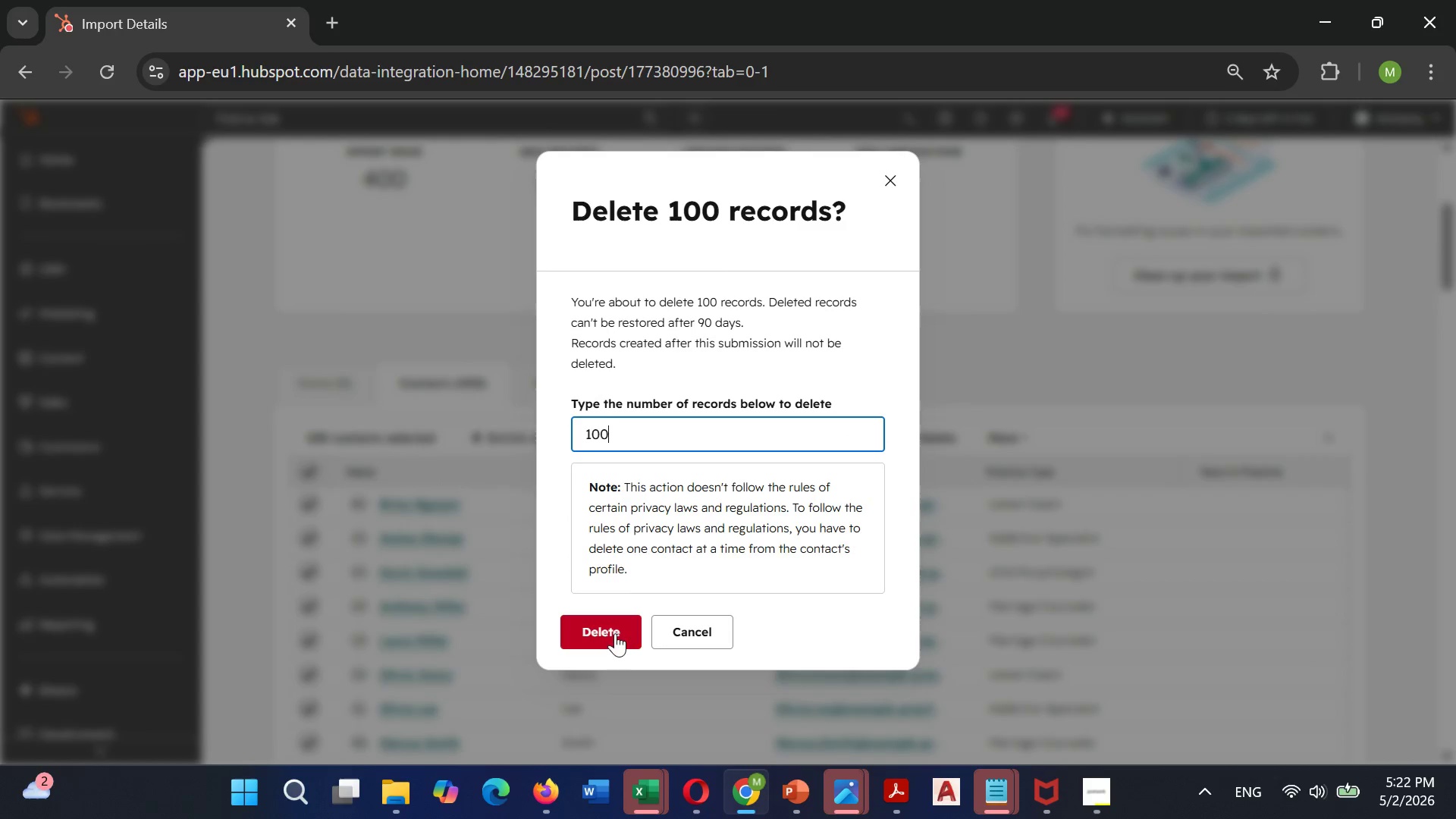 
left_click([612, 635])
 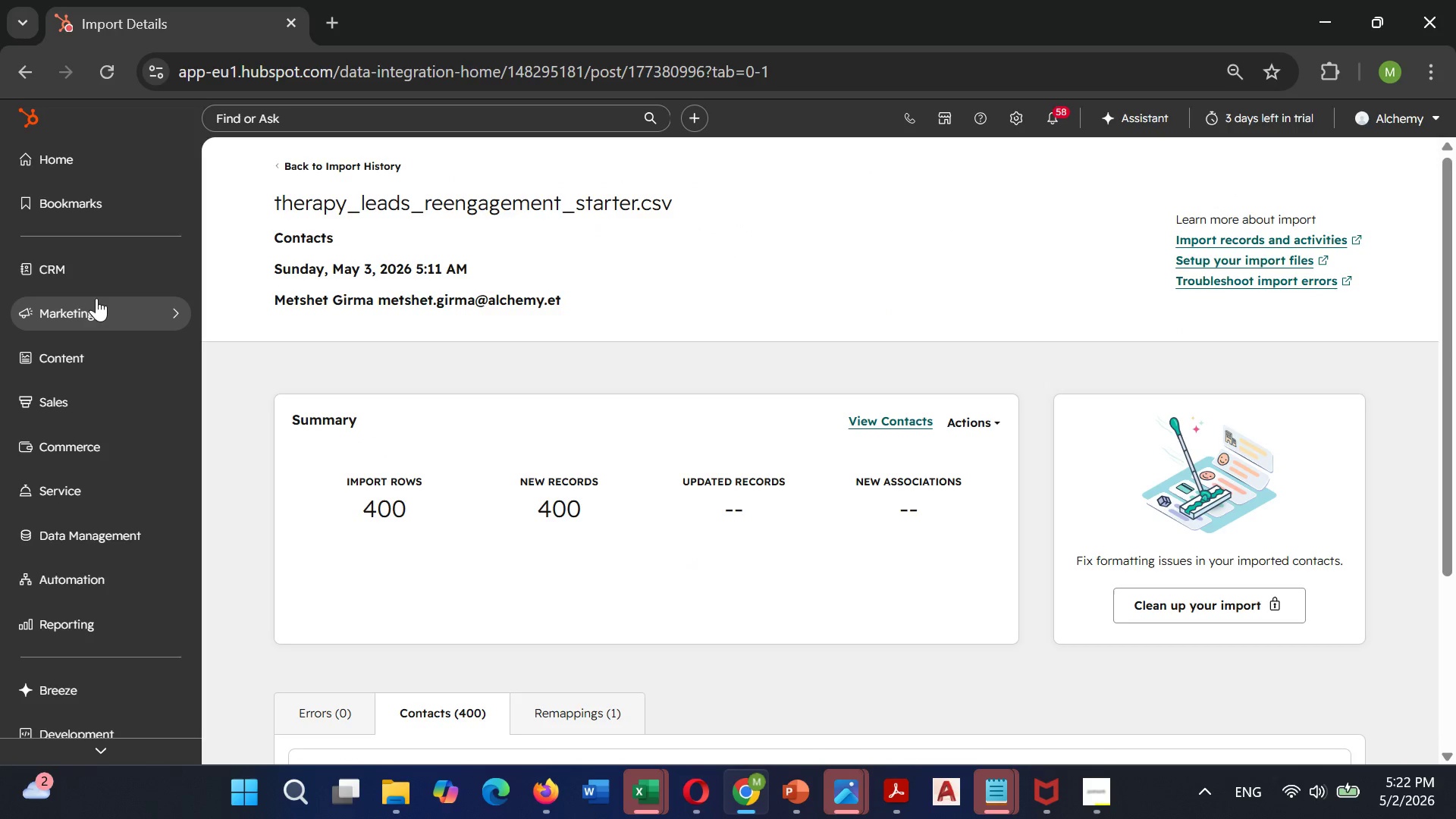 
wait(14.94)
 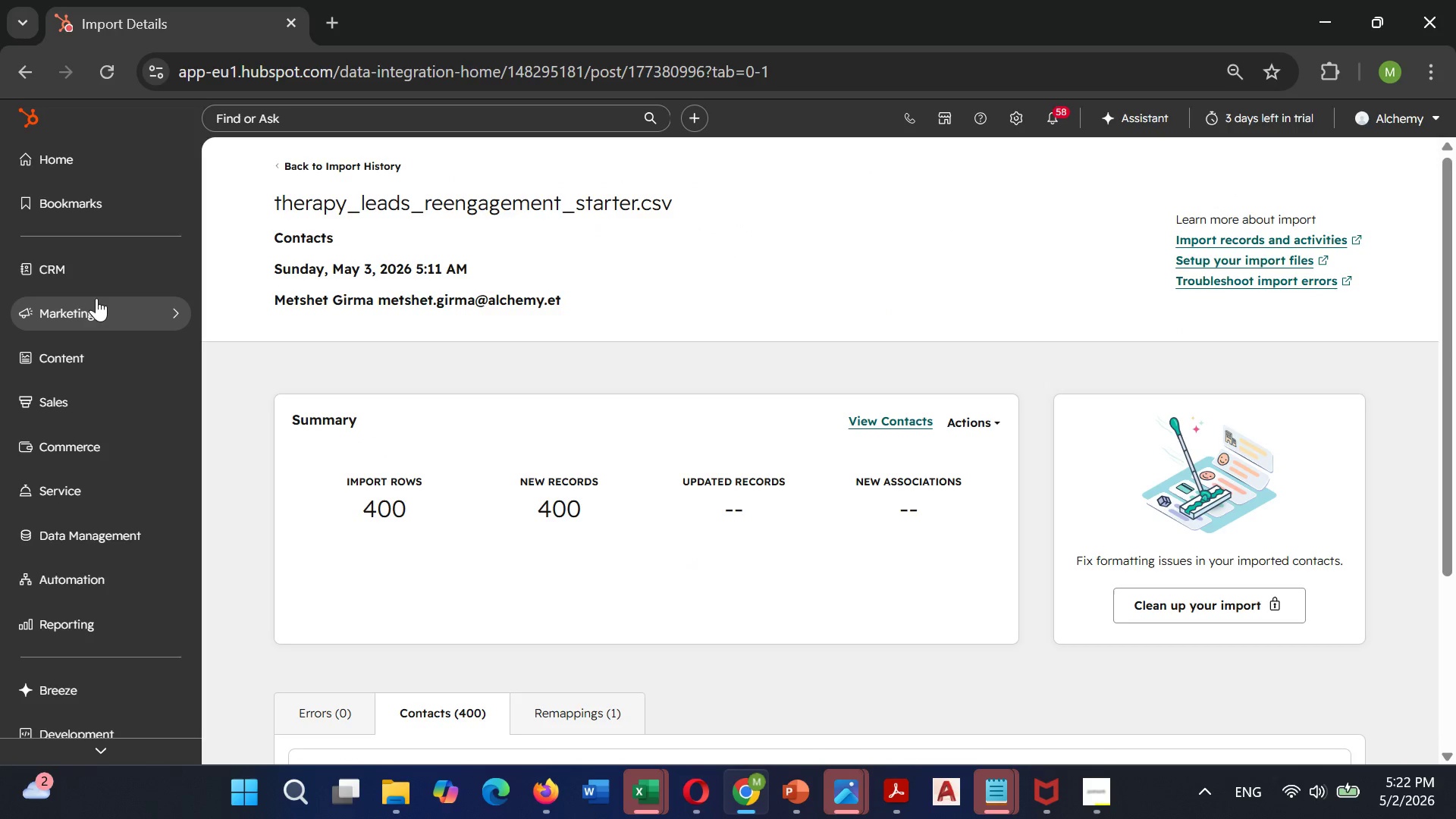 
left_click([1019, 114])
 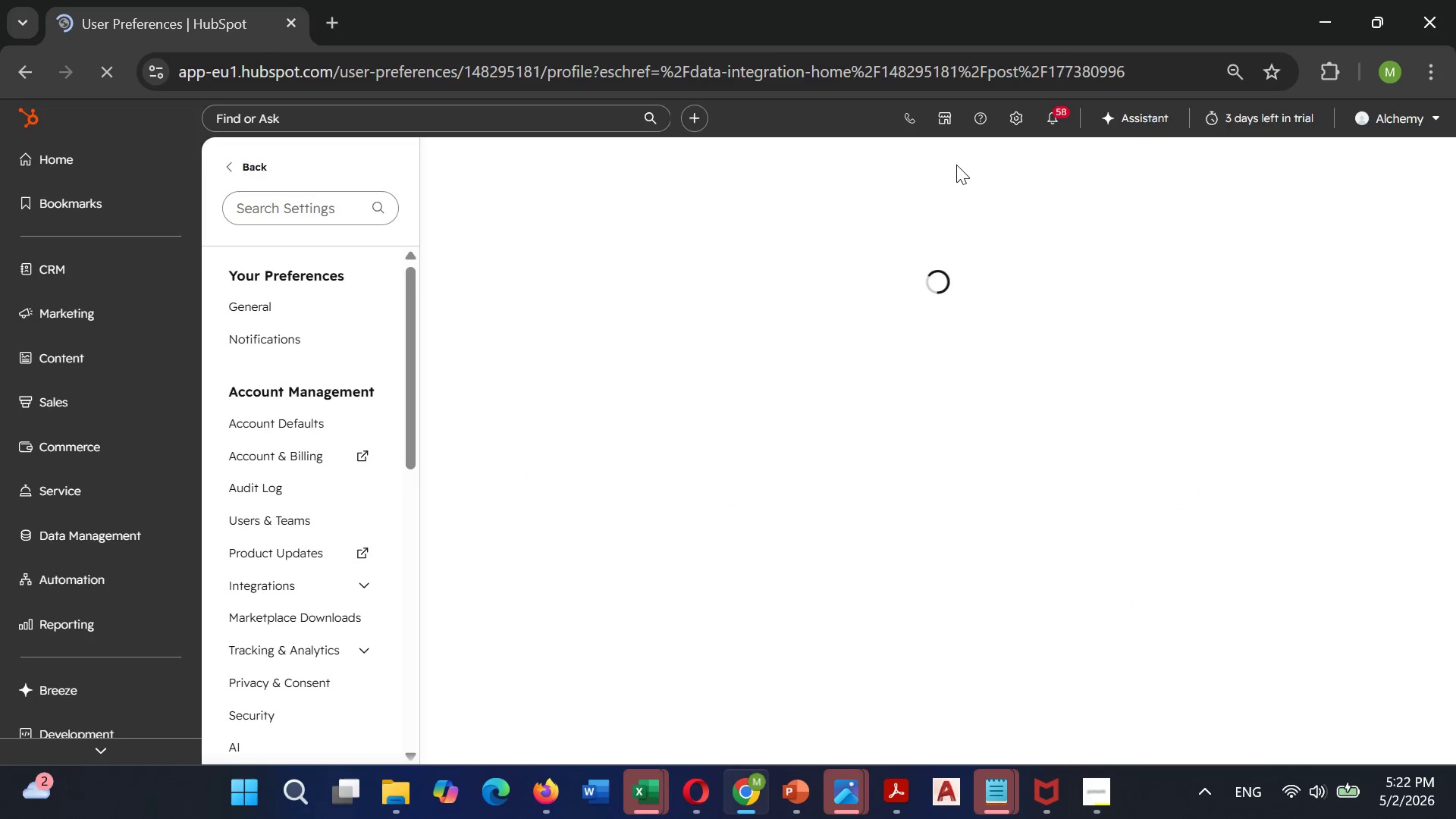 
mouse_move([317, 622])
 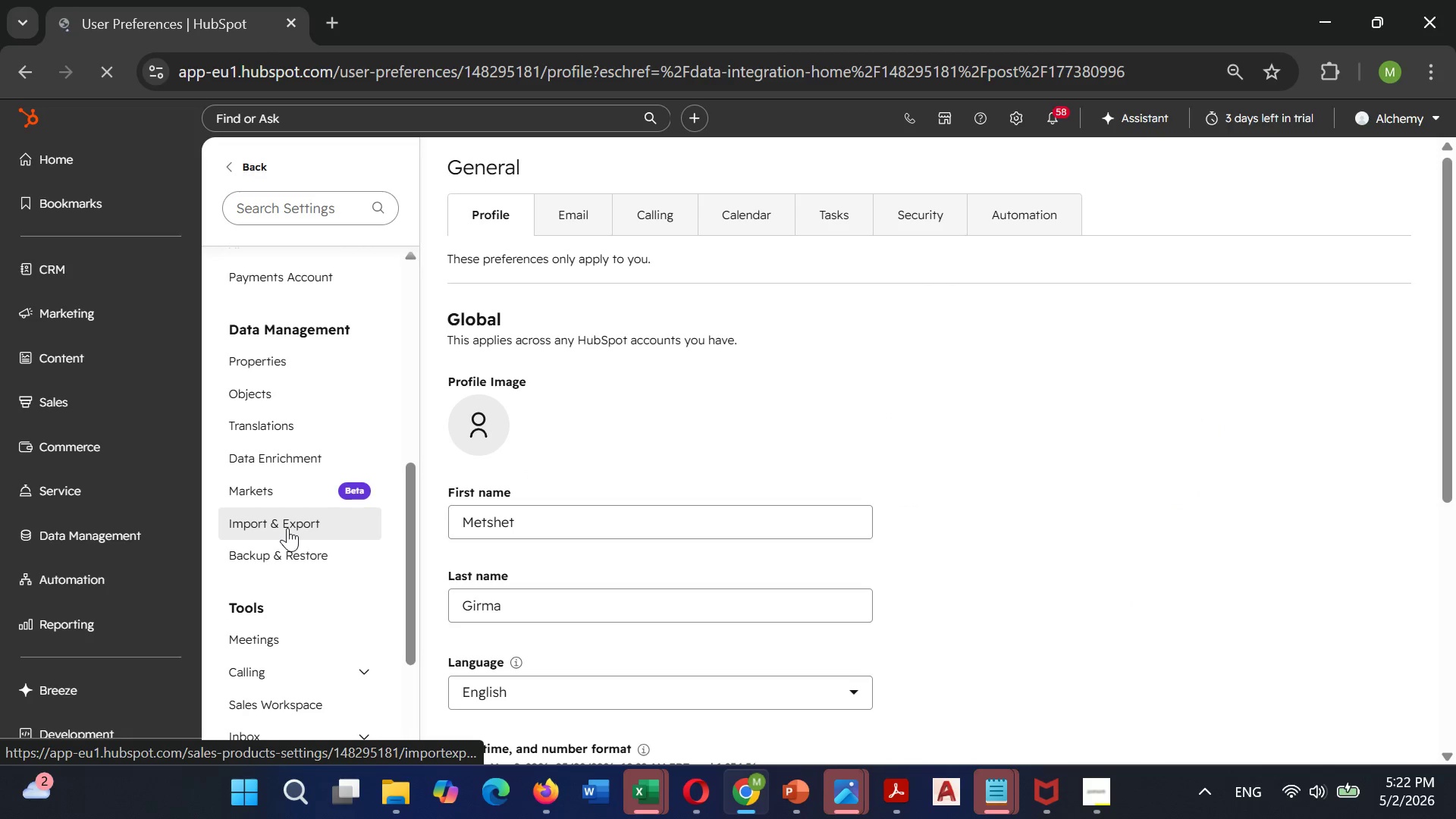 
left_click([287, 528])
 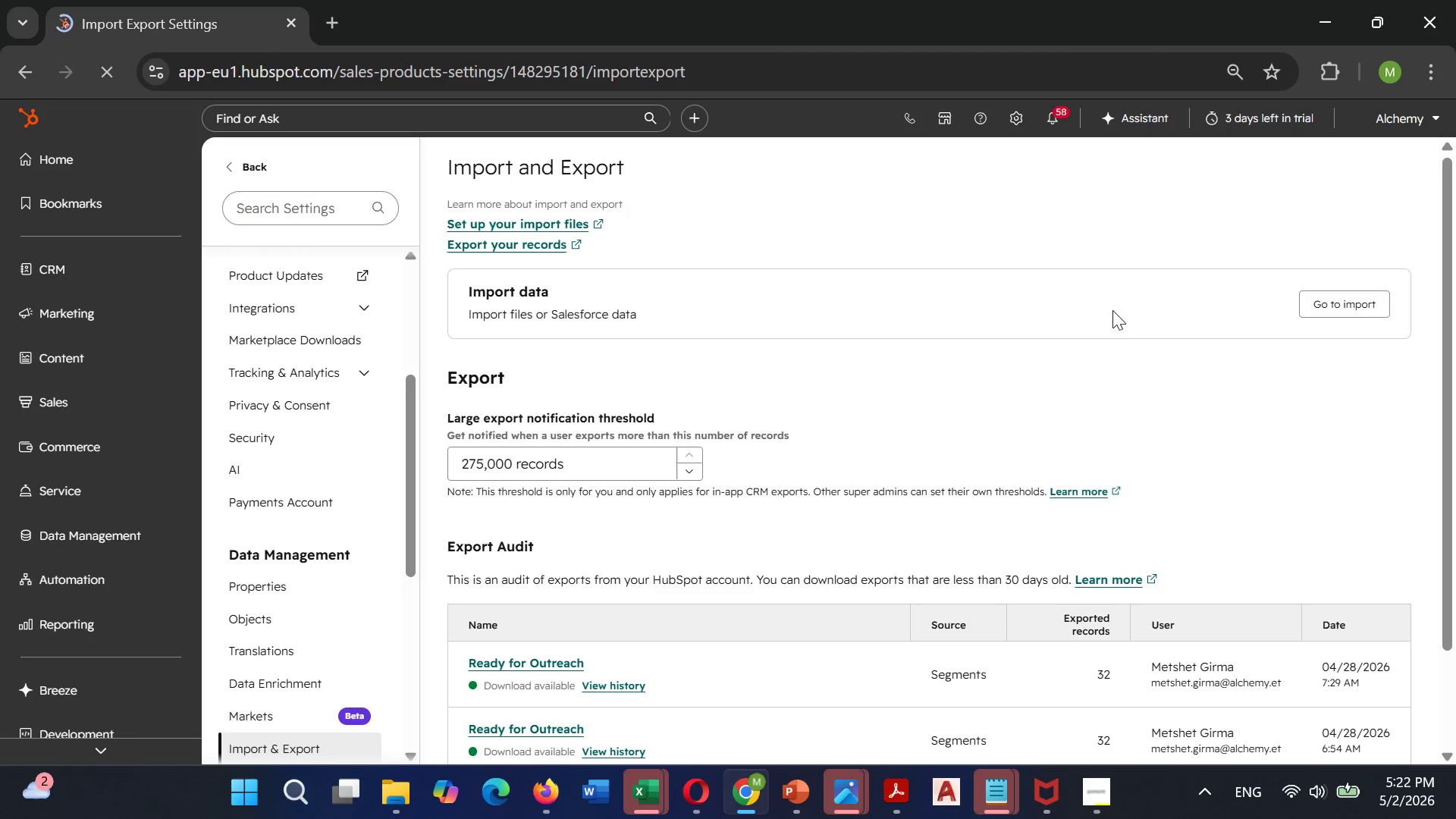 
left_click([1312, 301])
 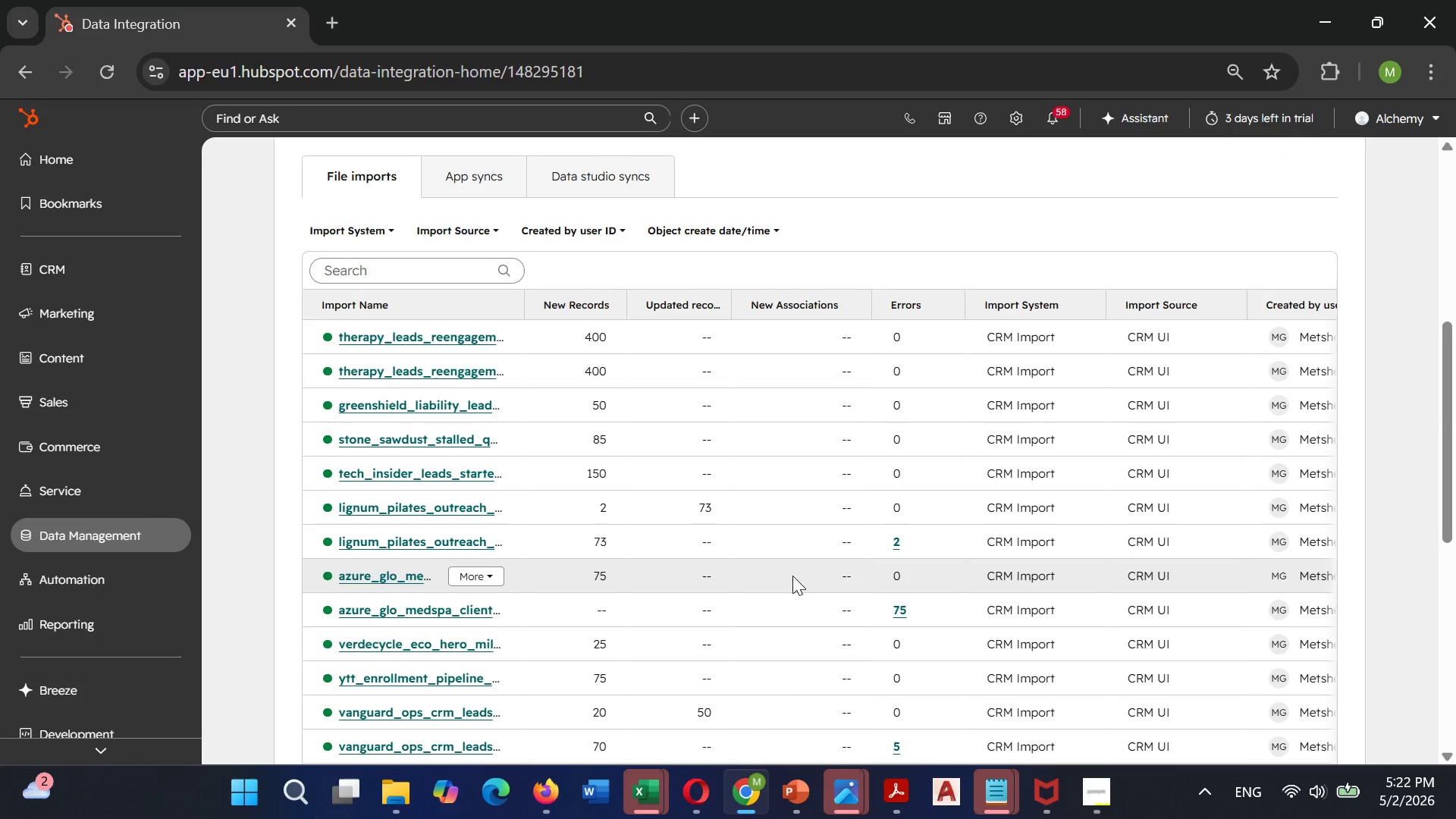 
wait(7.22)
 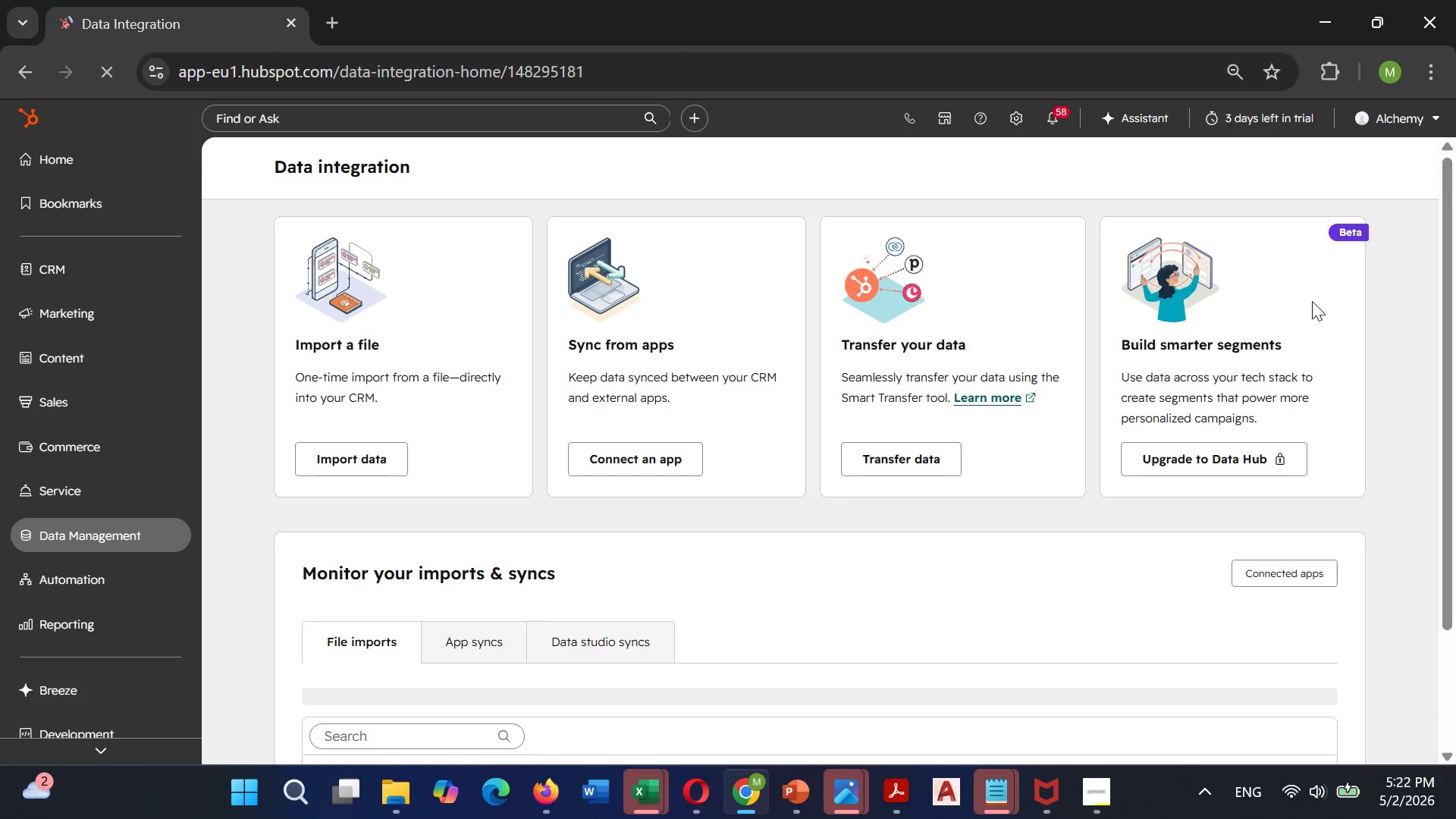 
left_click([494, 370])
 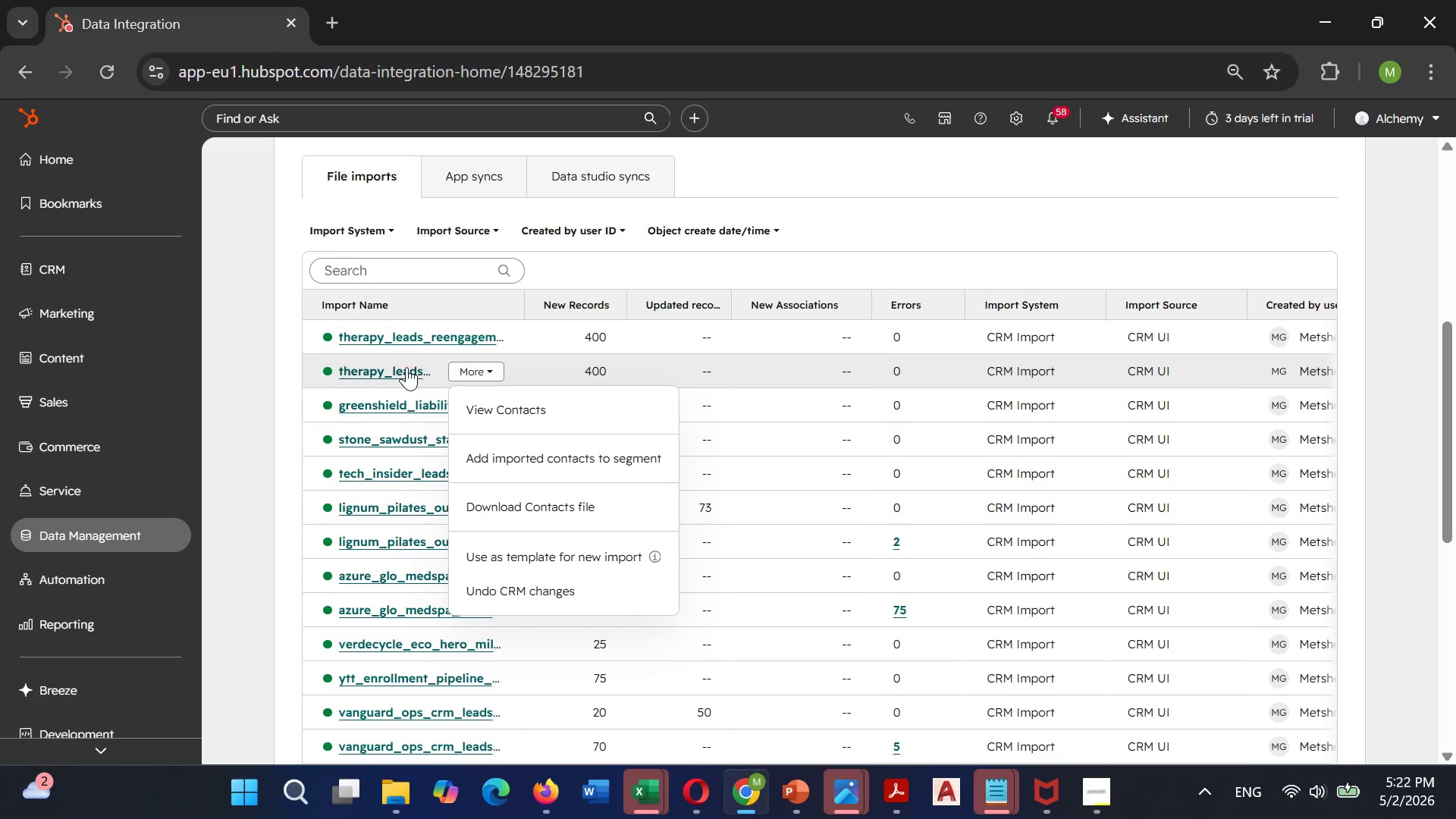 
right_click([382, 365])
 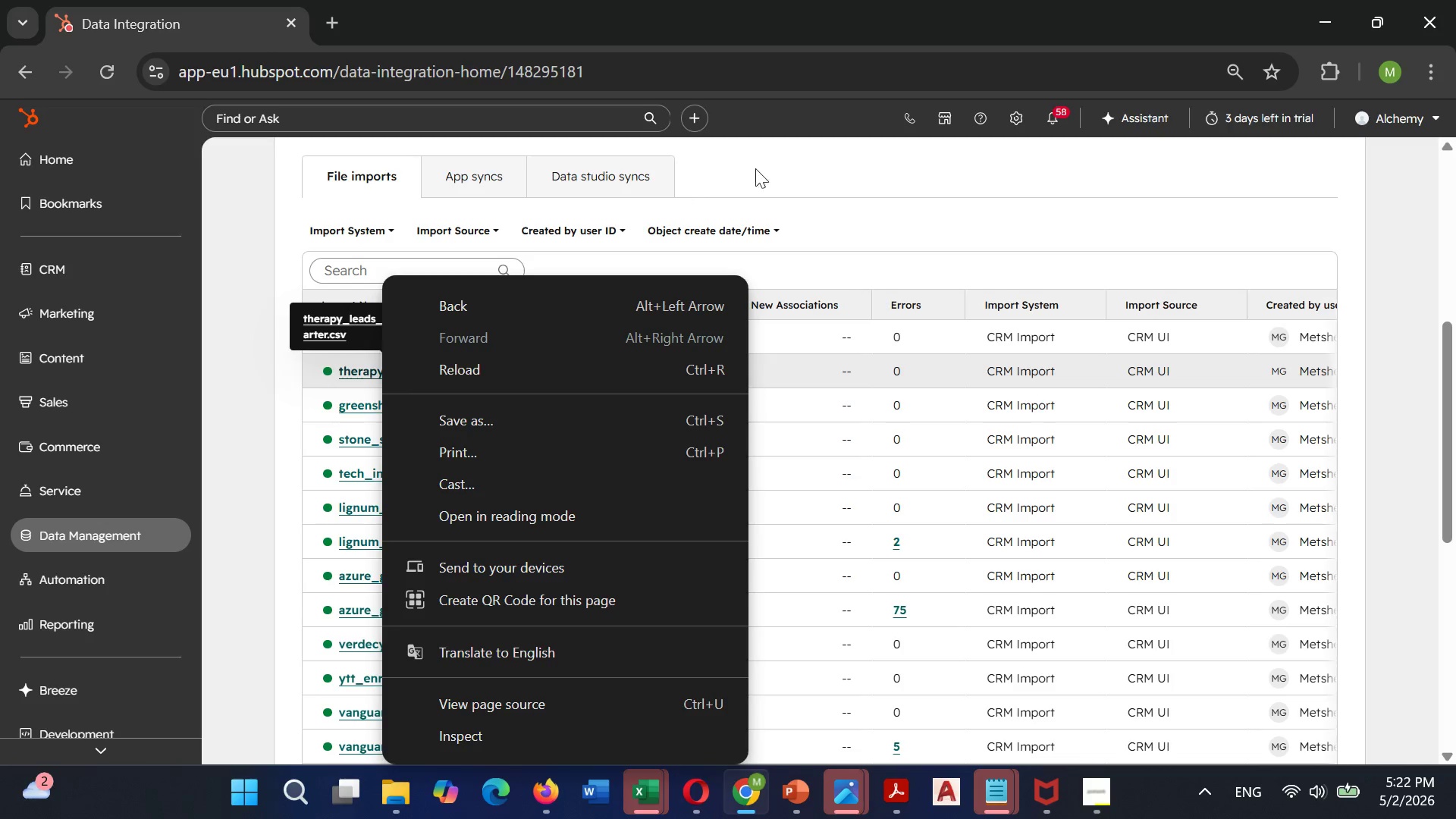 
left_click([833, 151])
 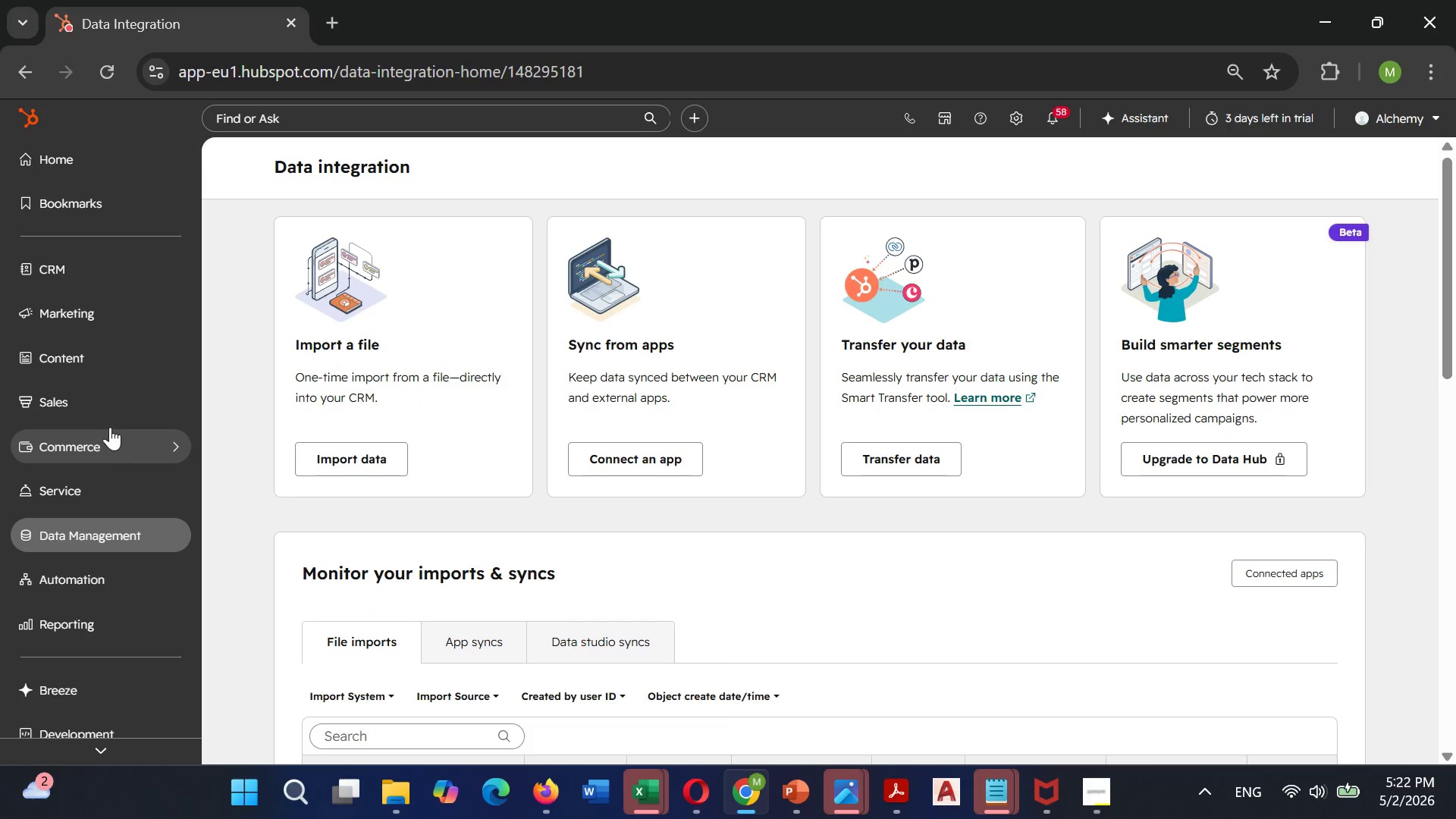 
left_click([84, 279])
 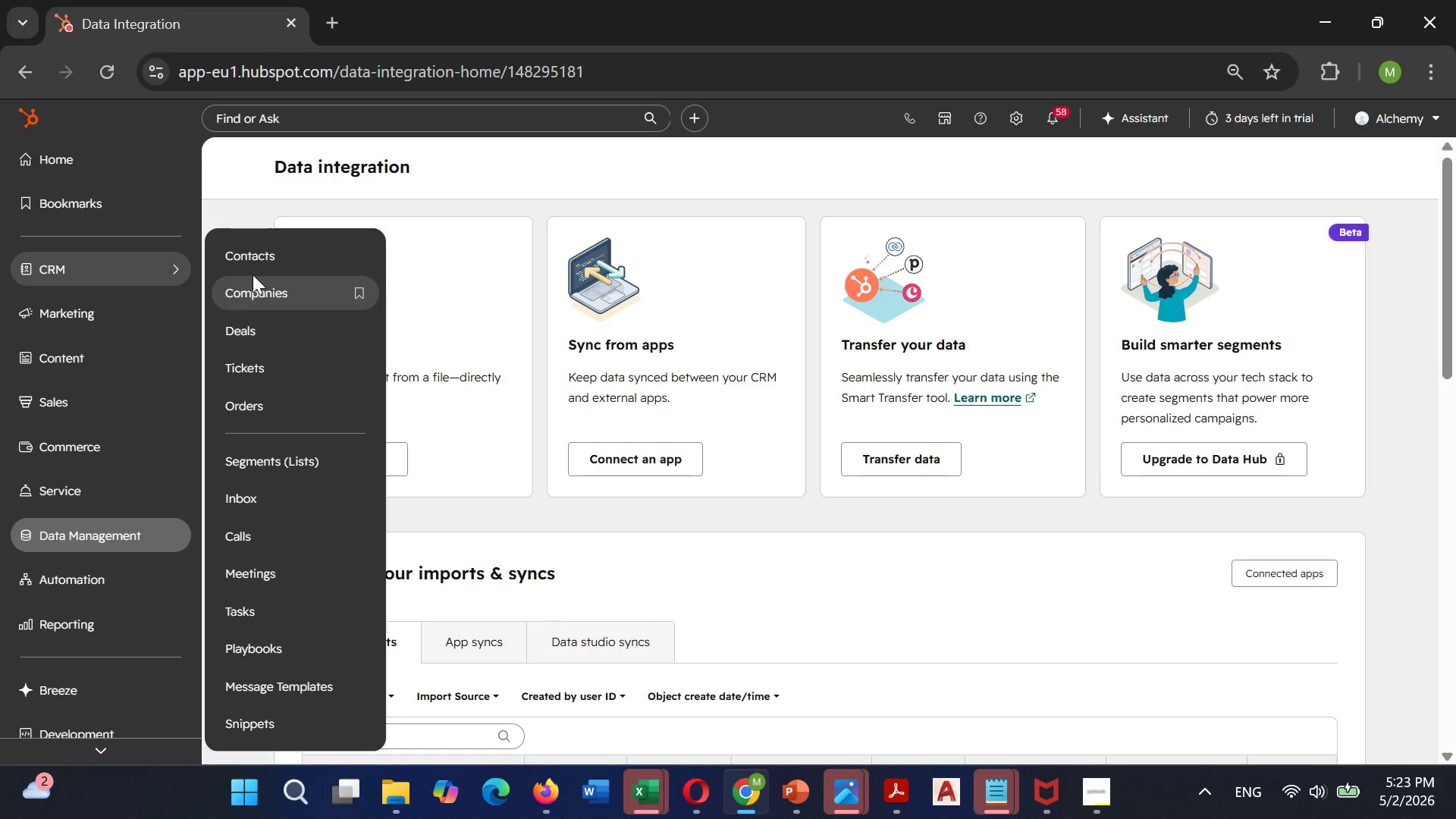 
left_click([268, 260])
 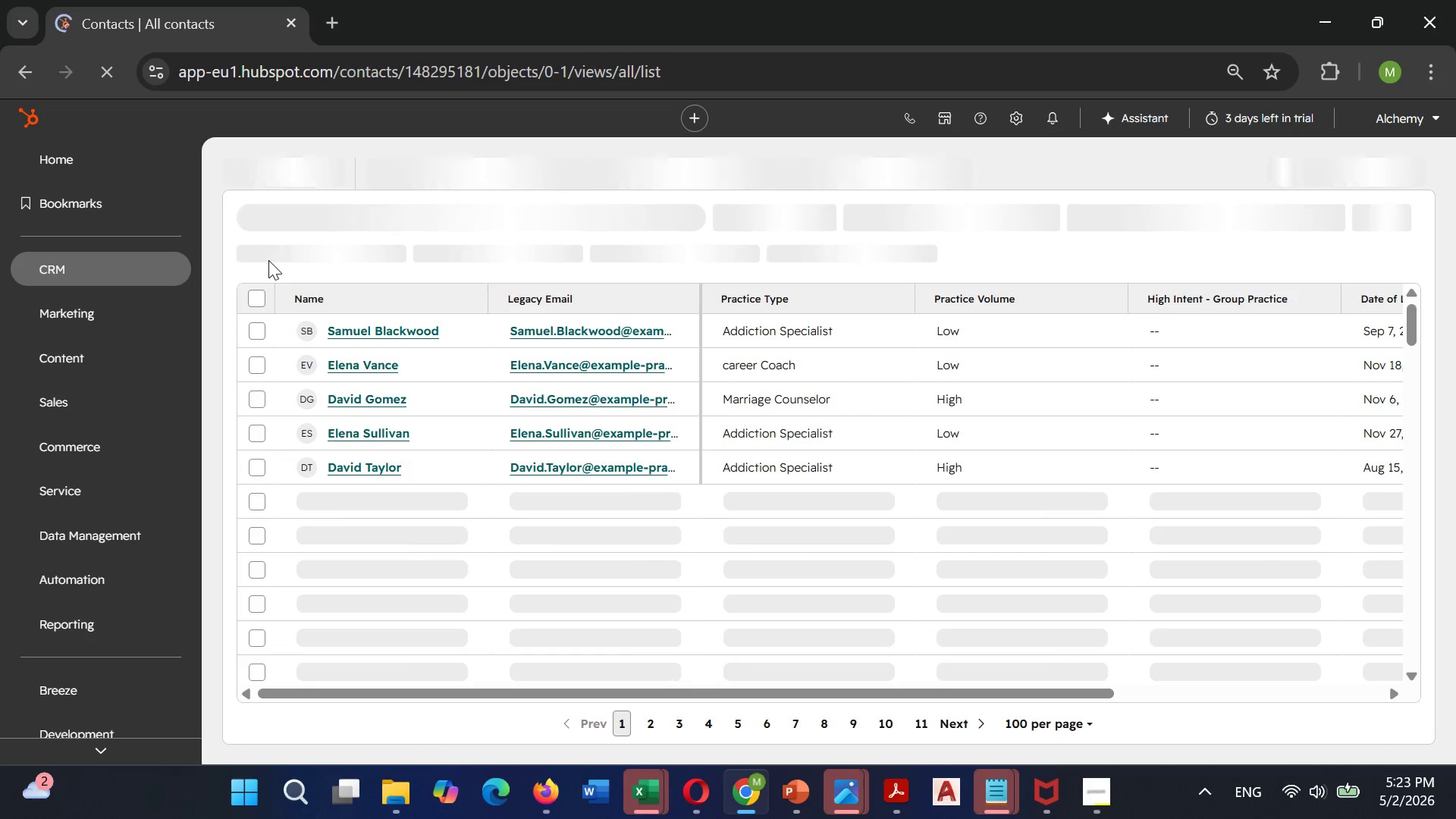 
mouse_move([494, 413])
 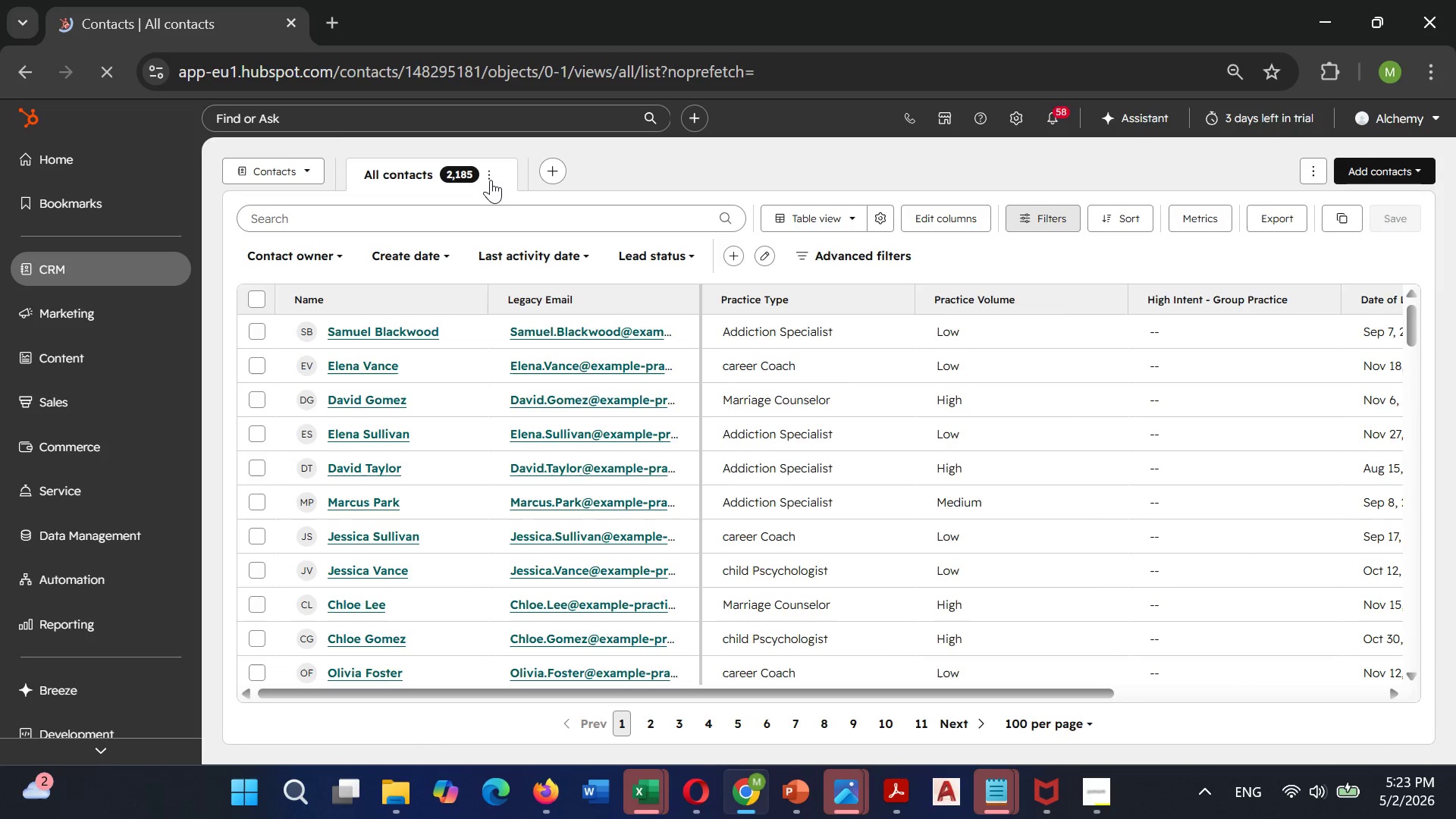 
left_click([489, 180])
 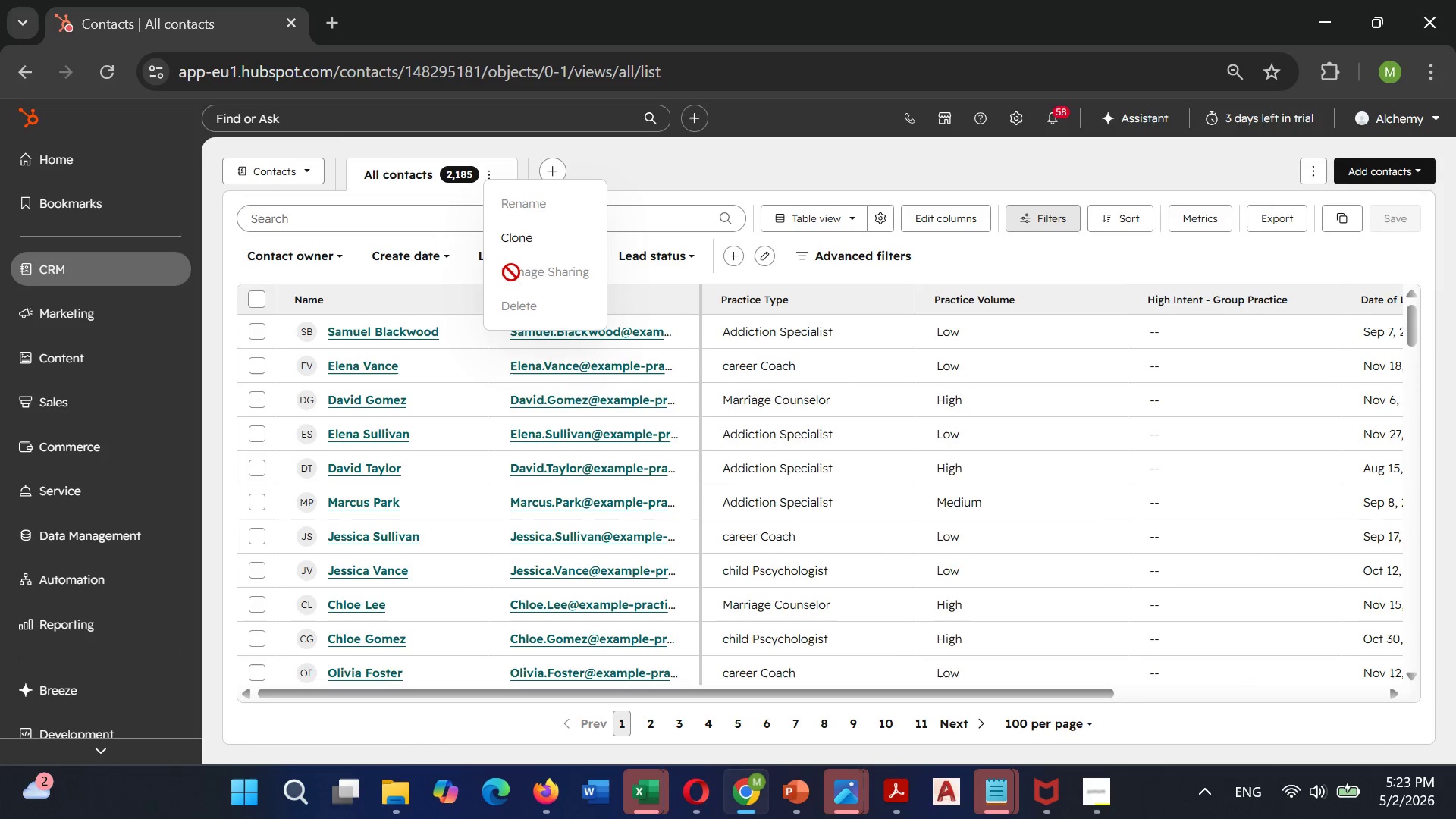 
left_click([523, 322])
 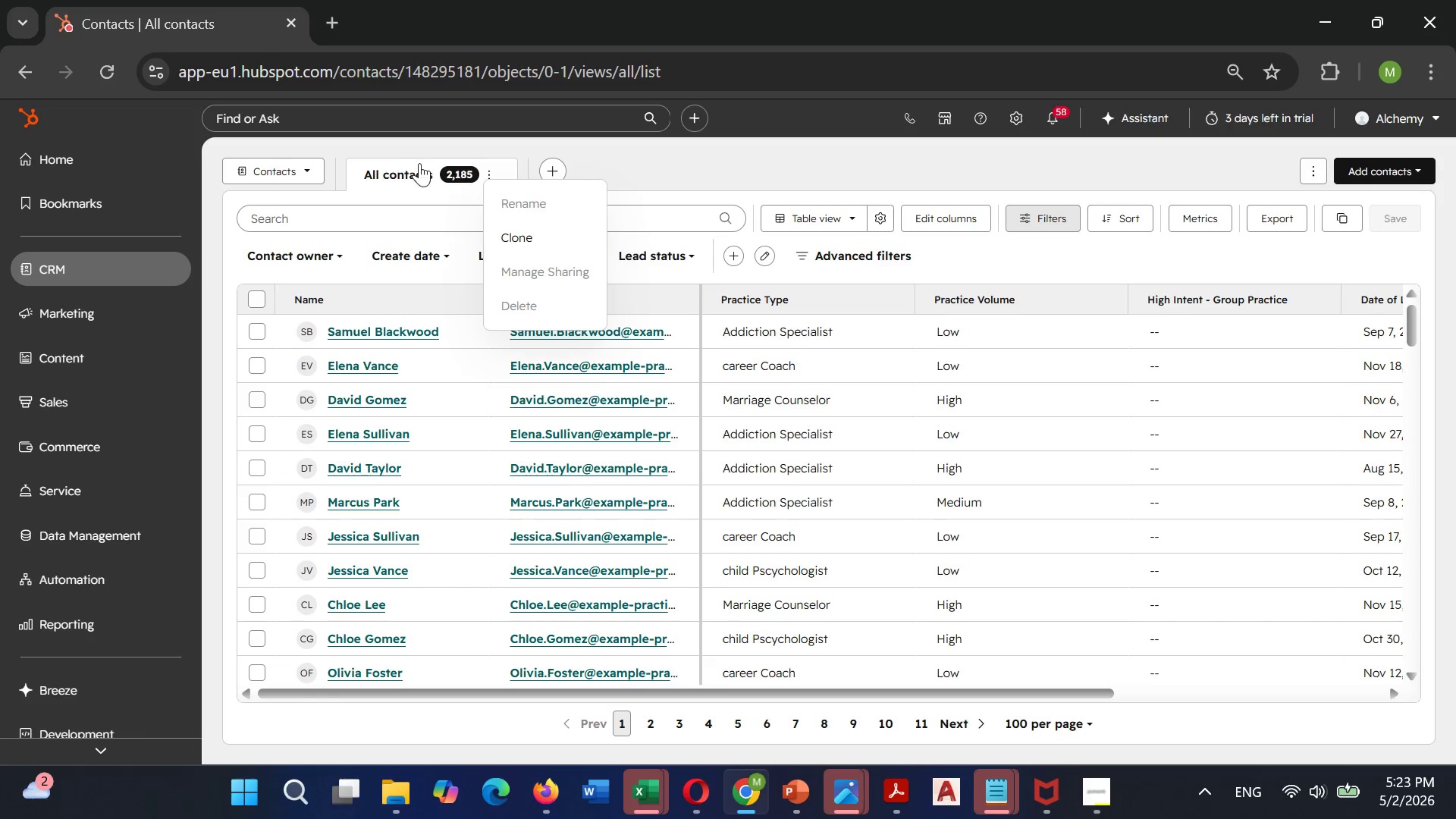 
left_click([419, 165])
 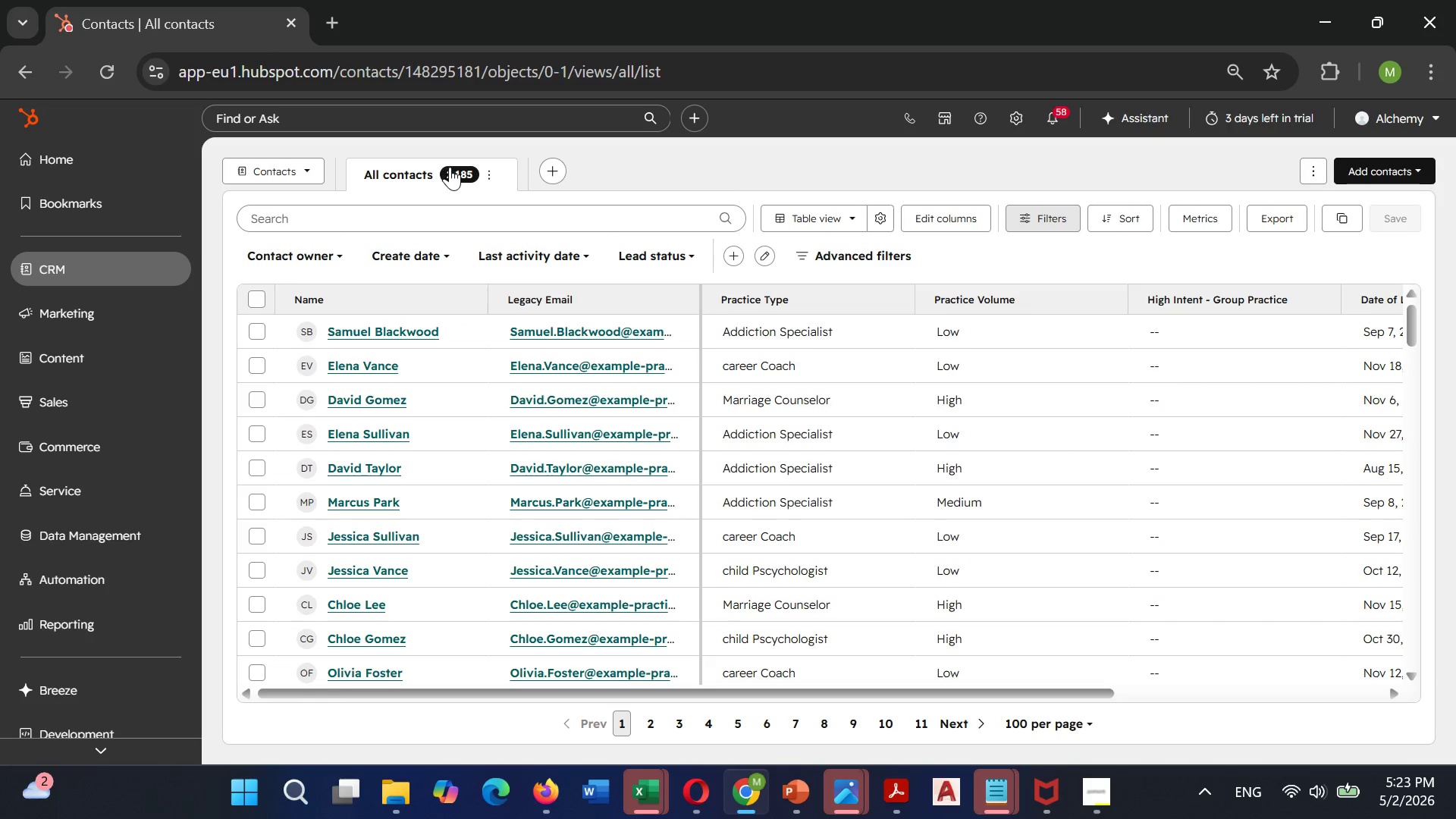 
left_click([453, 168])
 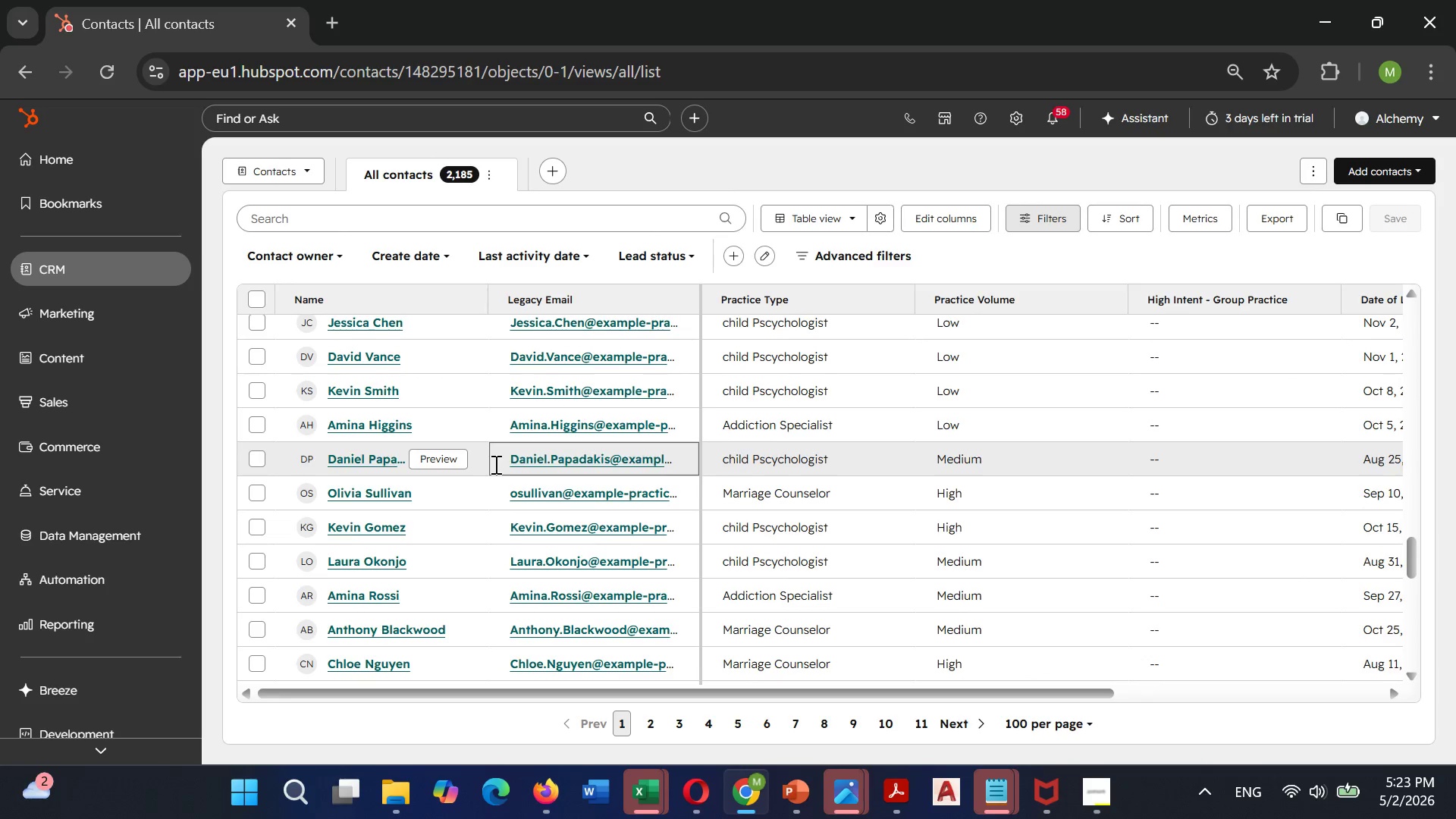 
wait(11.98)
 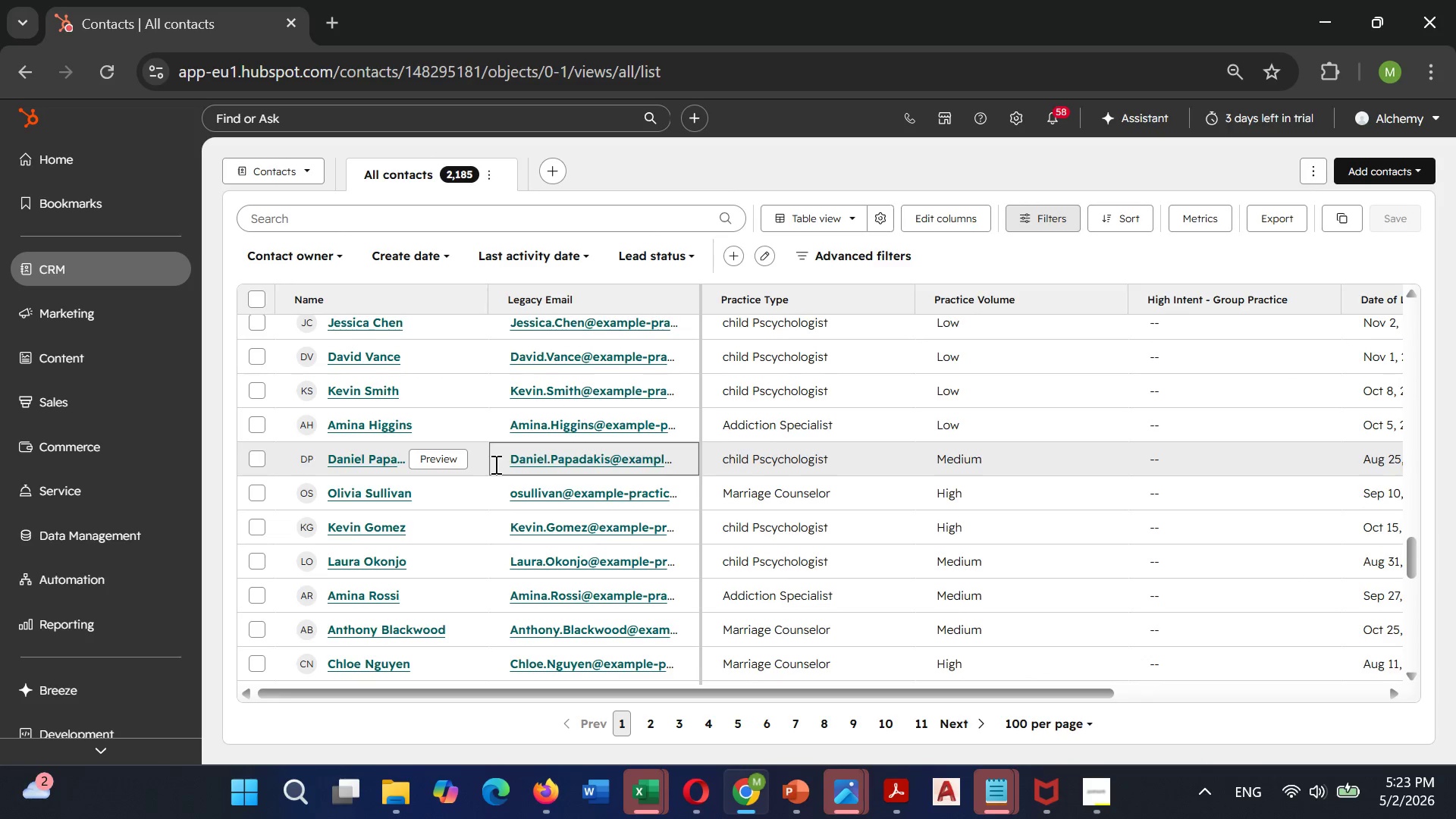 
left_click([920, 715])
 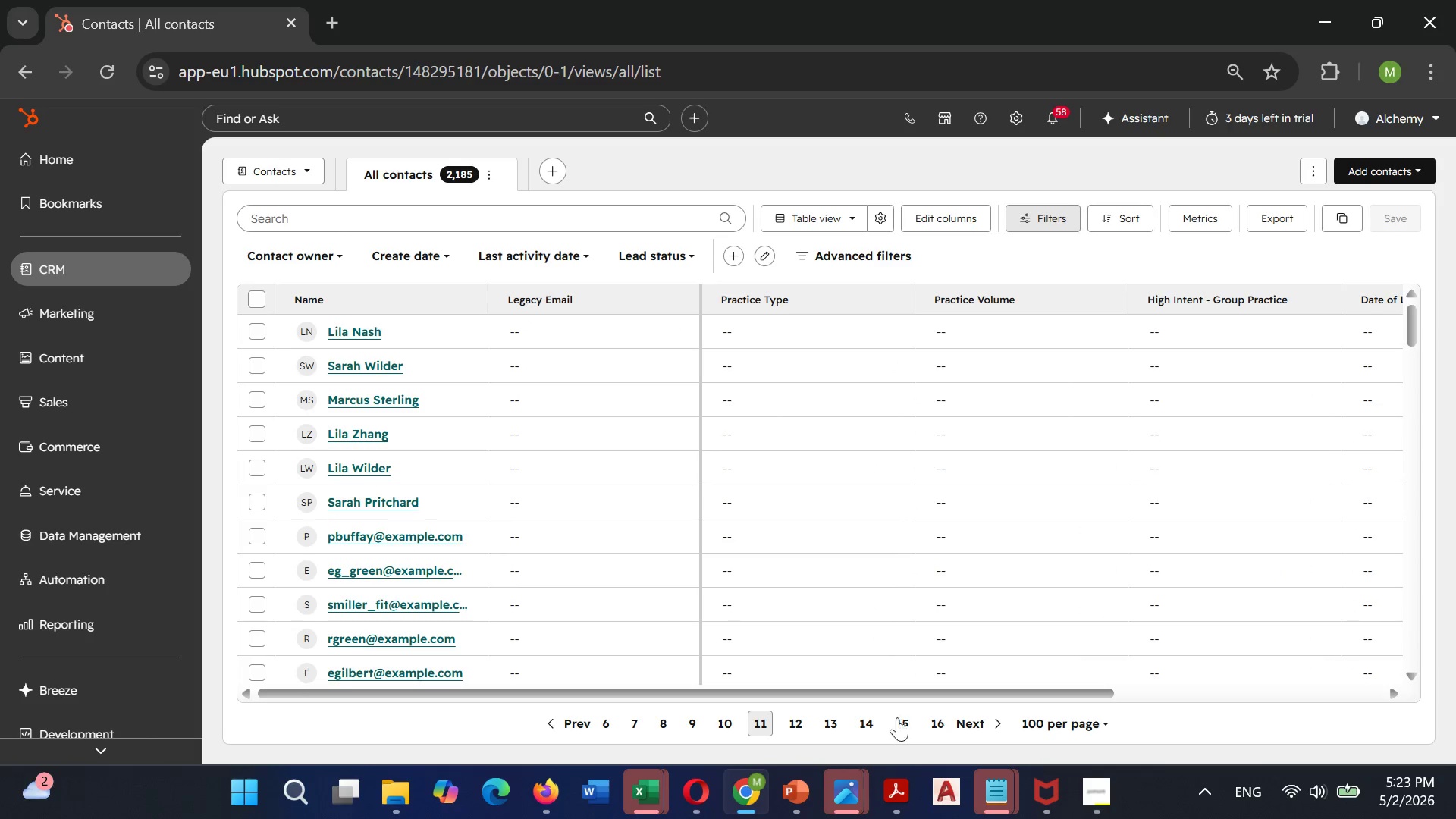 
wait(5.05)
 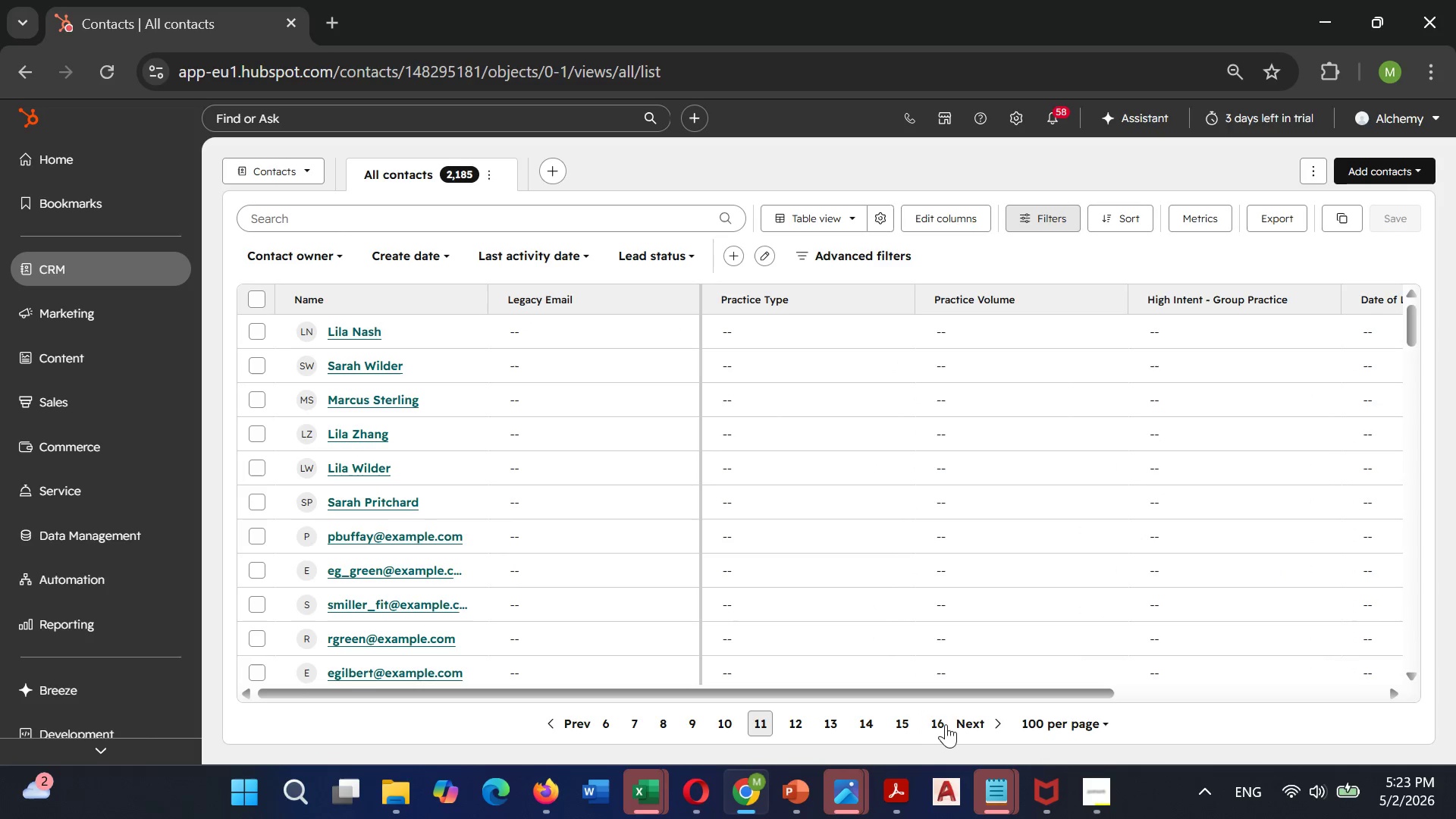 
left_click([934, 719])
 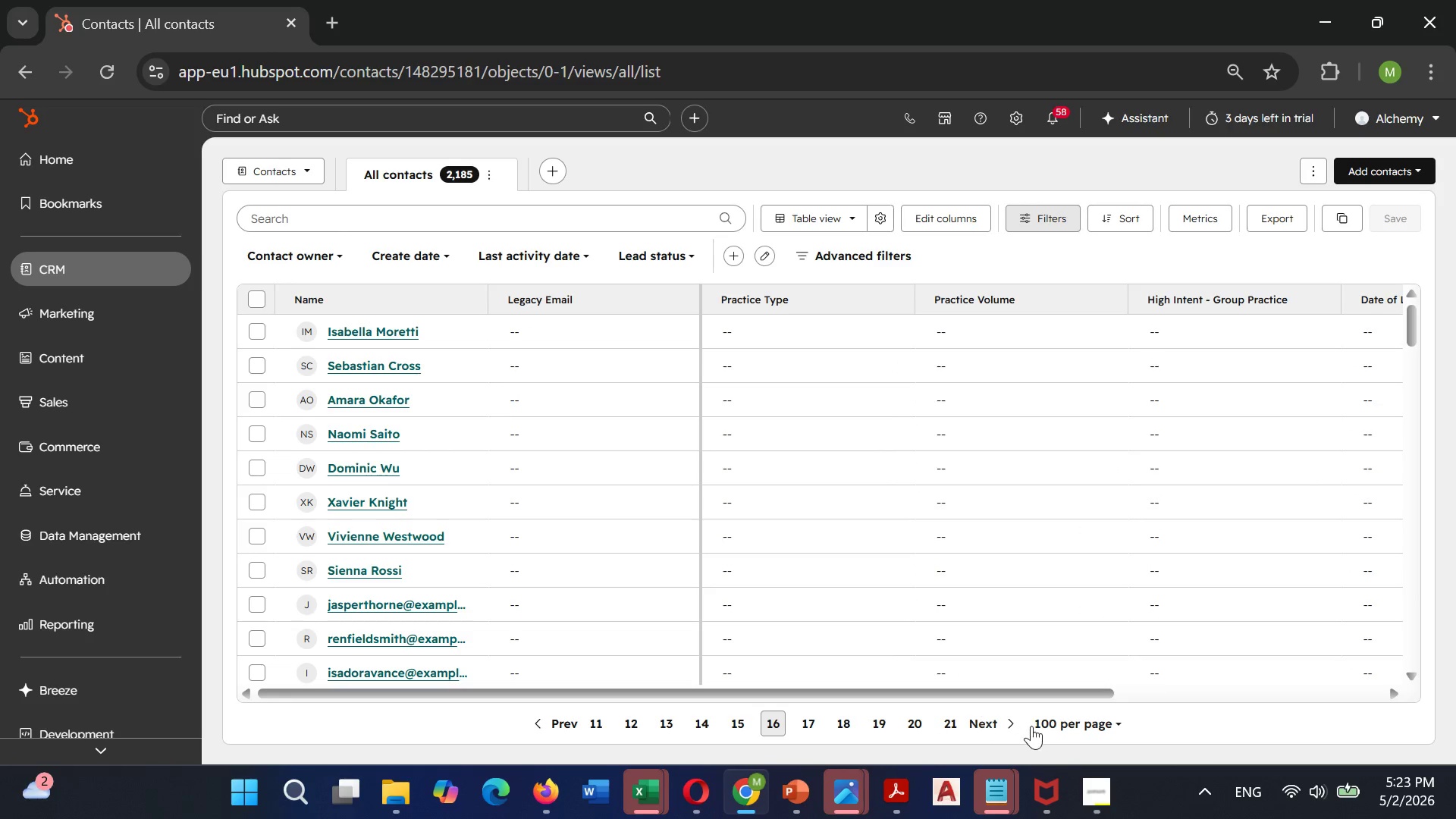 
left_click([1000, 724])
 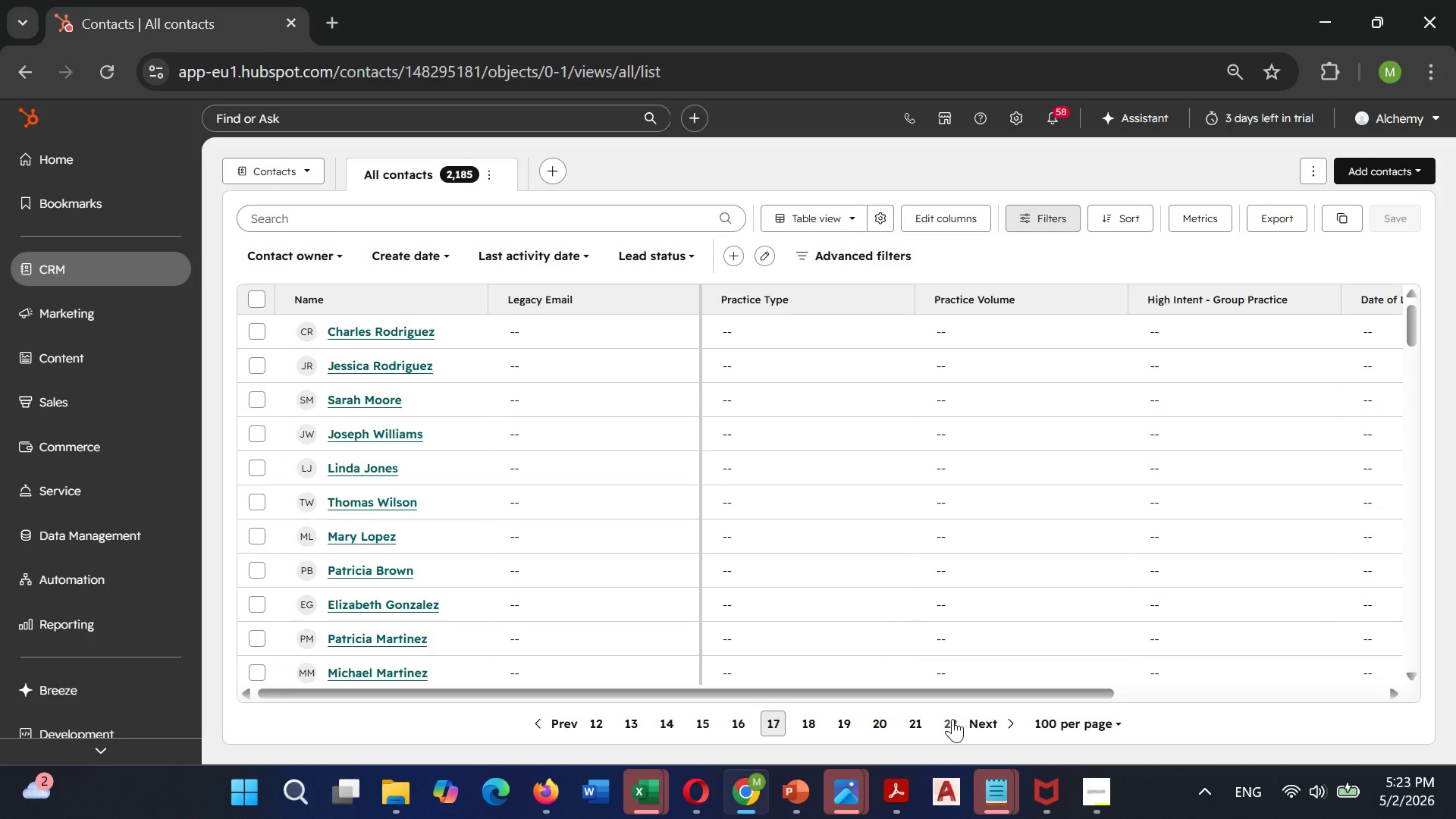 
left_click([952, 719])
 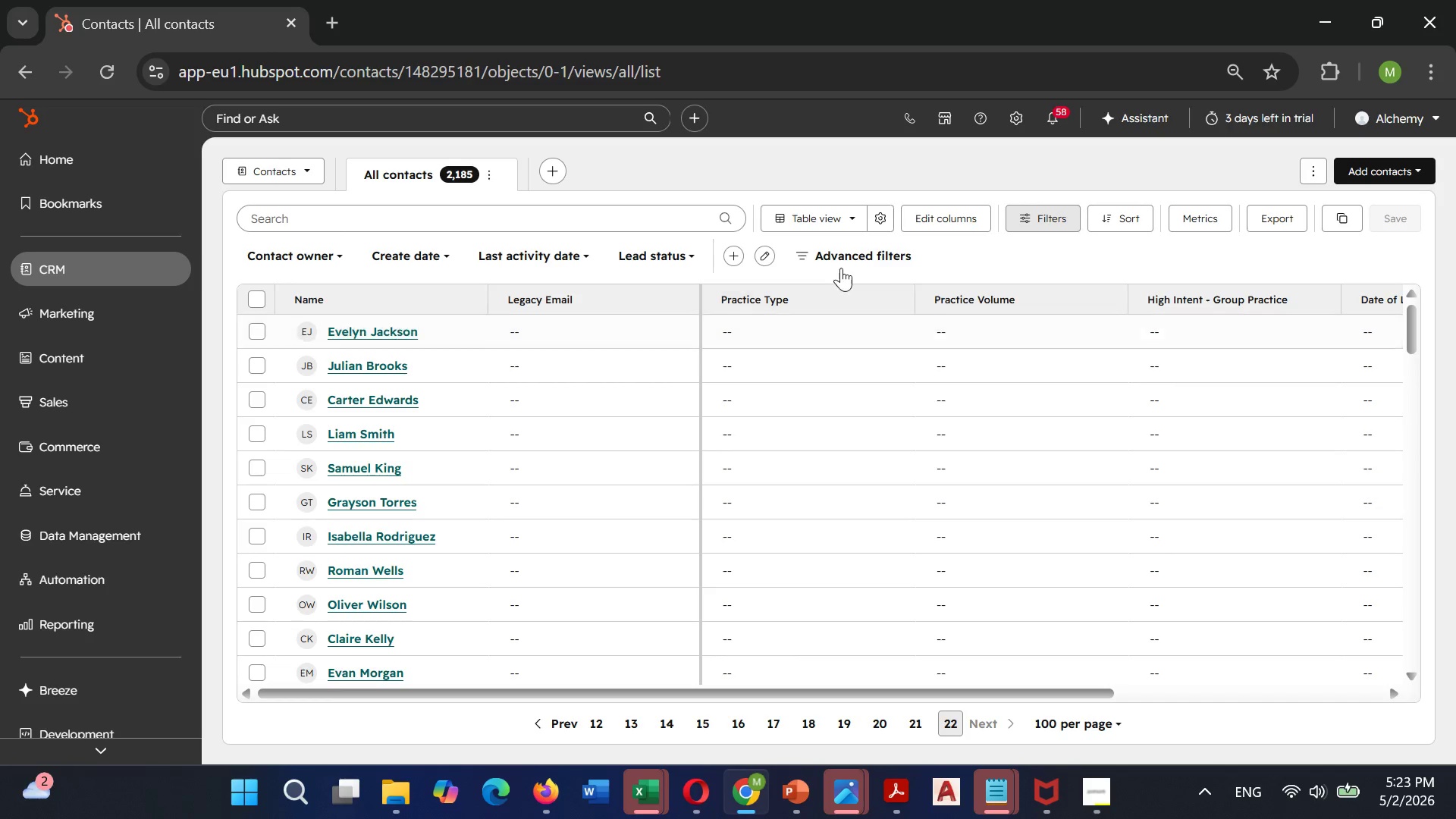 
wait(12.67)
 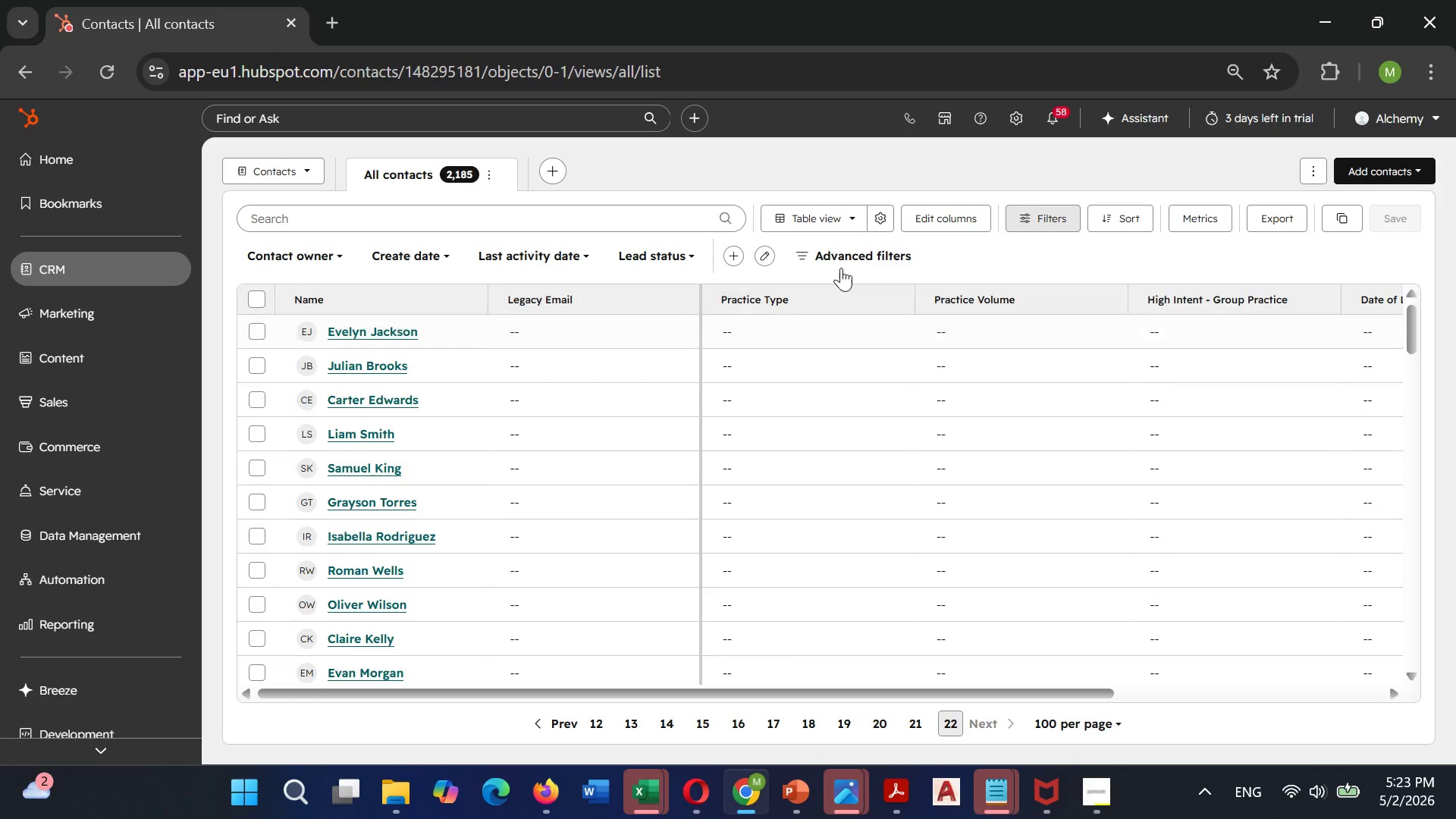 
left_click([322, 255])
 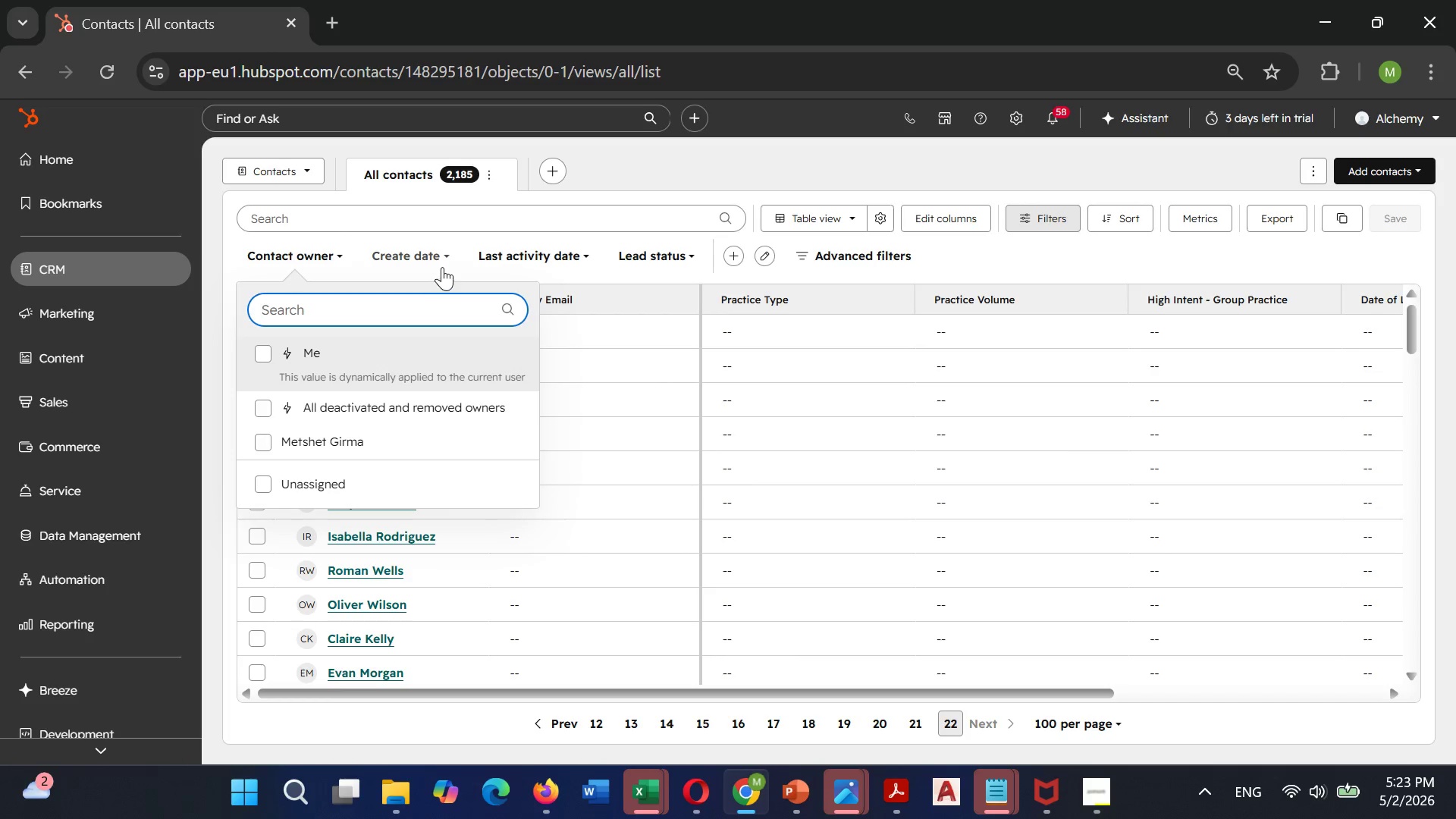 
left_click([432, 254])
 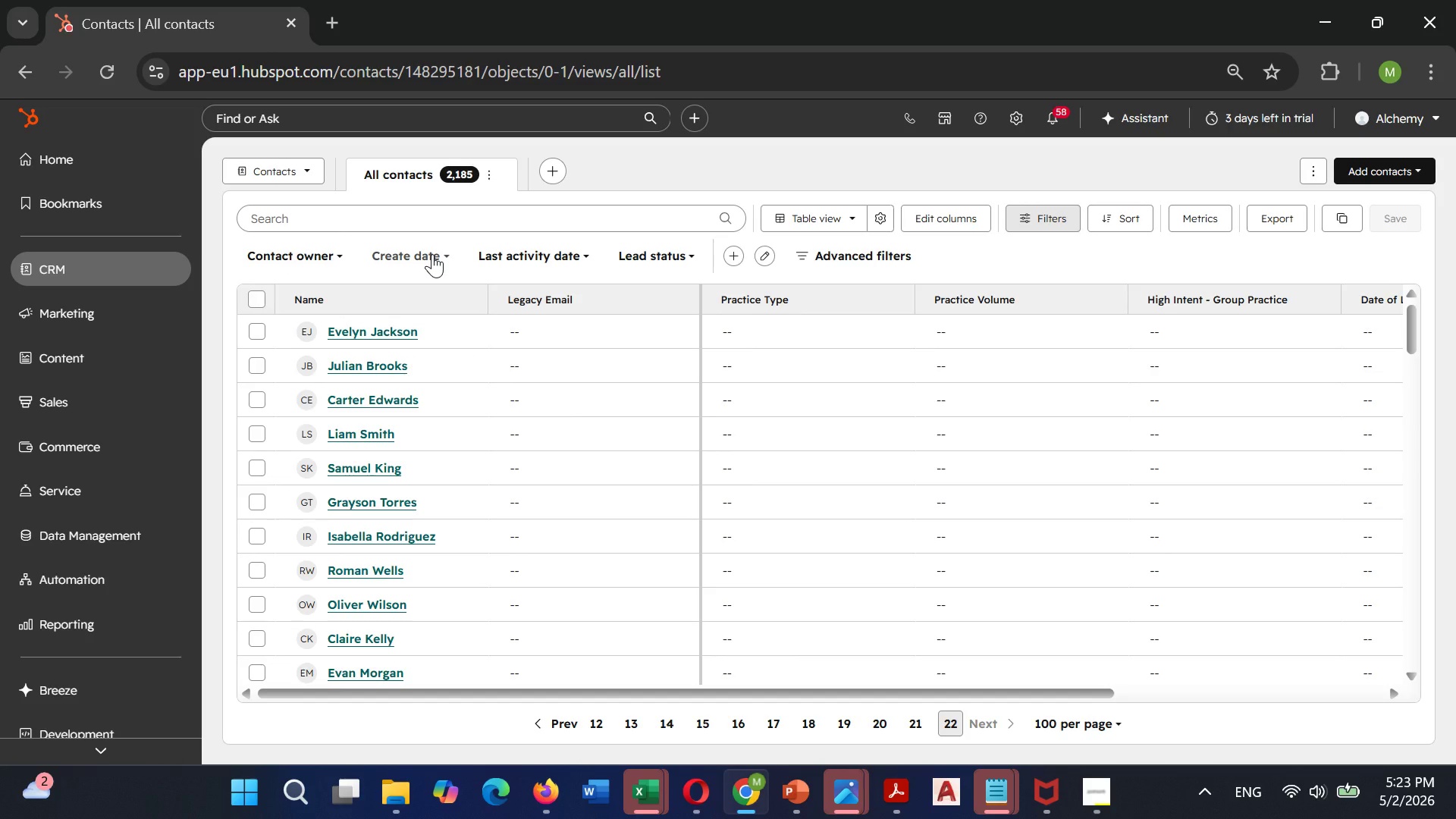 
left_click([432, 254])
 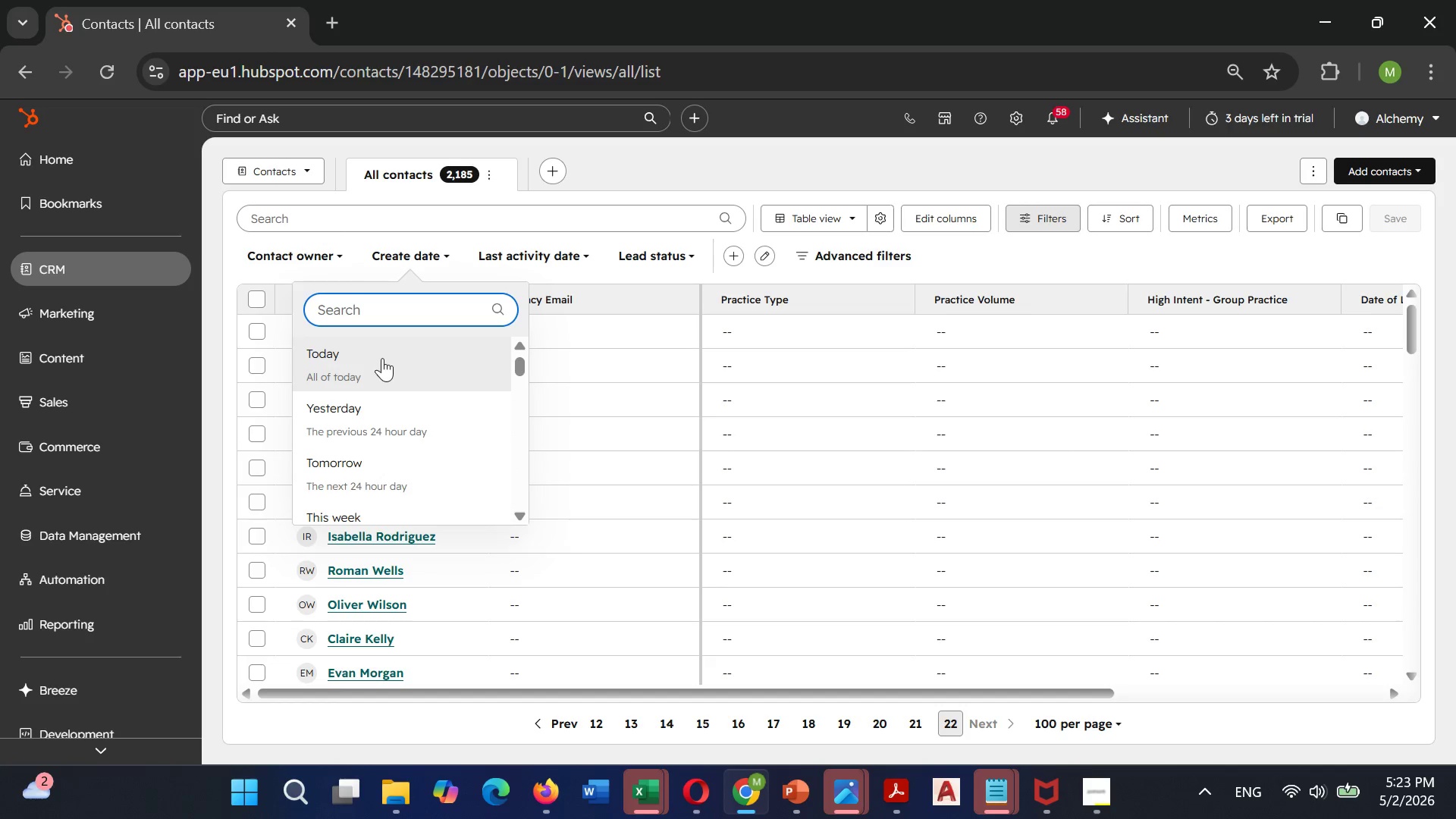 
left_click([379, 362])
 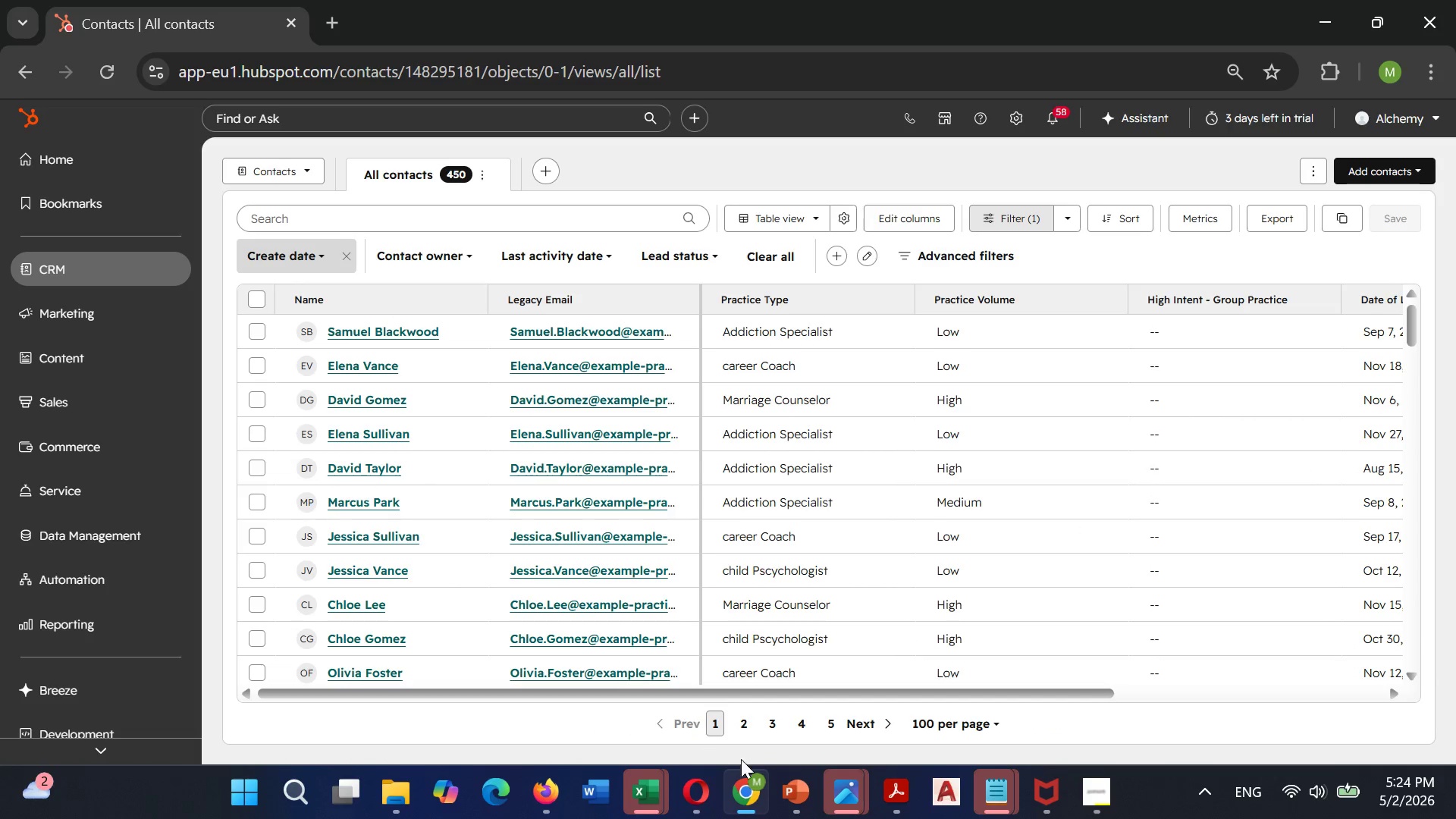 
wait(5.42)
 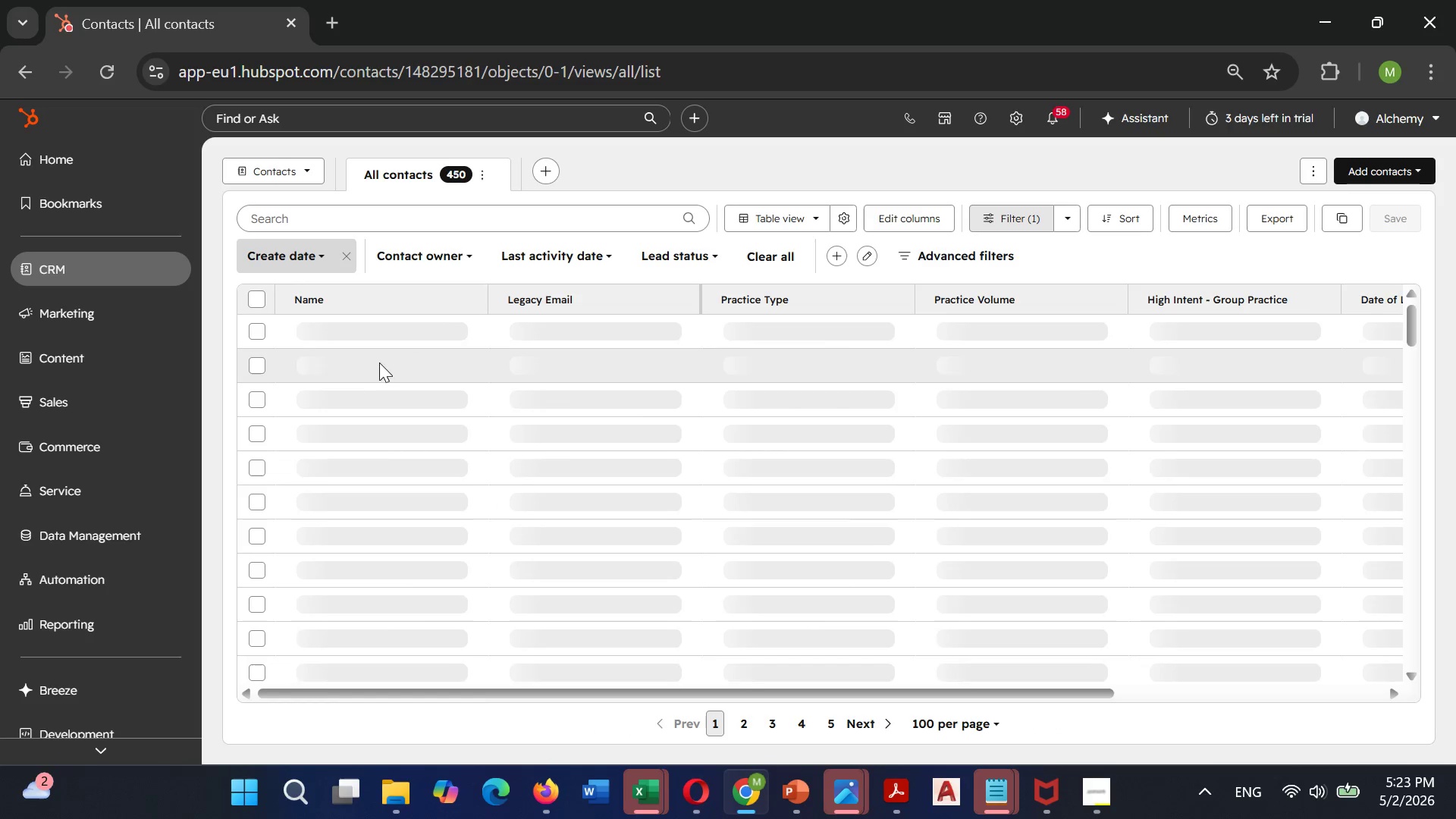 
left_click([748, 725])
 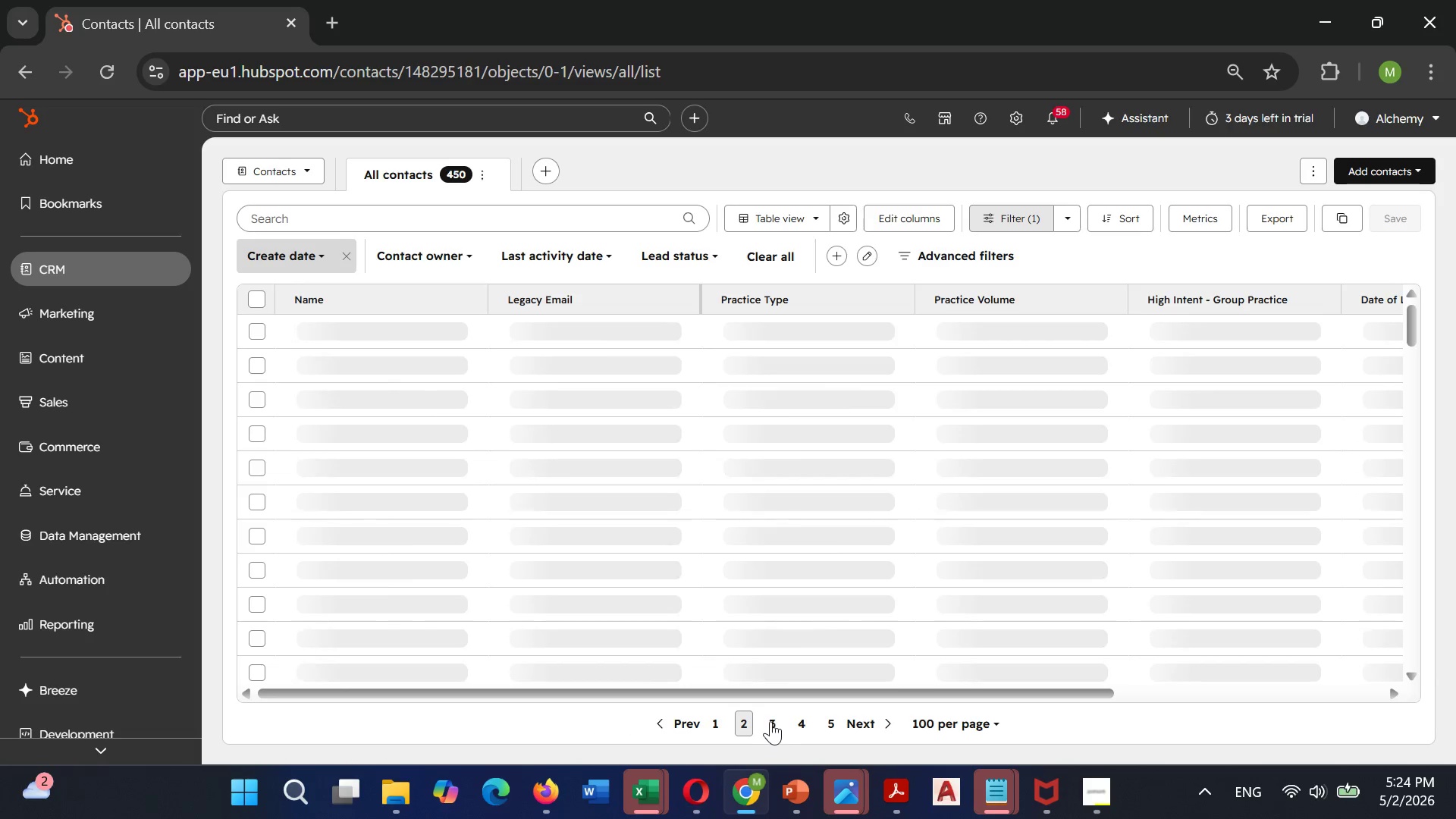 
left_click([771, 721])
 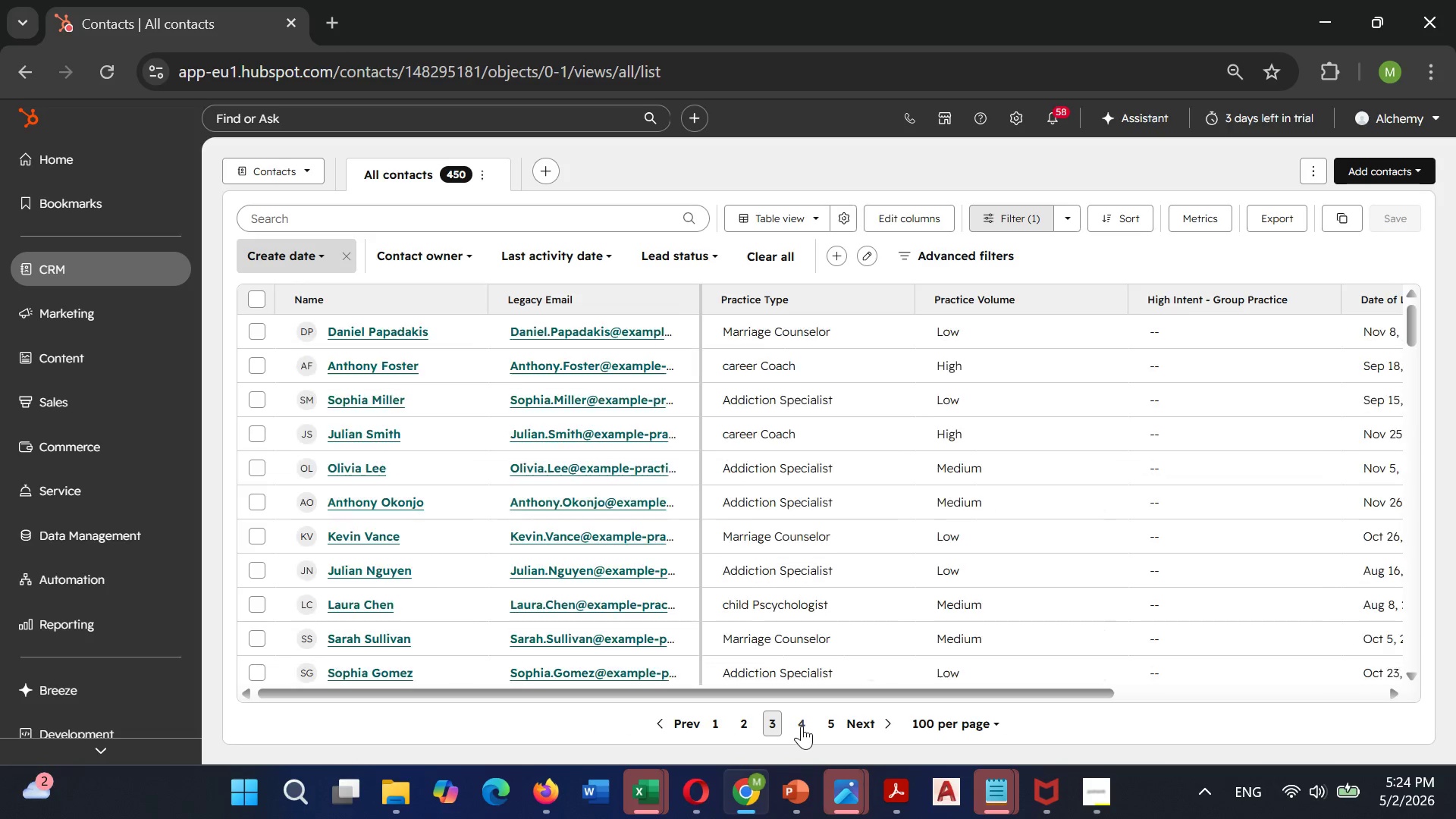 
left_click([802, 726])
 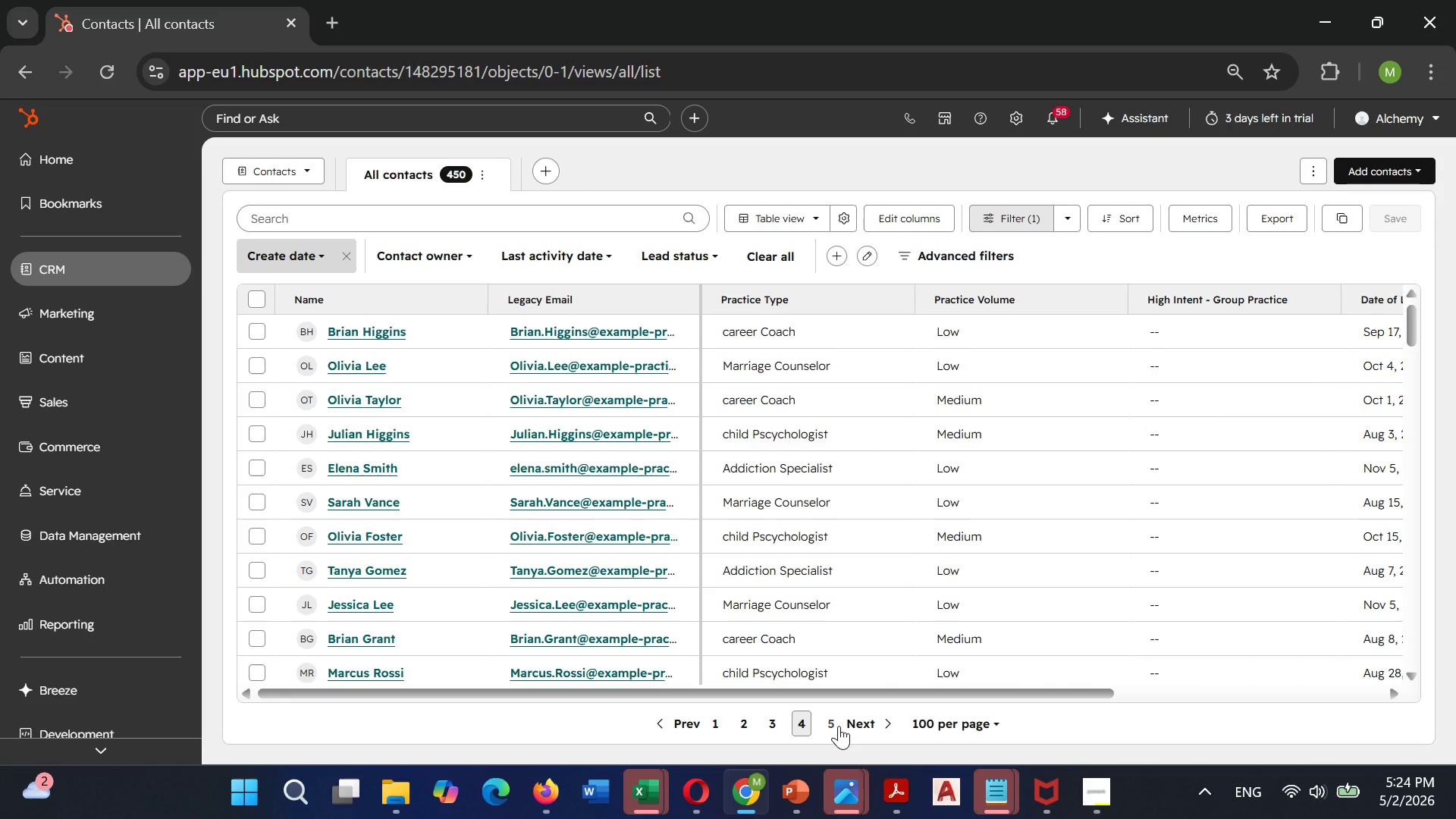 
left_click([839, 726])
 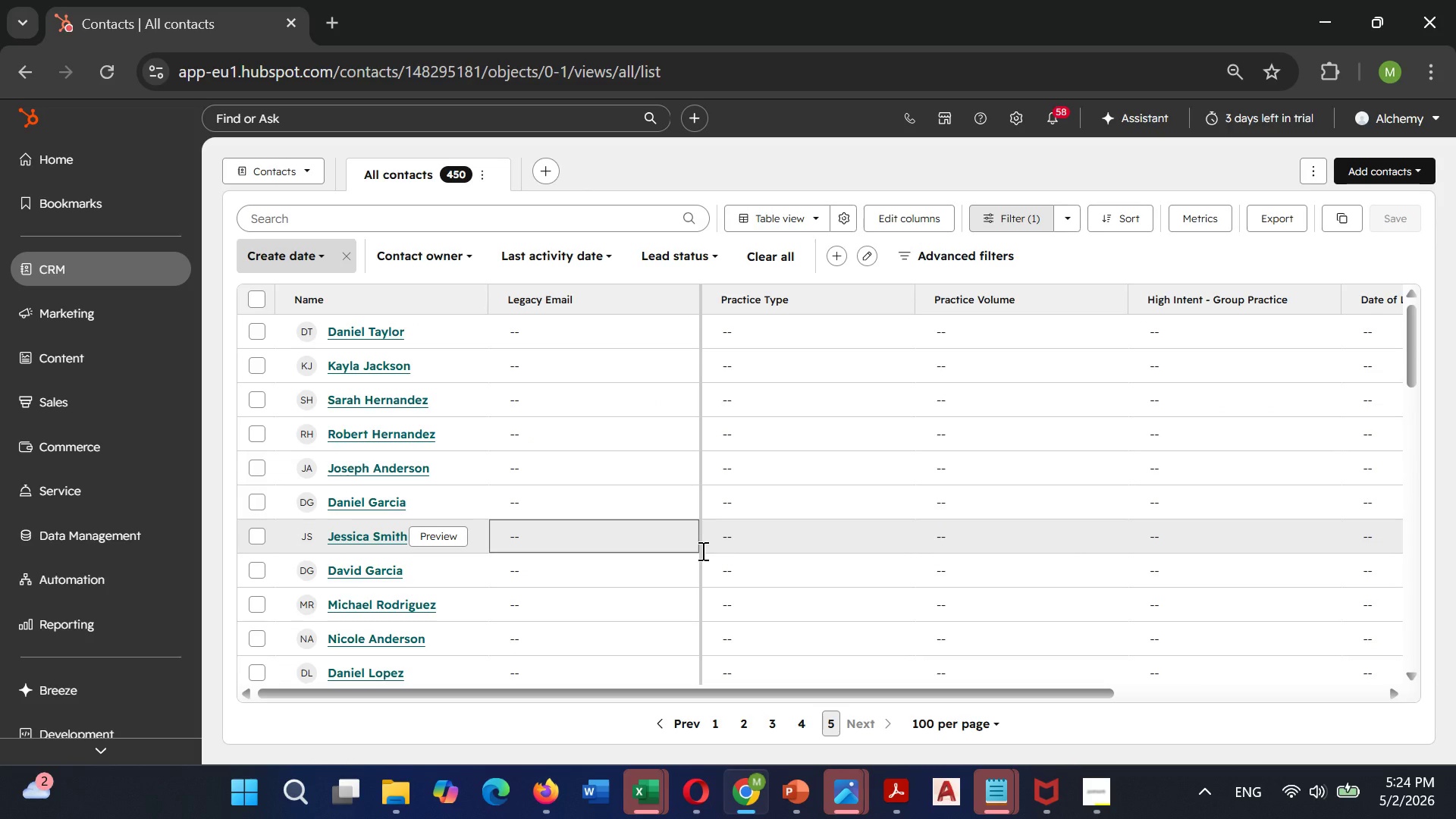 
wait(14.86)
 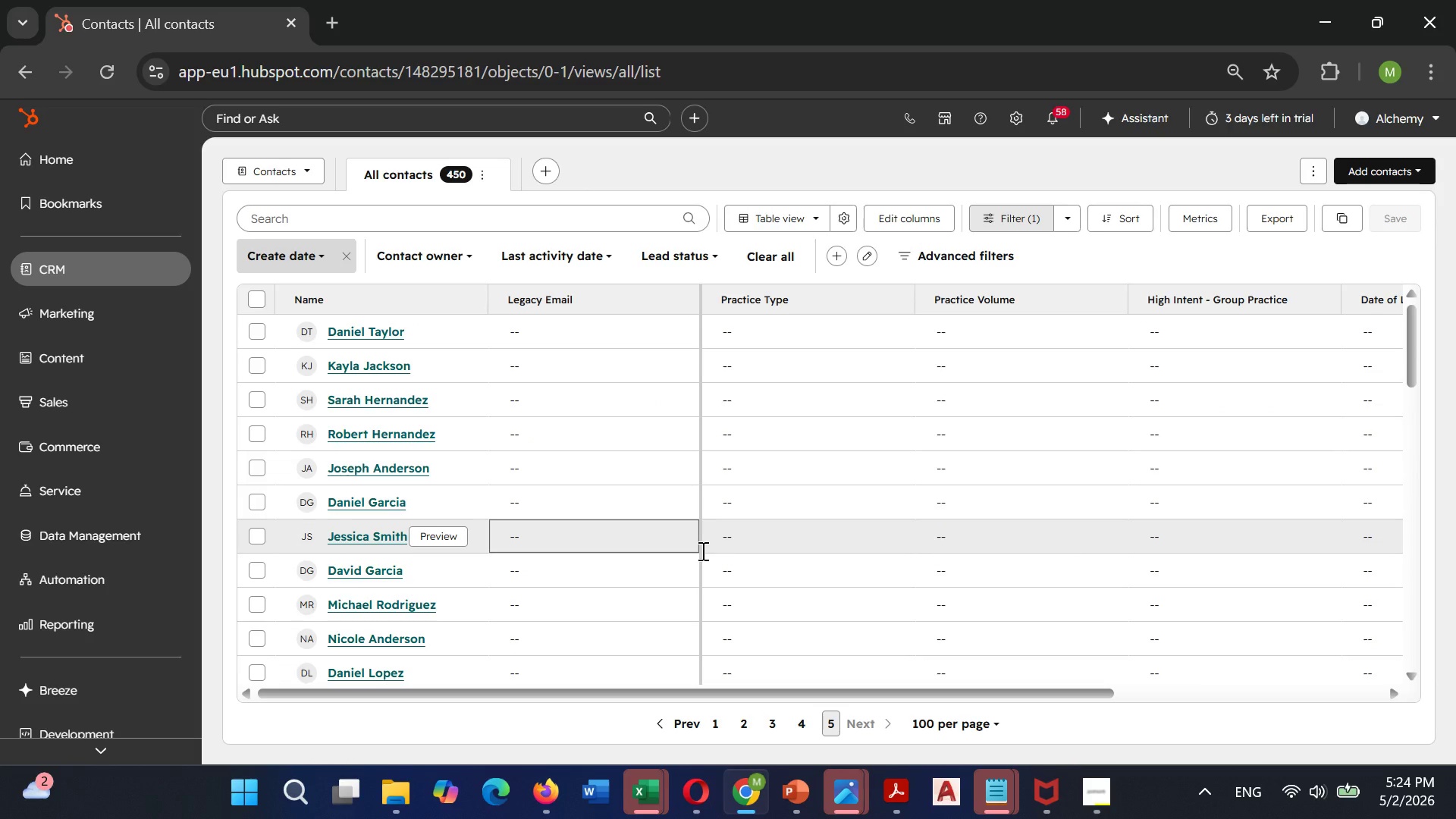 
left_click([254, 296])
 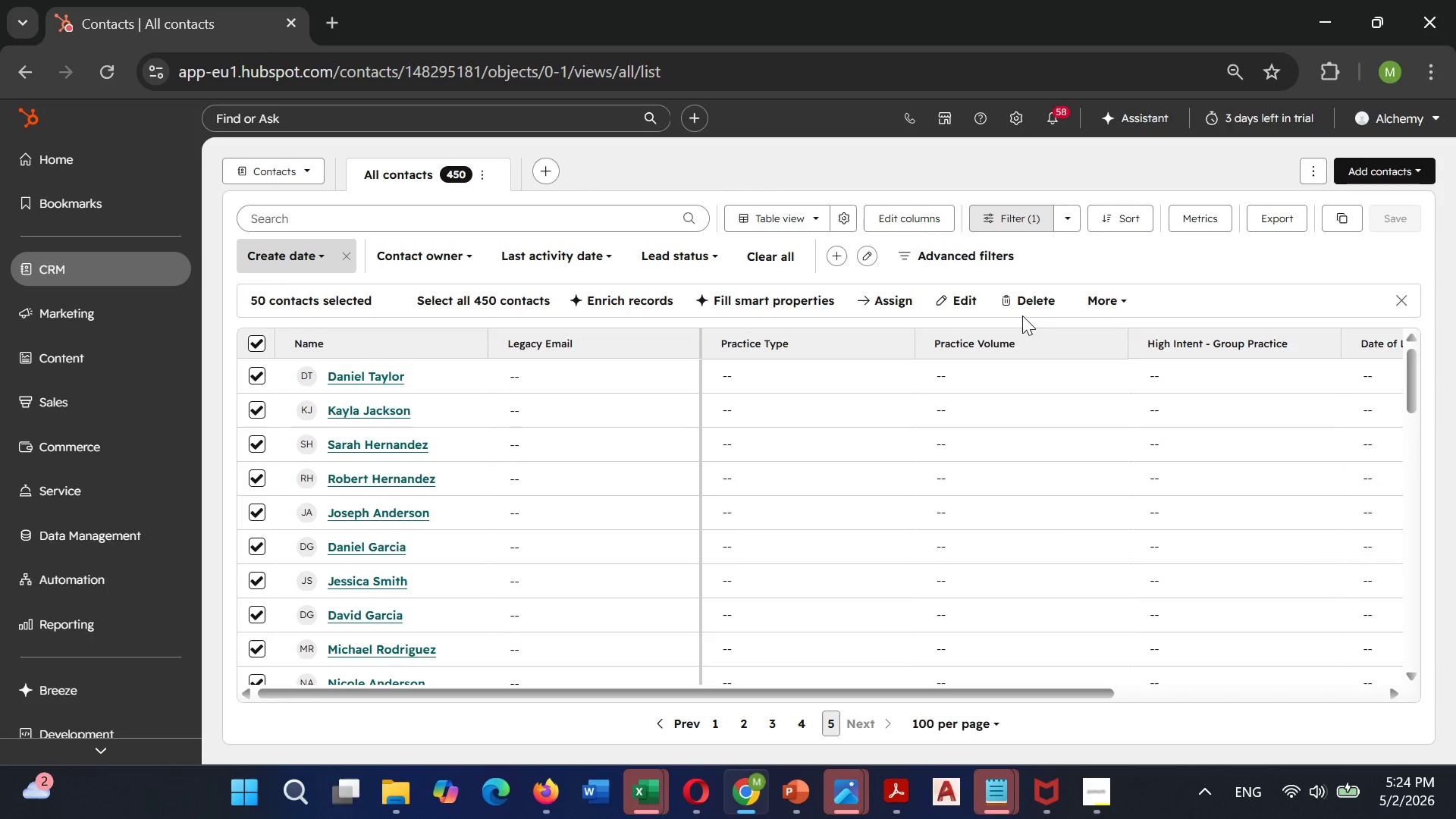 
left_click([1023, 302])
 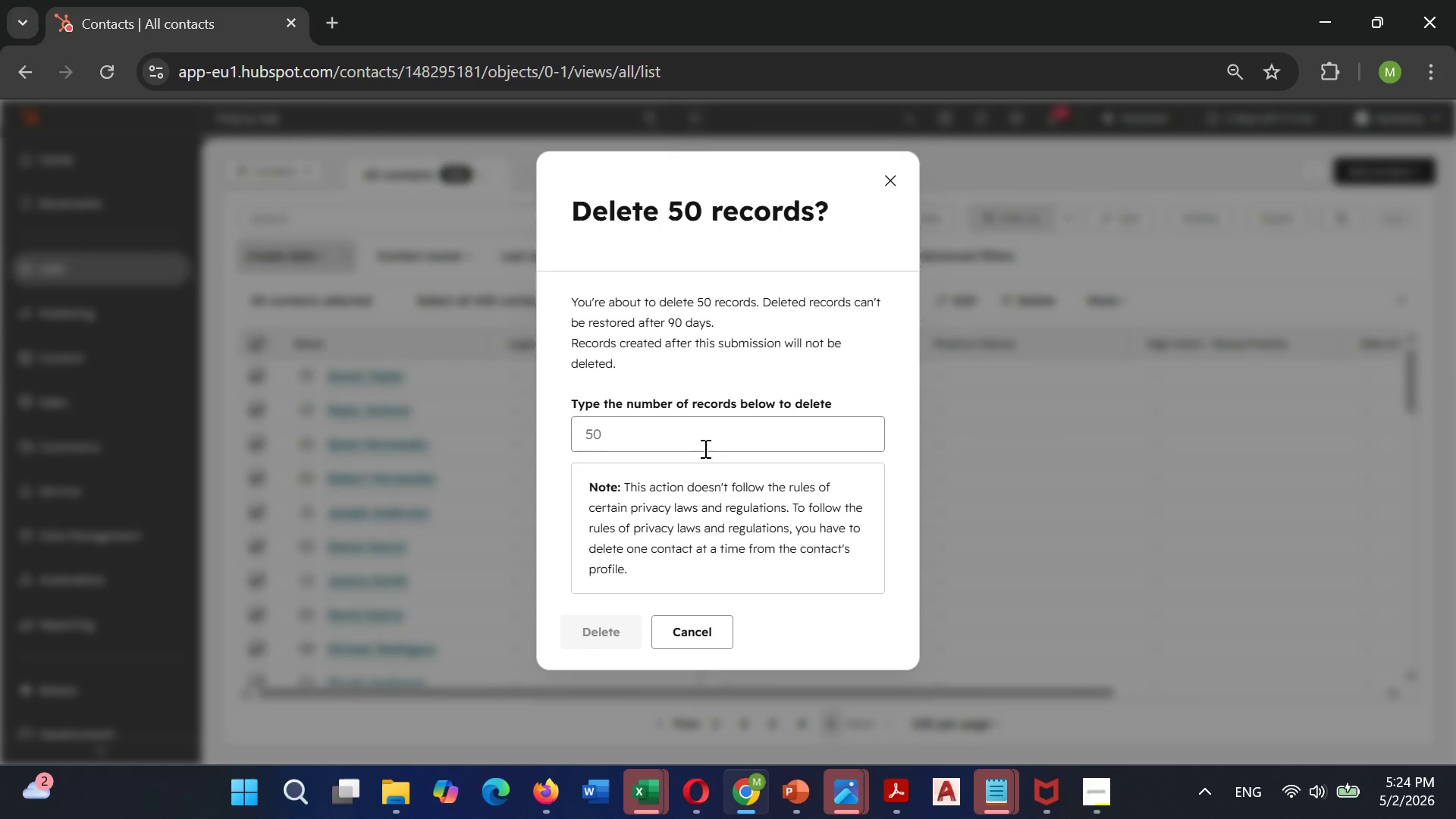 
left_click([688, 436])
 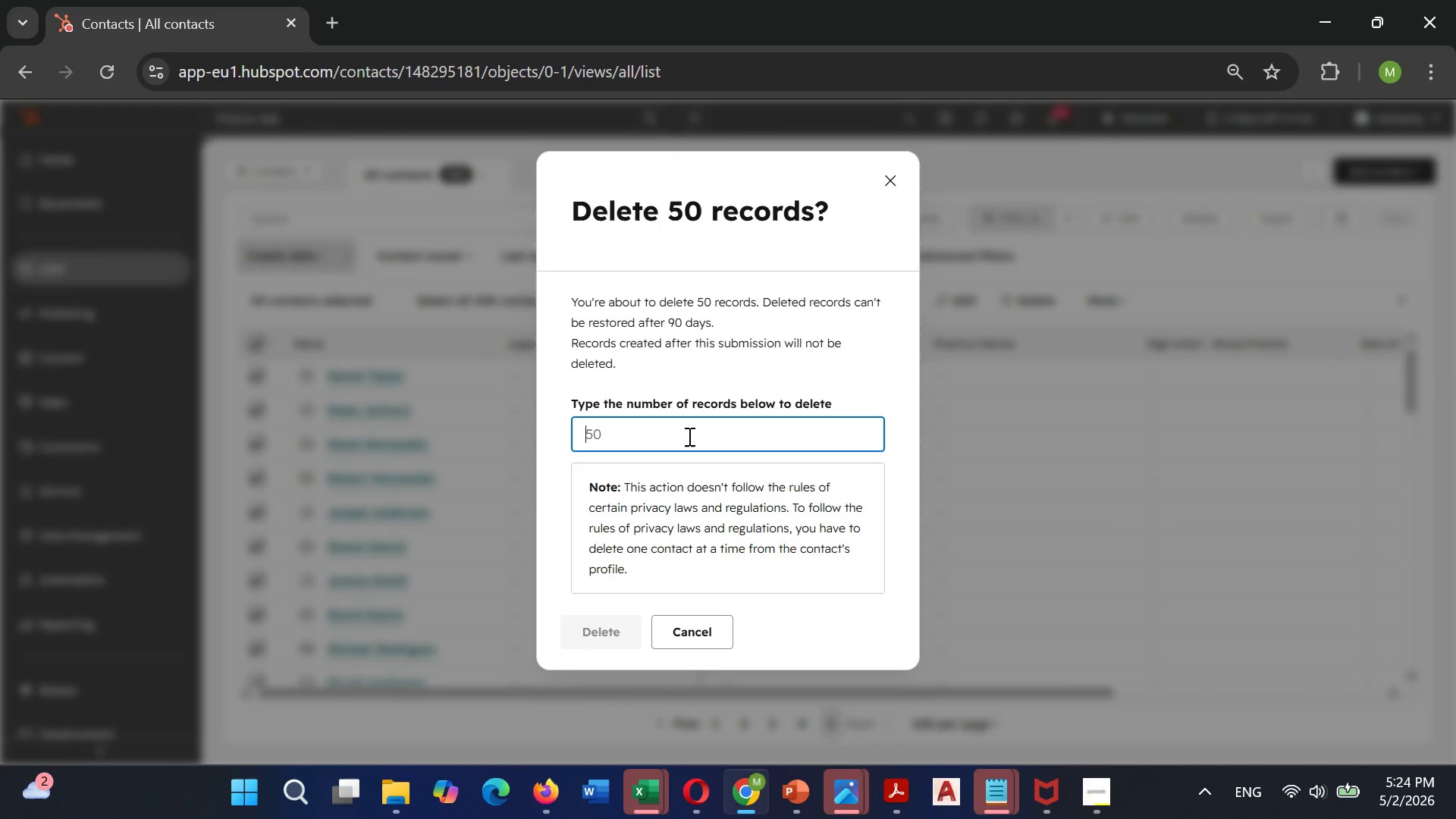 
type(50)
 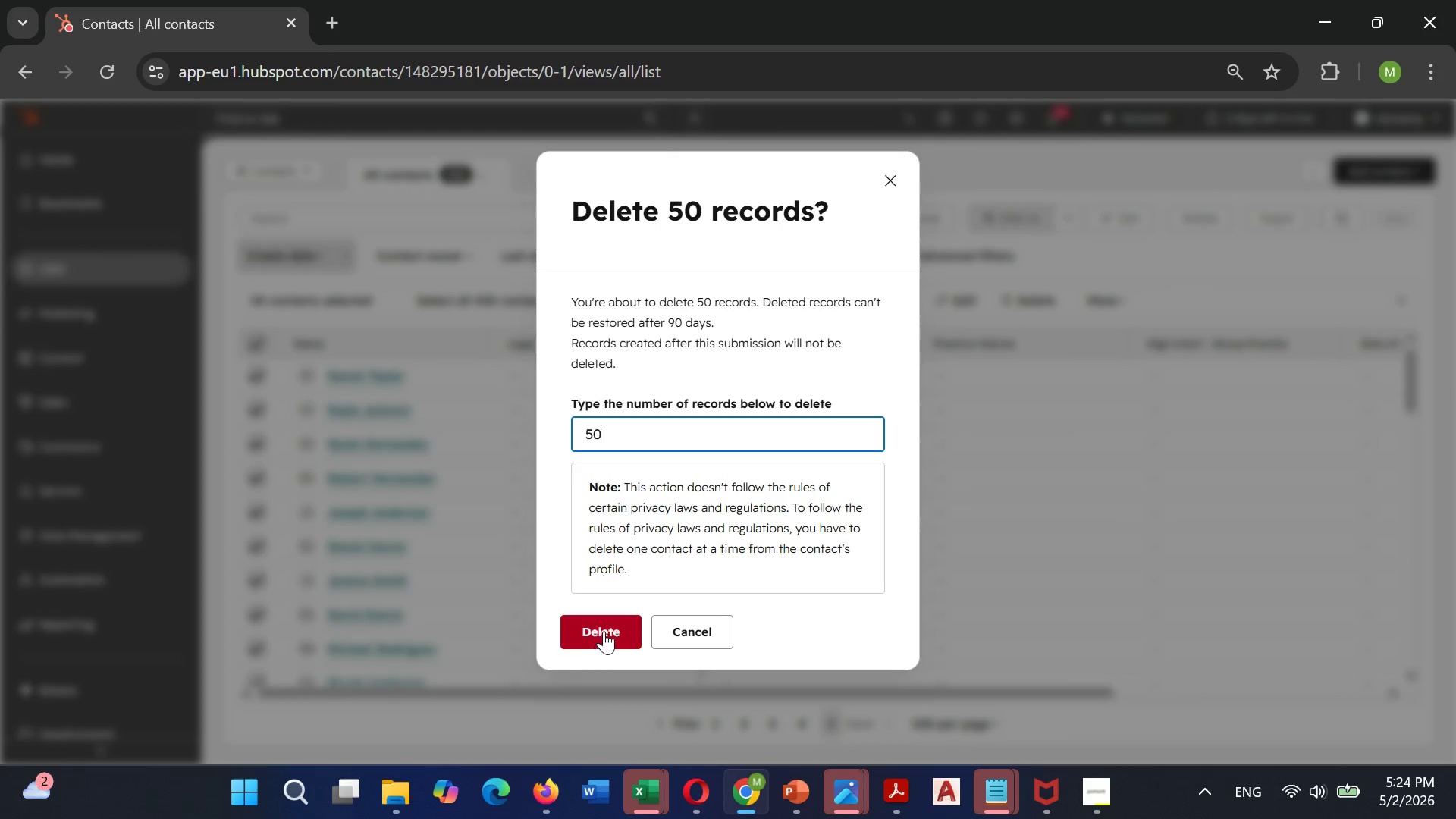 
left_click([609, 619])
 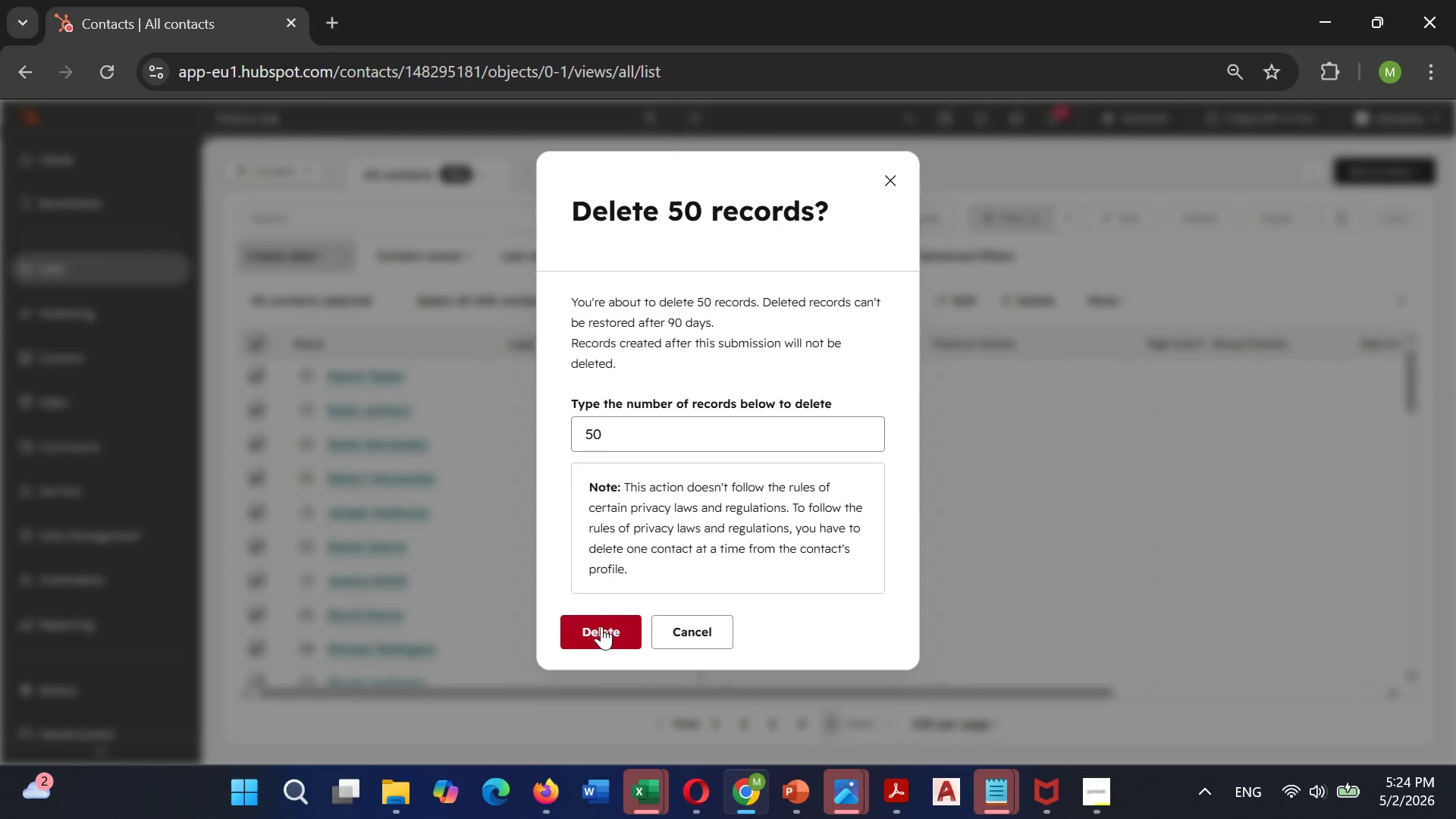 
left_click([598, 631])
 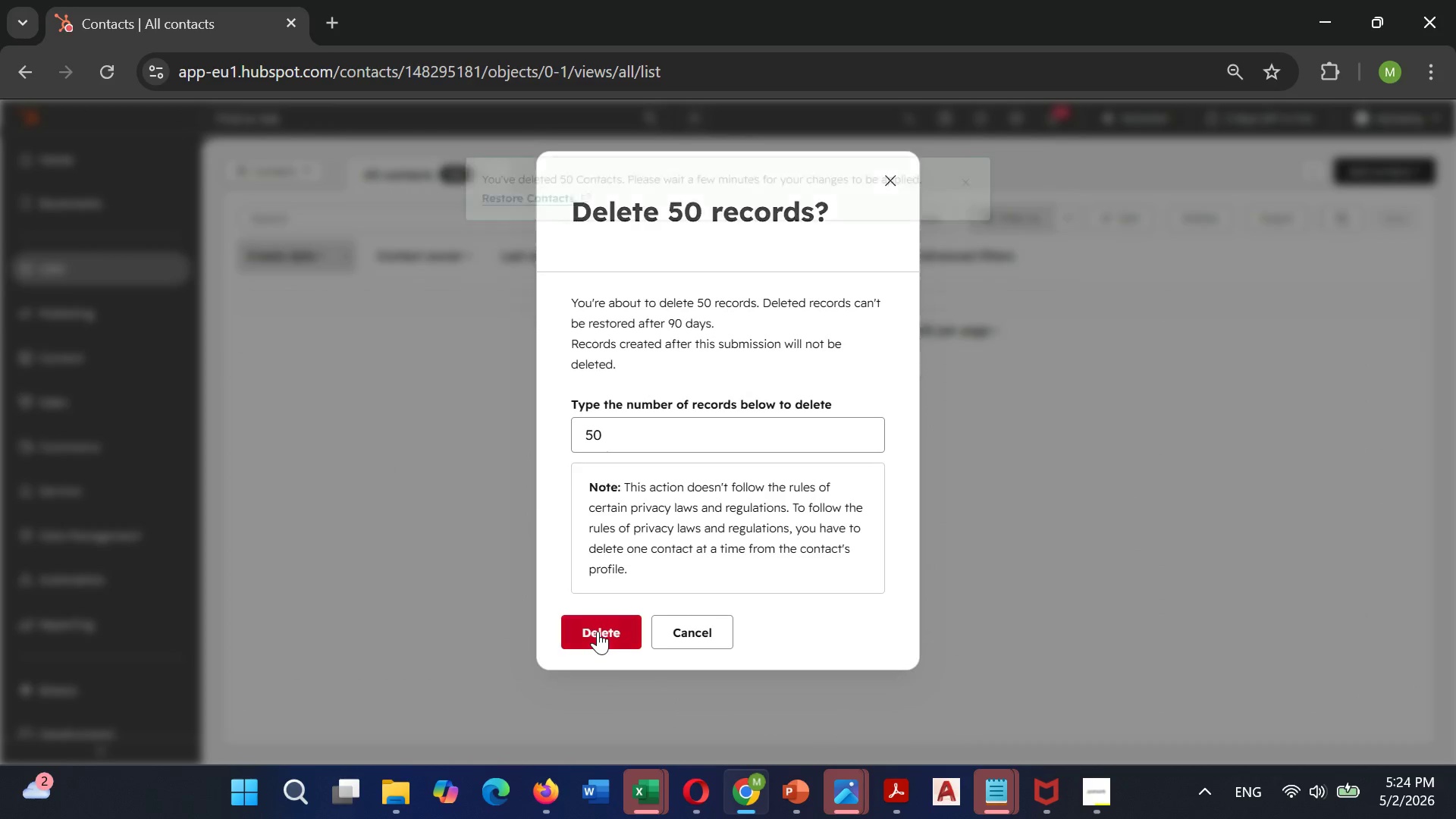 
left_click([598, 631])
 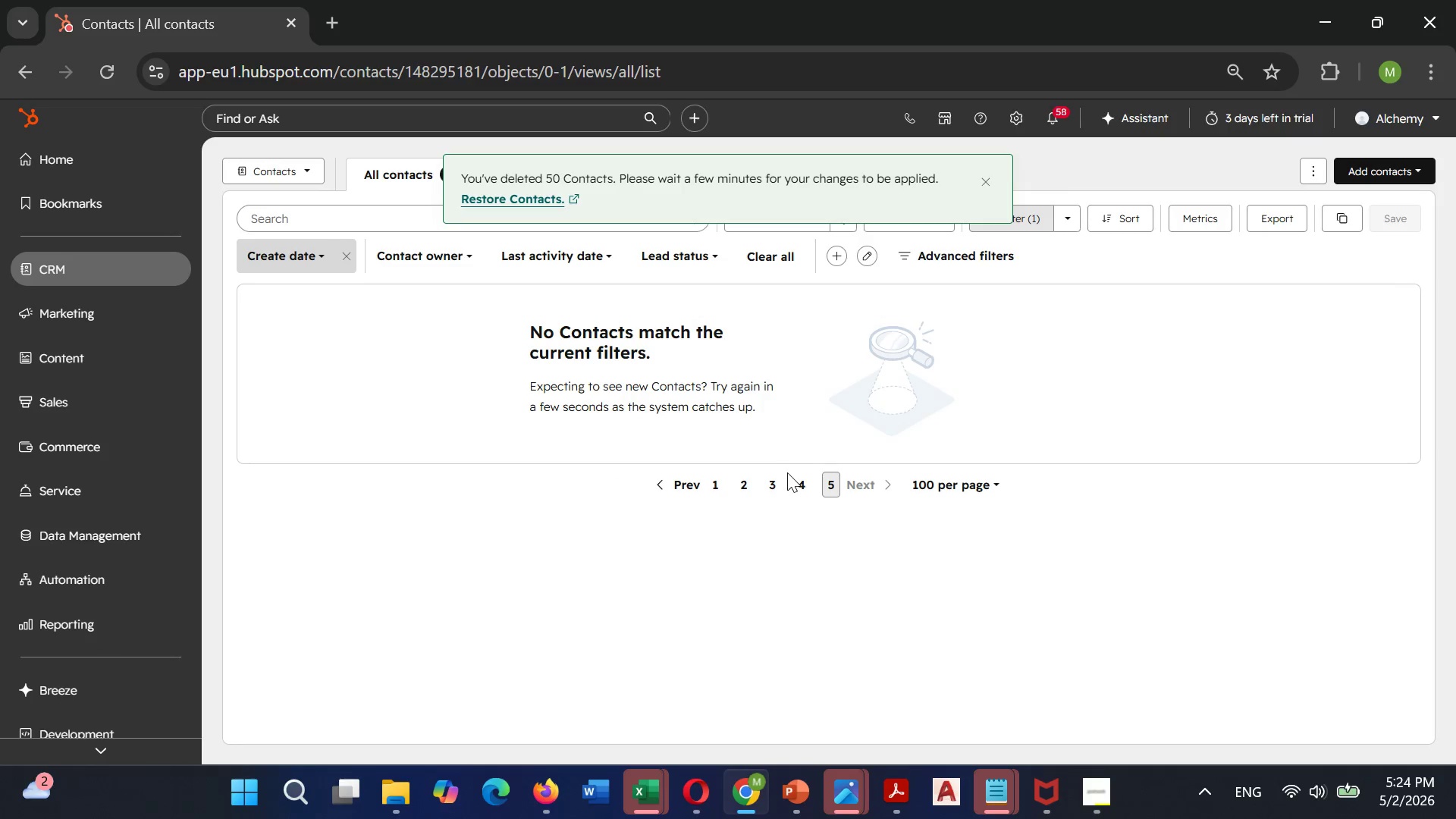 
left_click([801, 480])
 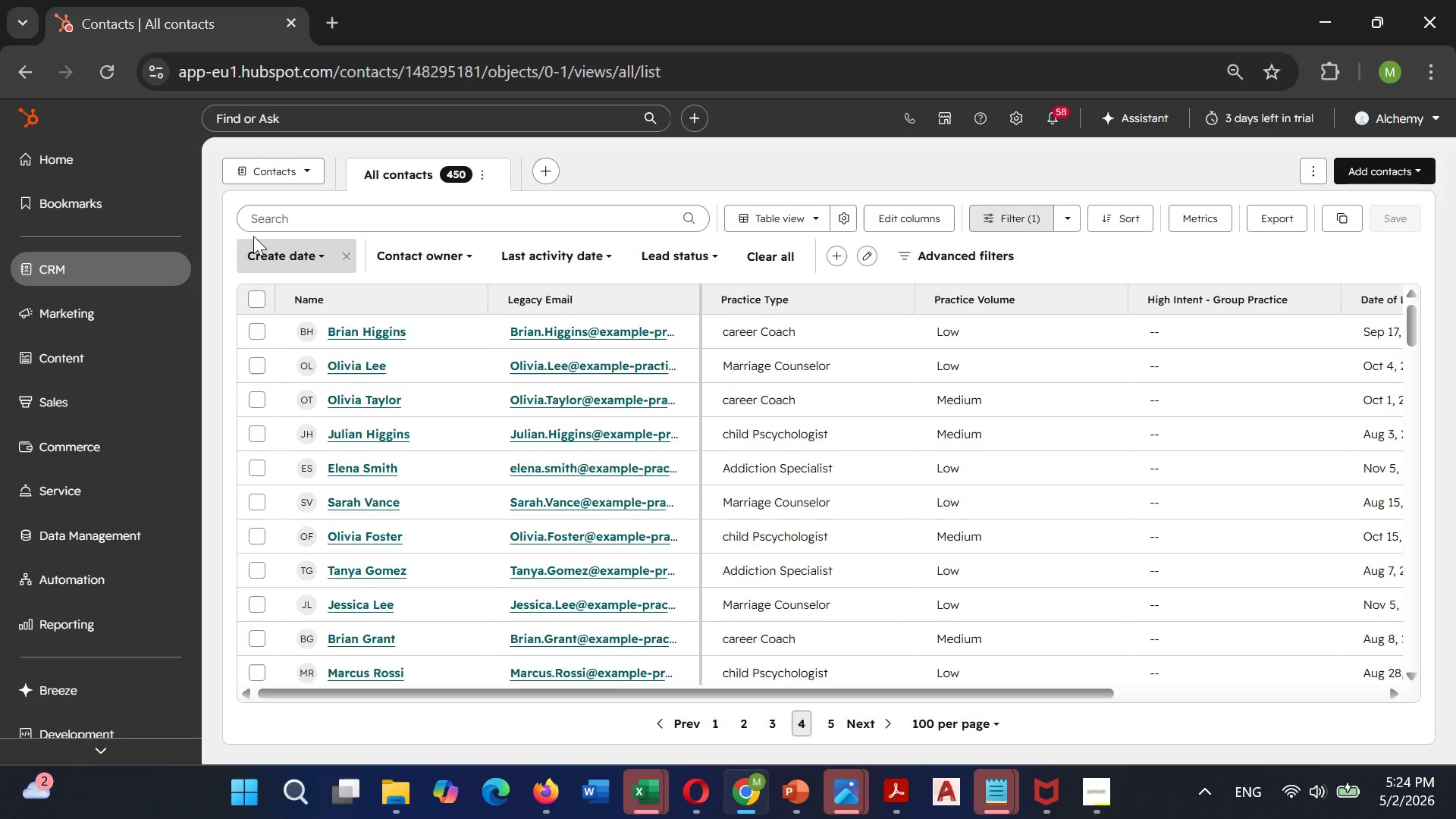 
left_click([254, 303])
 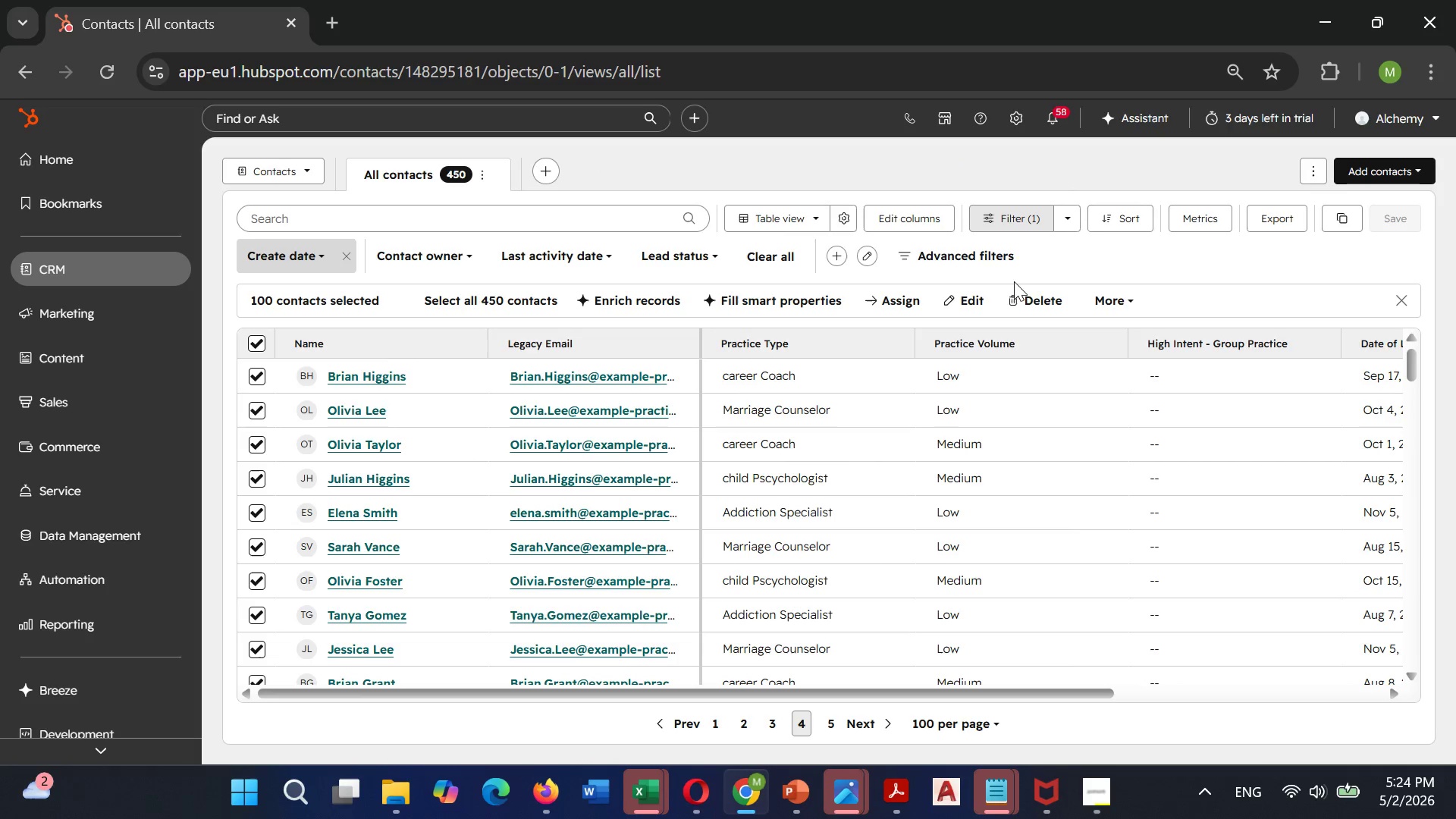 
left_click([1022, 298])
 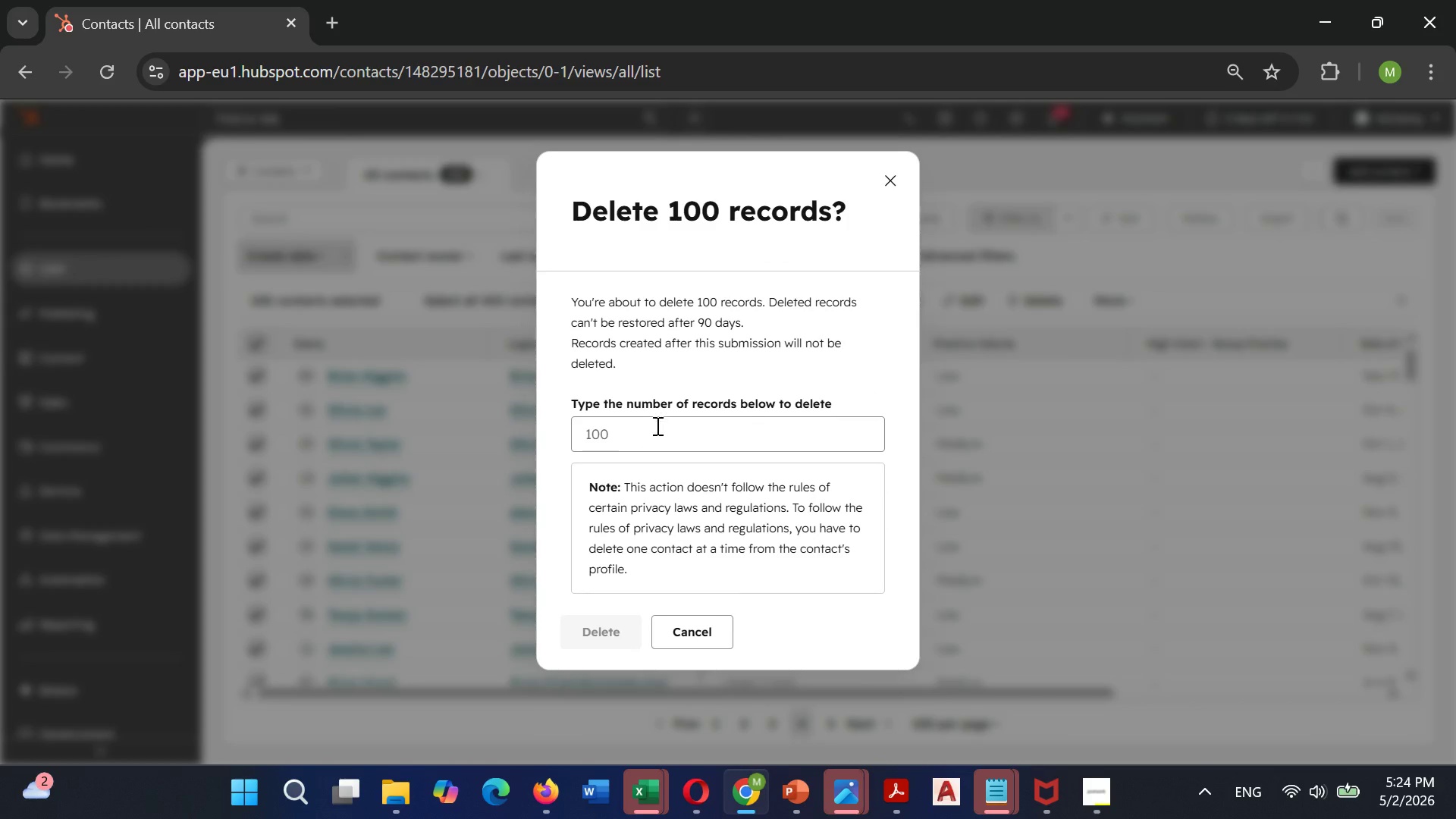 
left_click([640, 436])
 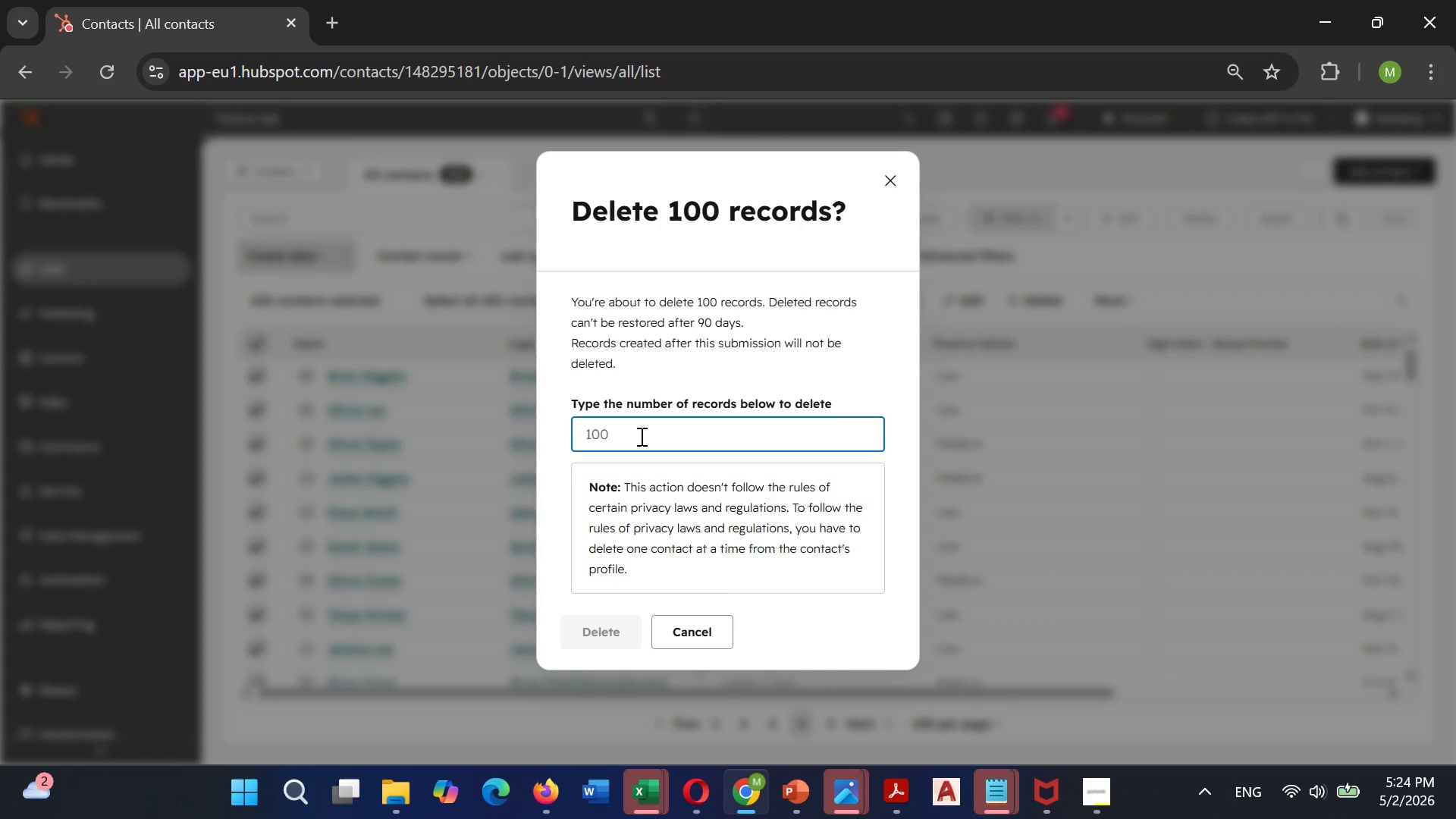 
type(100)
 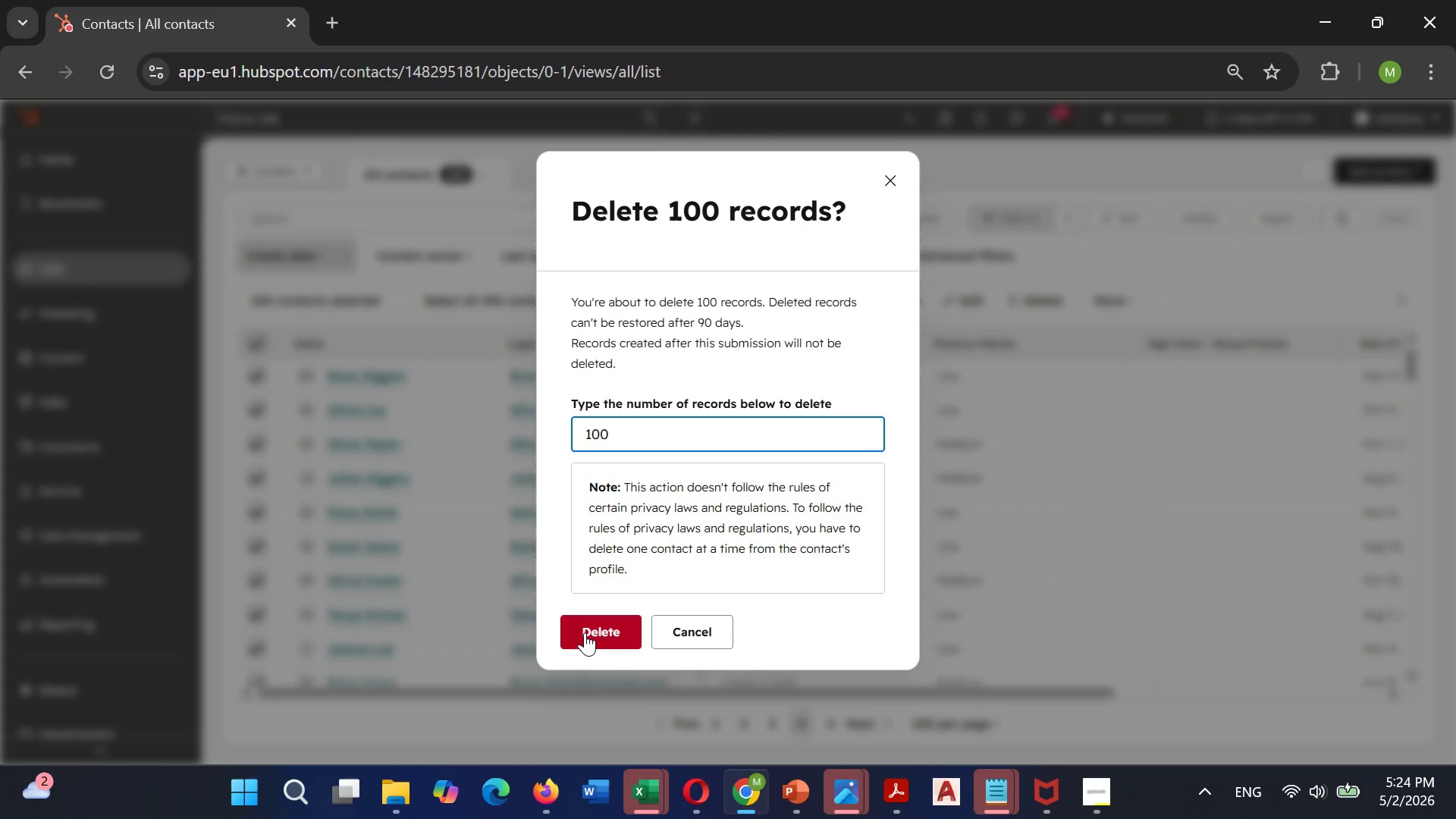 
left_click([585, 633])
 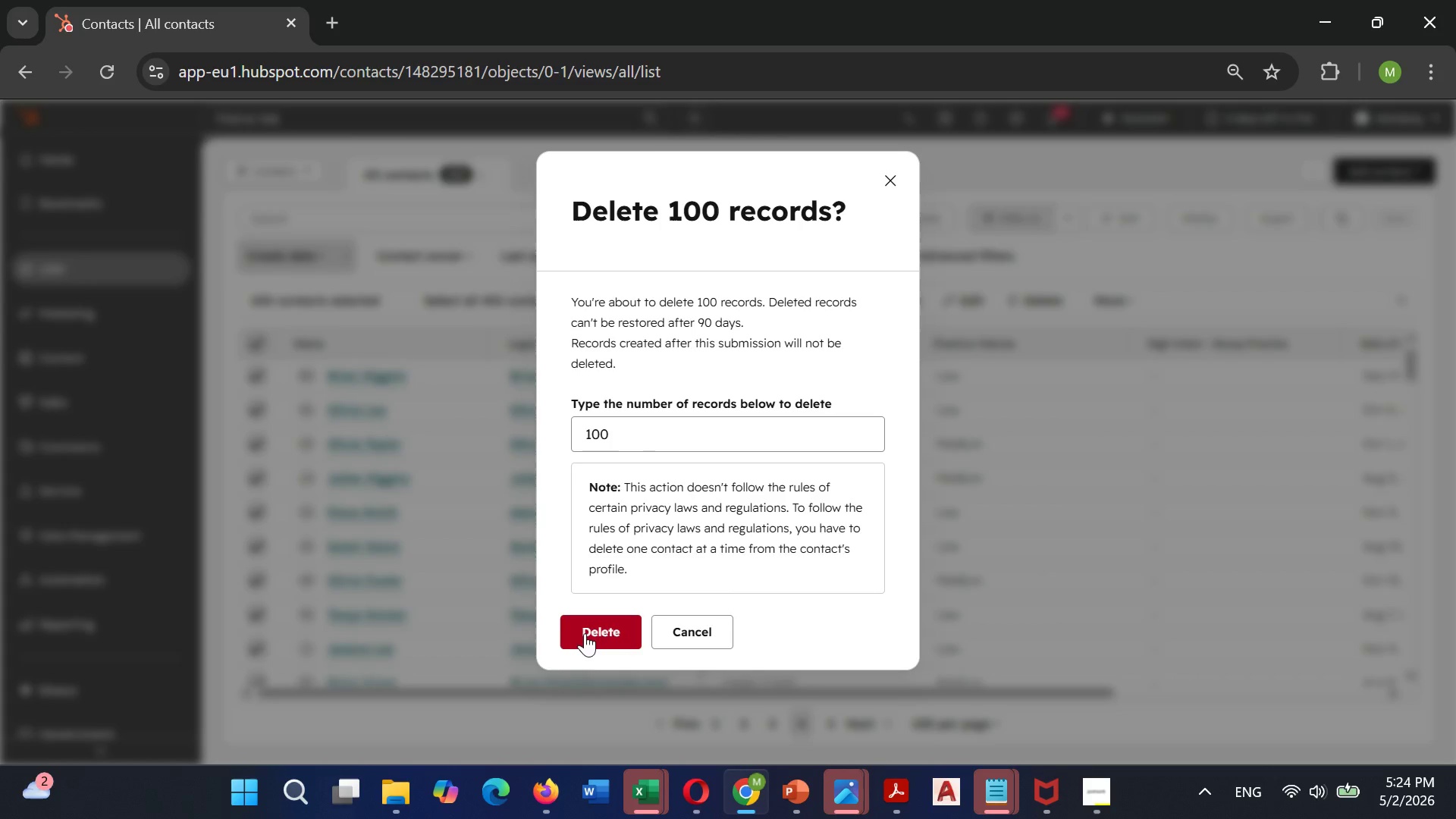 
left_click([597, 630])
 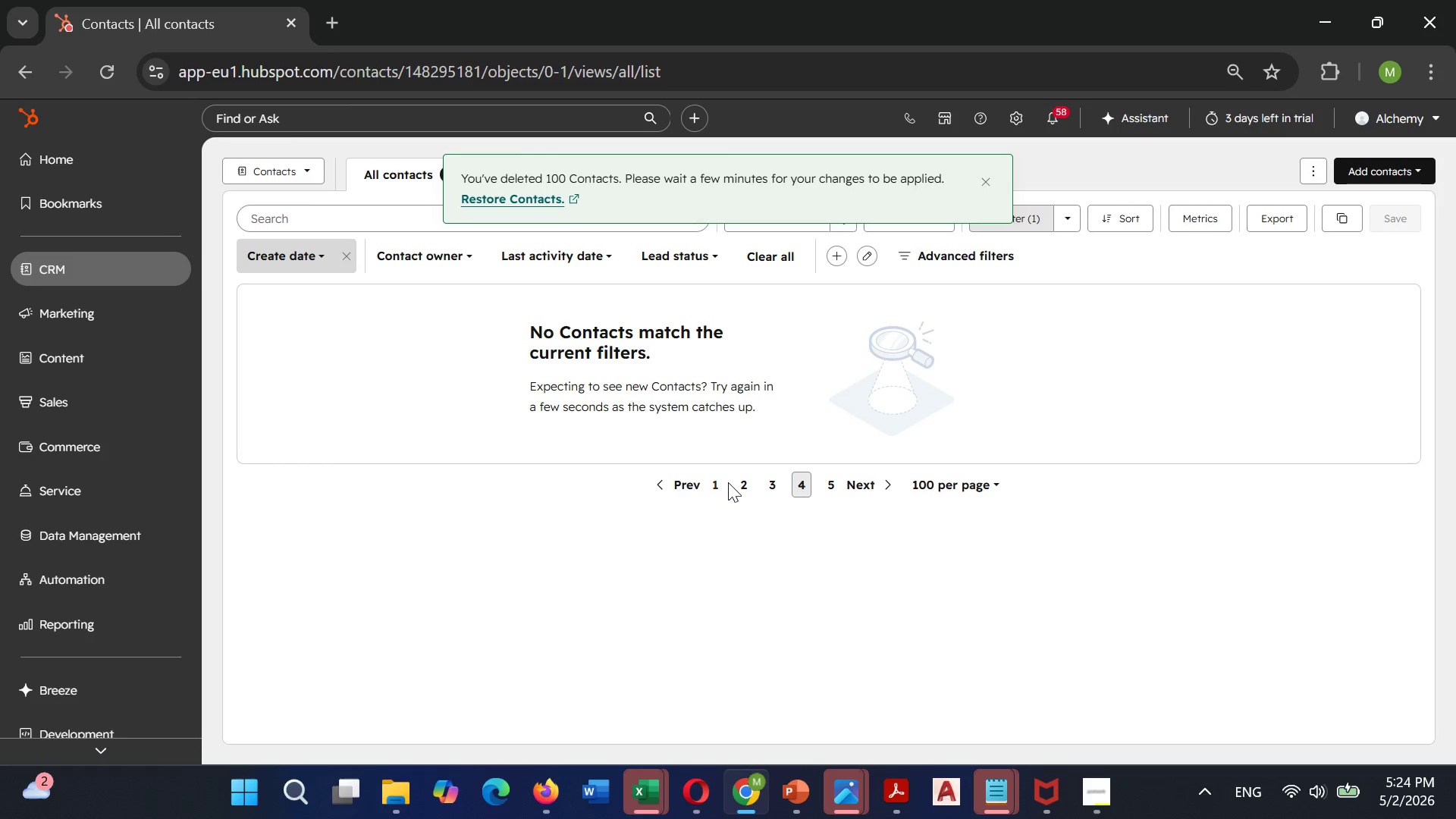 
left_click([771, 477])
 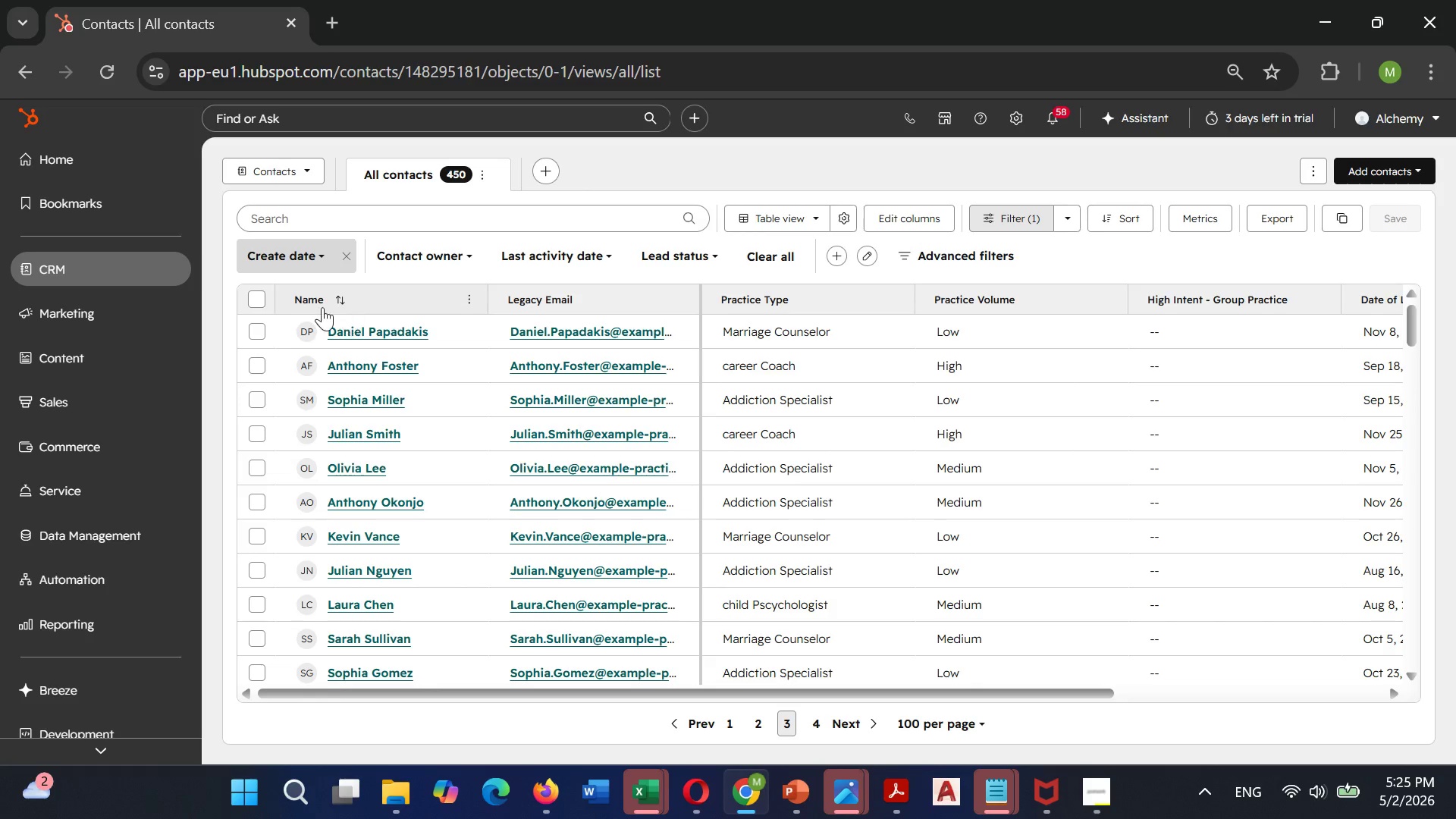 
left_click([260, 293])
 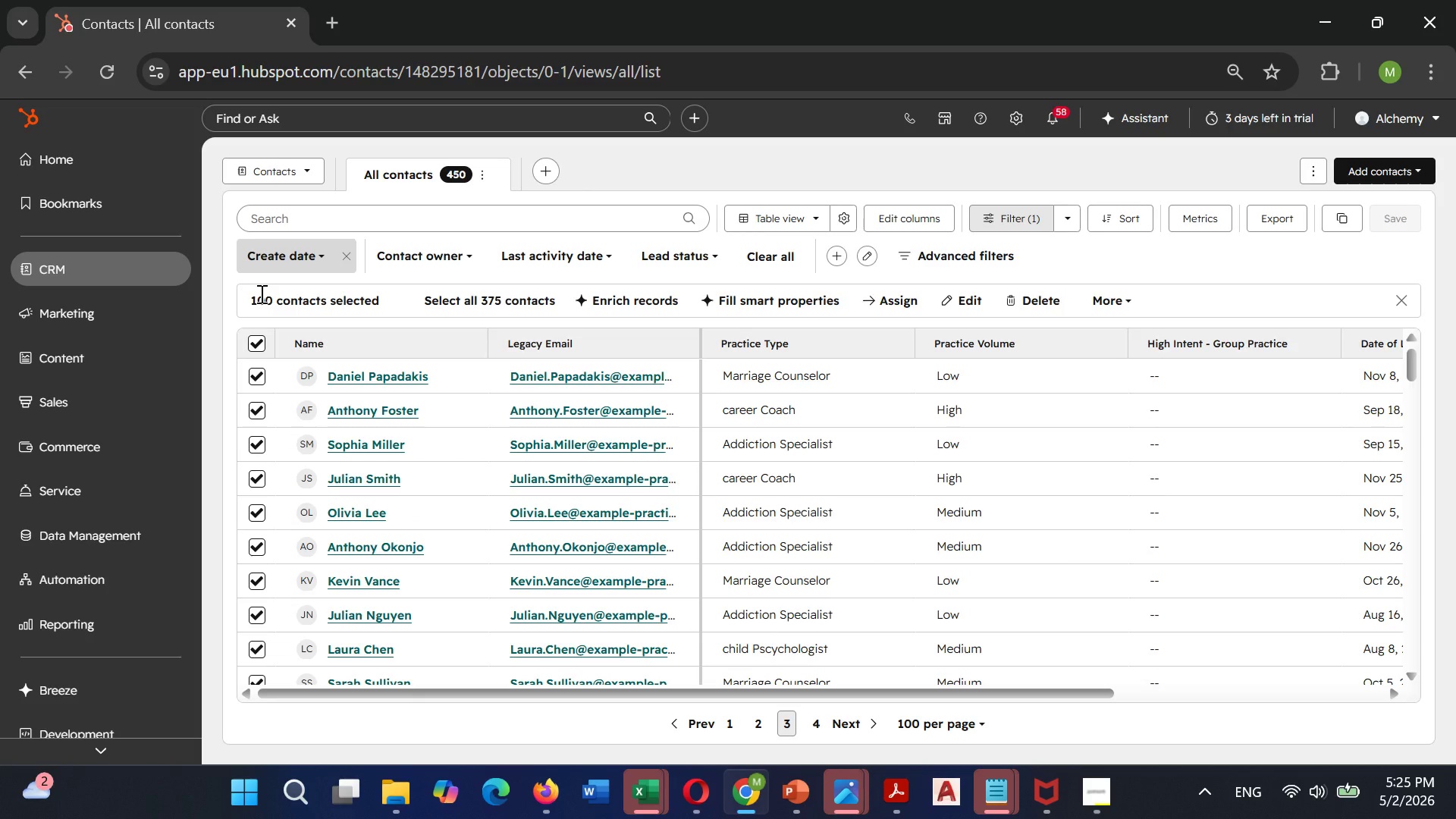 
mouse_move([558, 372])
 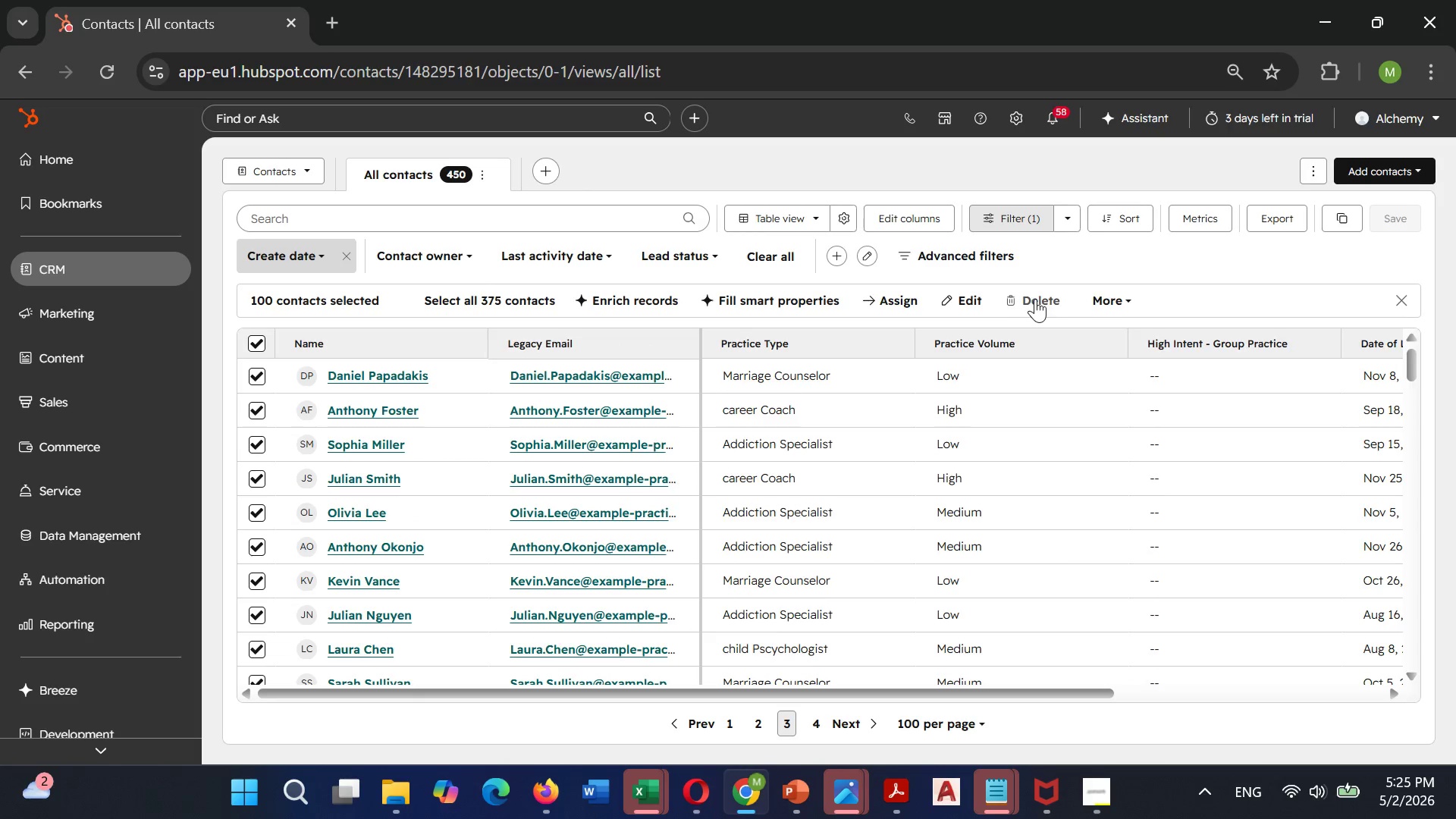 
left_click([1035, 299])
 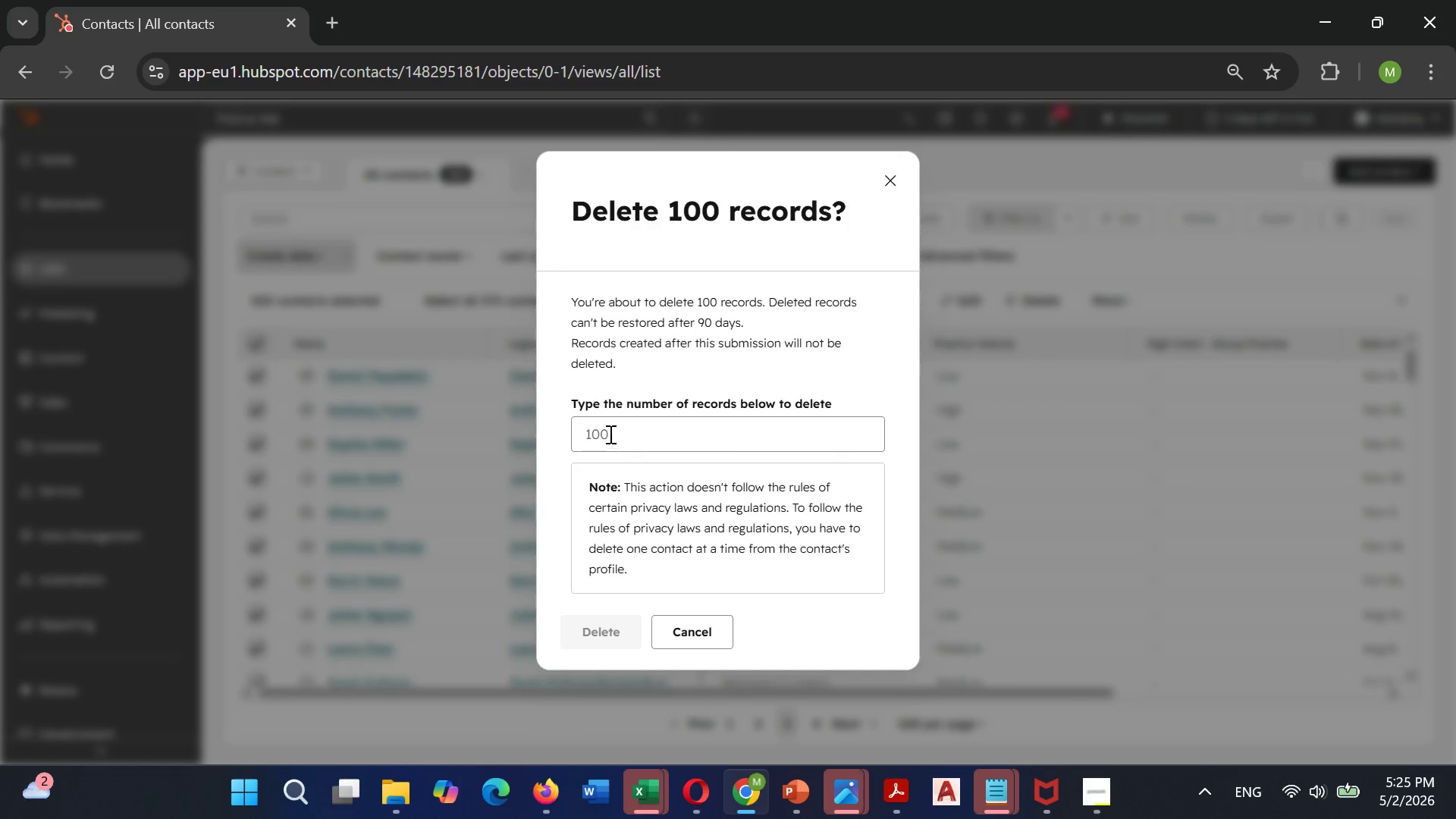 
left_click([604, 432])
 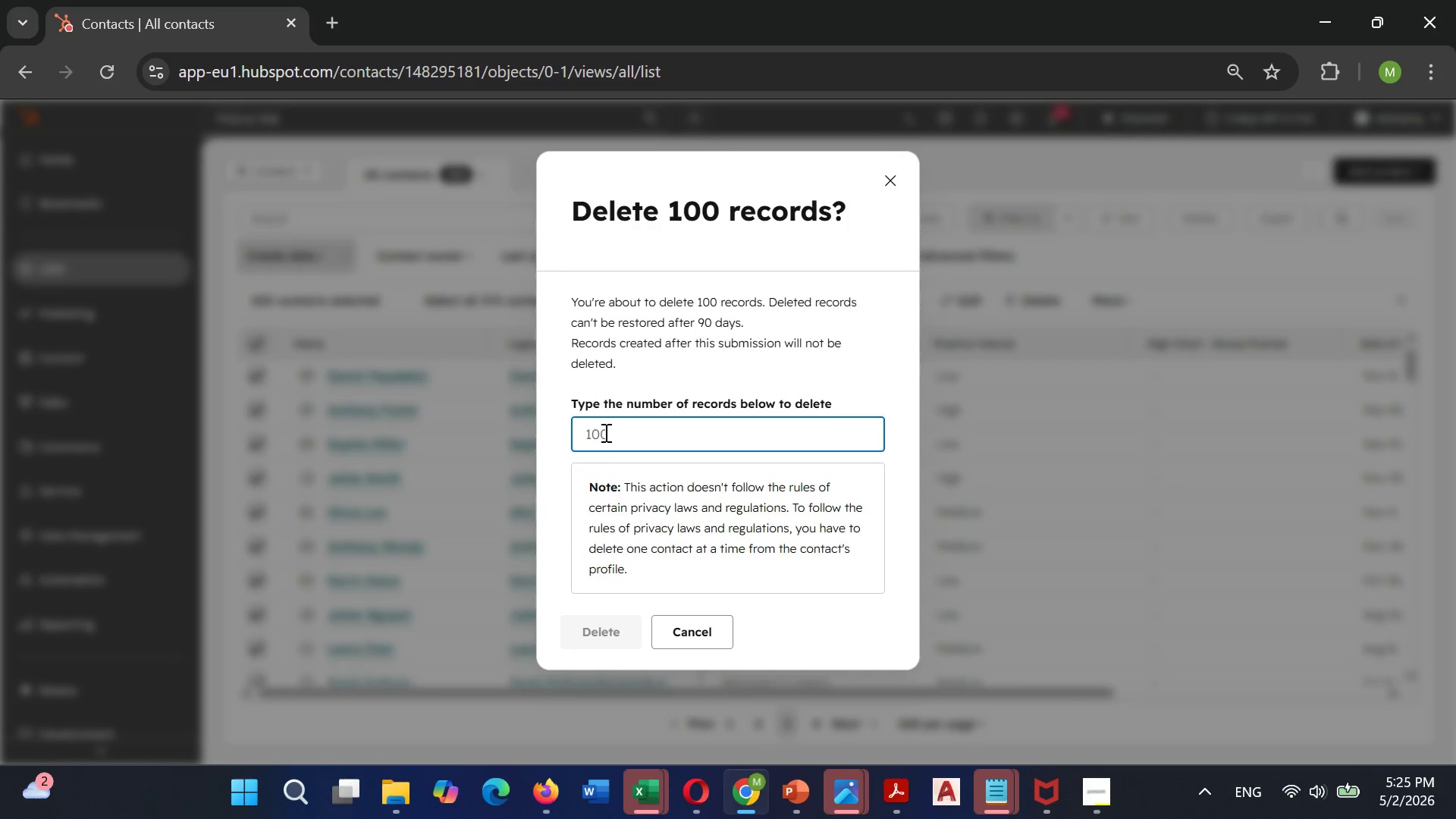 
type(100)
 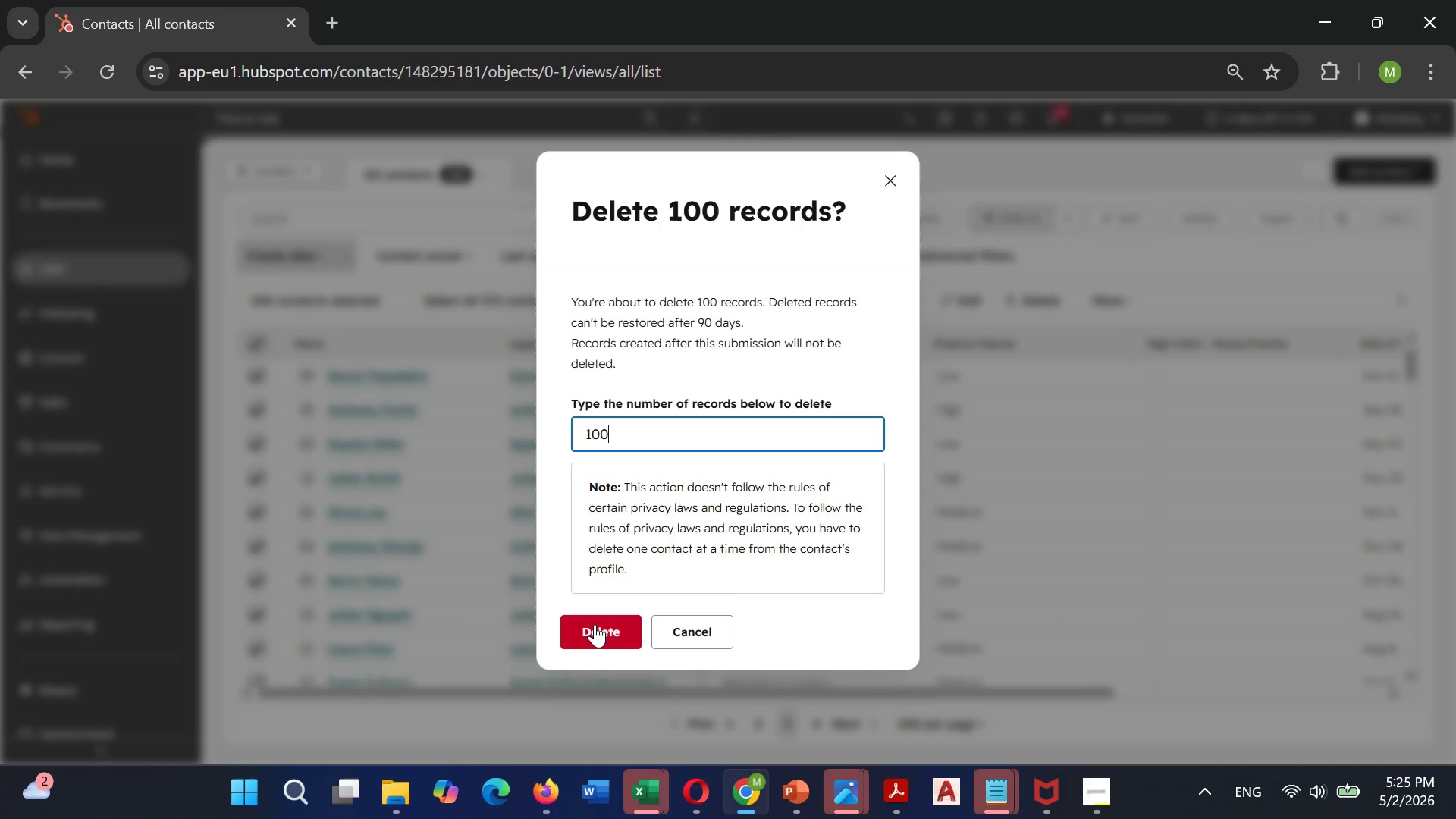 
left_click([594, 628])
 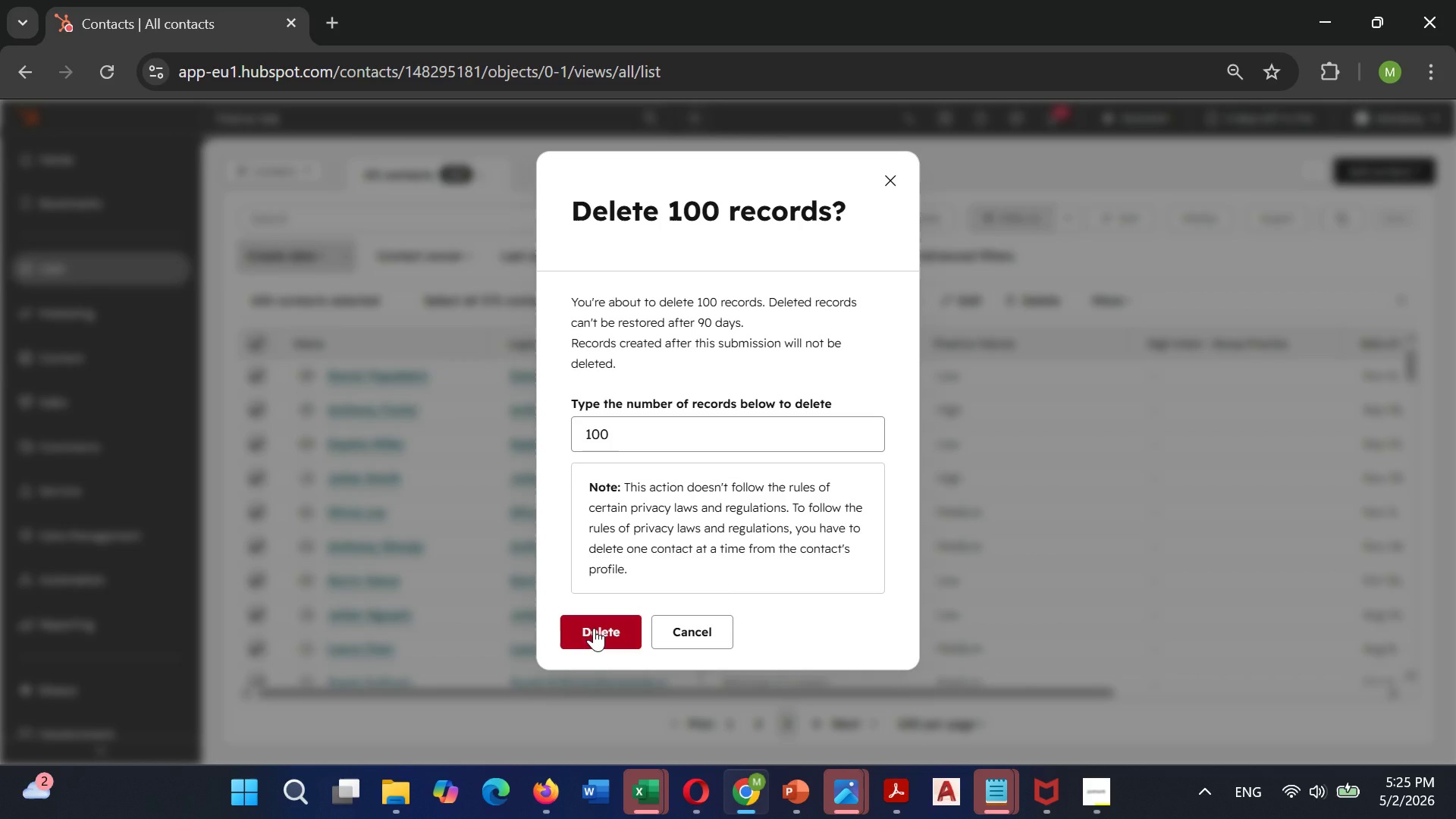 
left_click([594, 628])
 